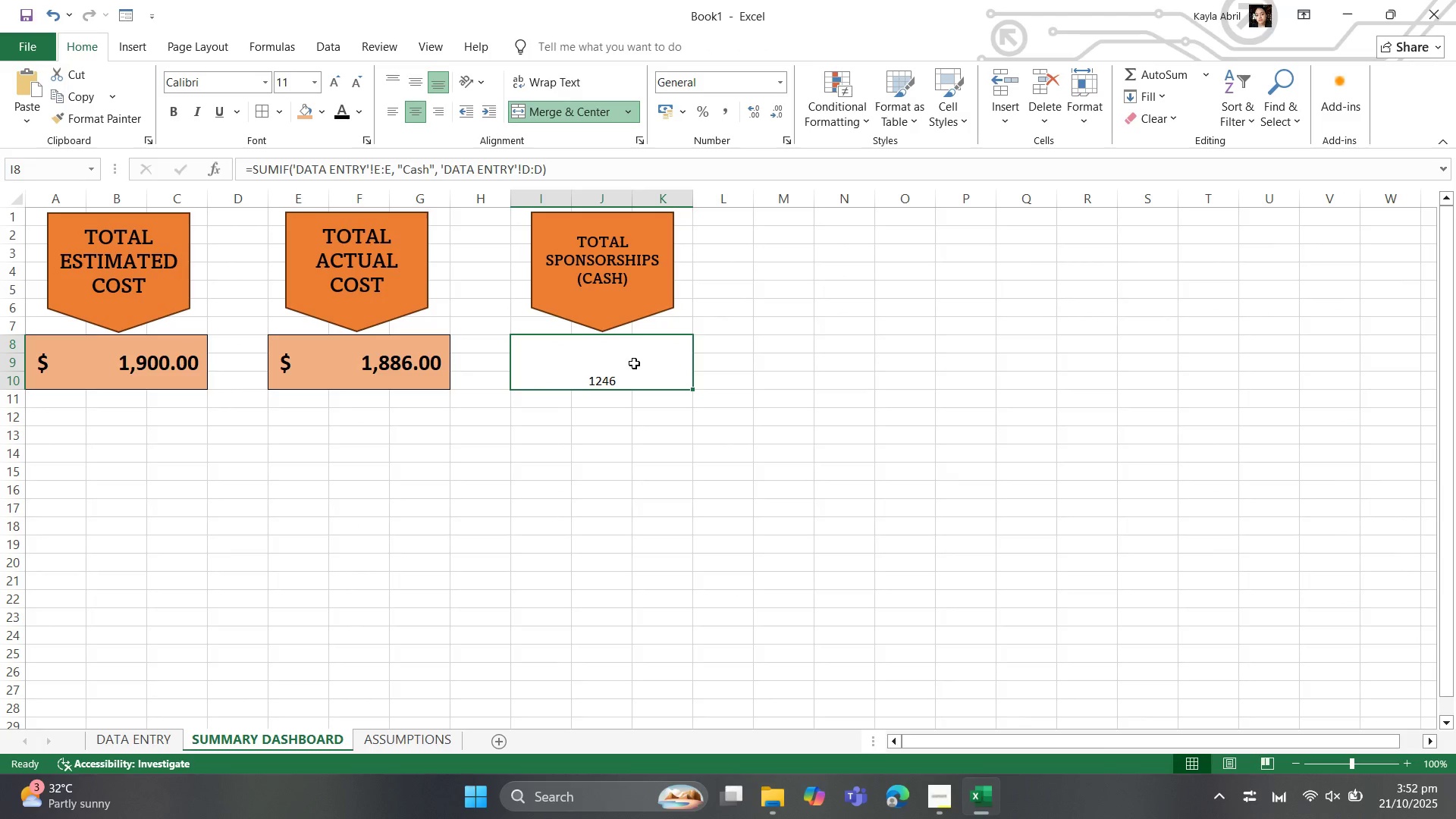 
left_click([634, 363])
 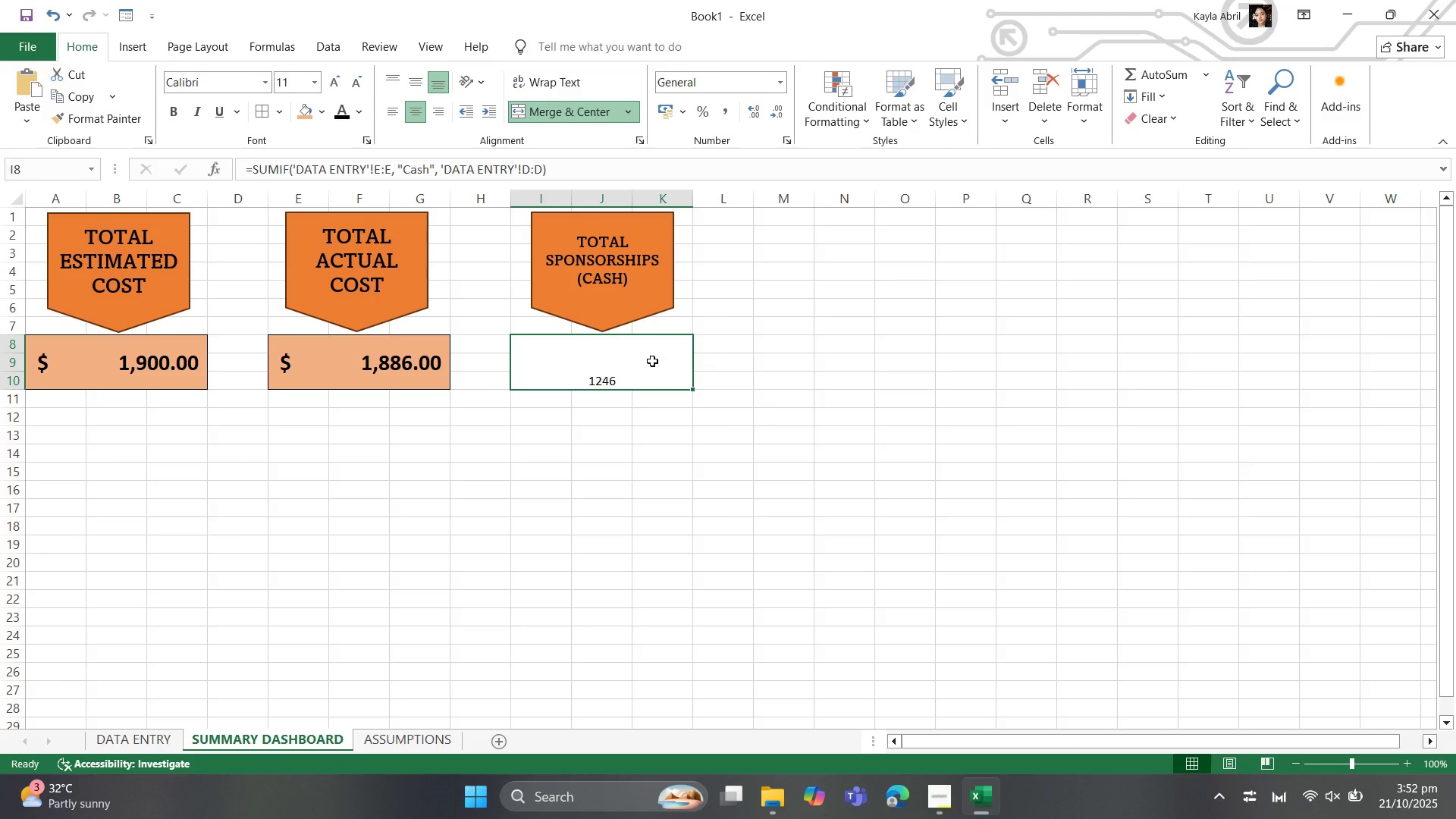 
right_click([646, 371])
 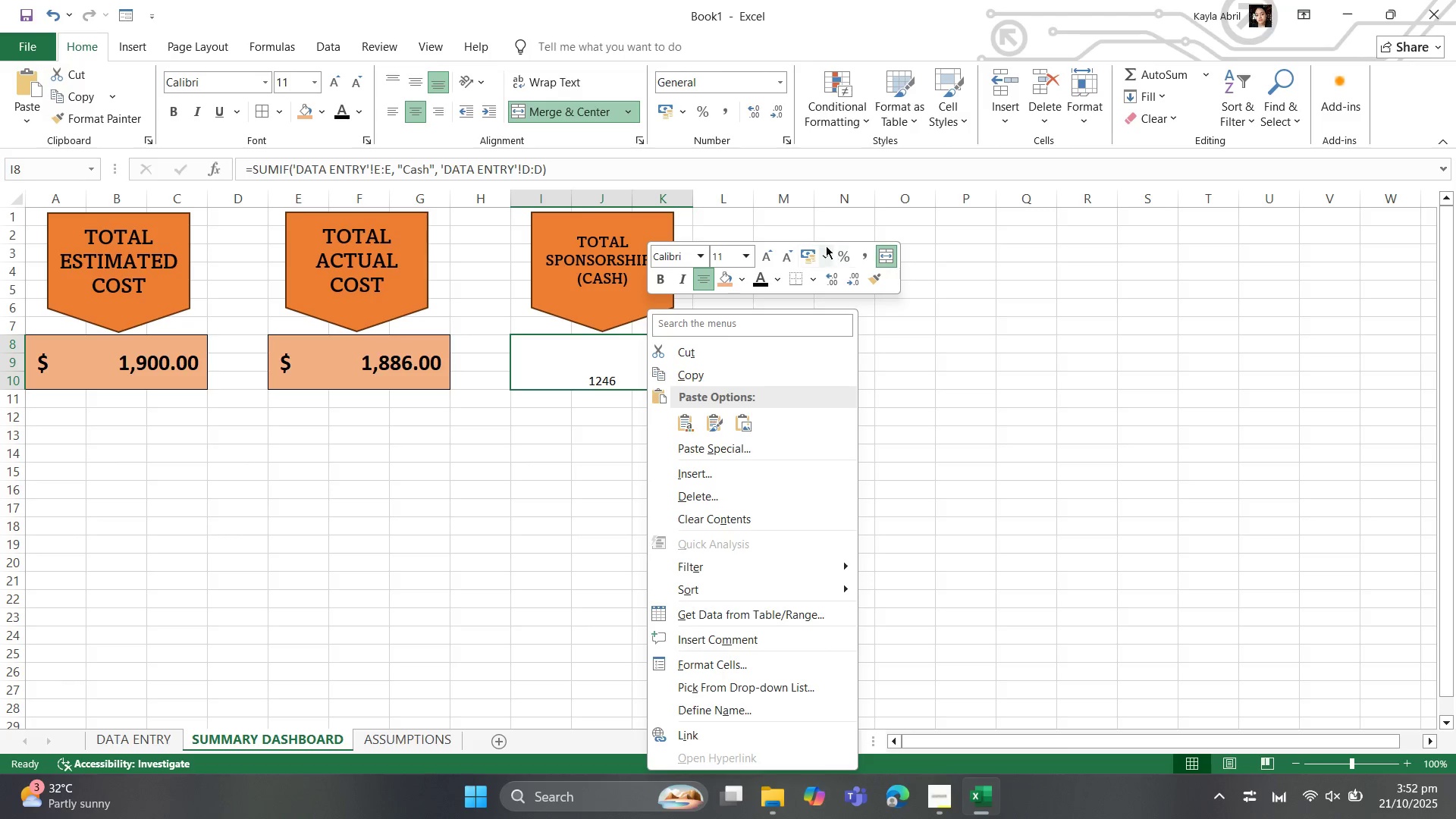 
left_click([825, 246])
 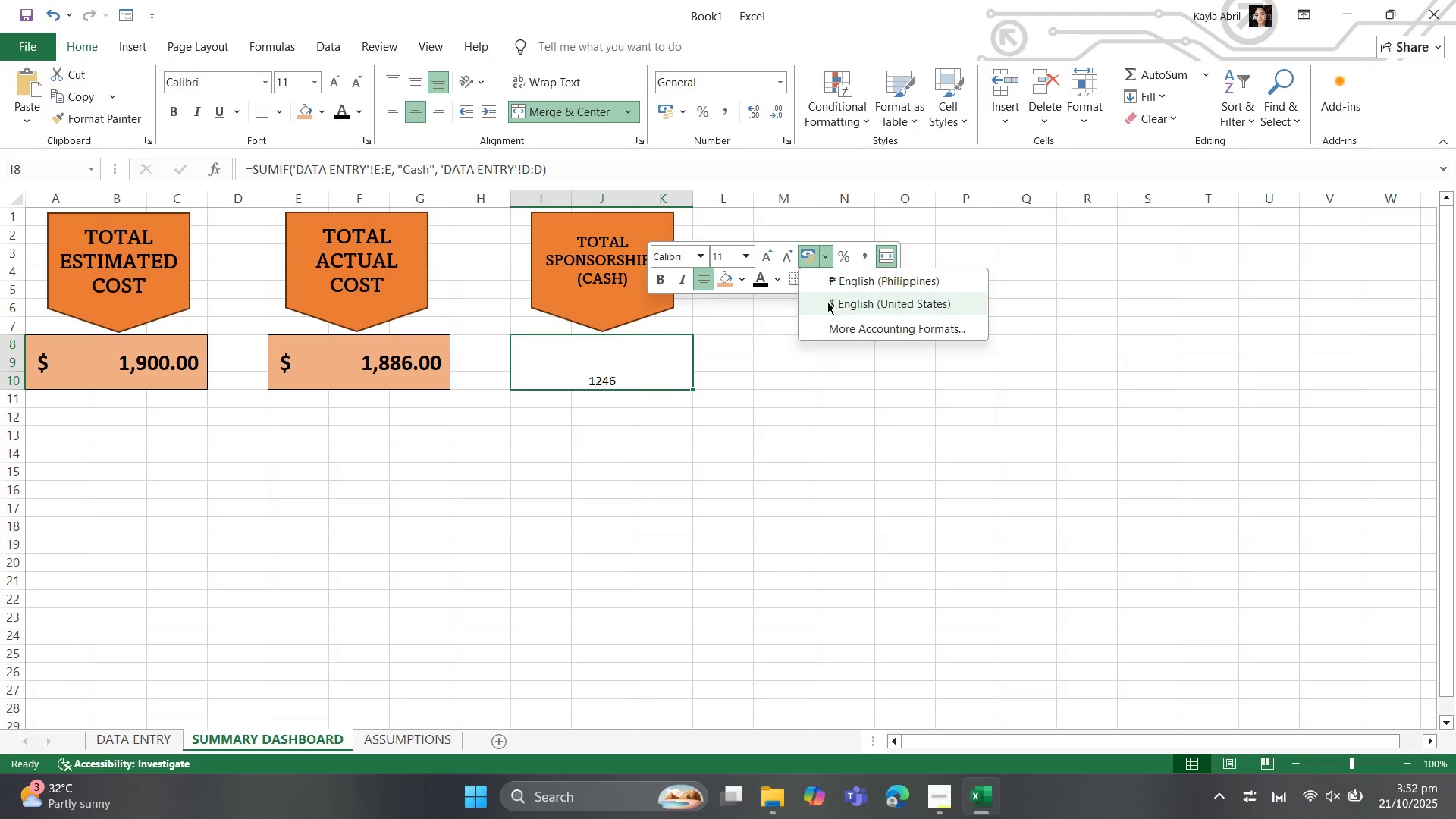 
left_click([827, 302])
 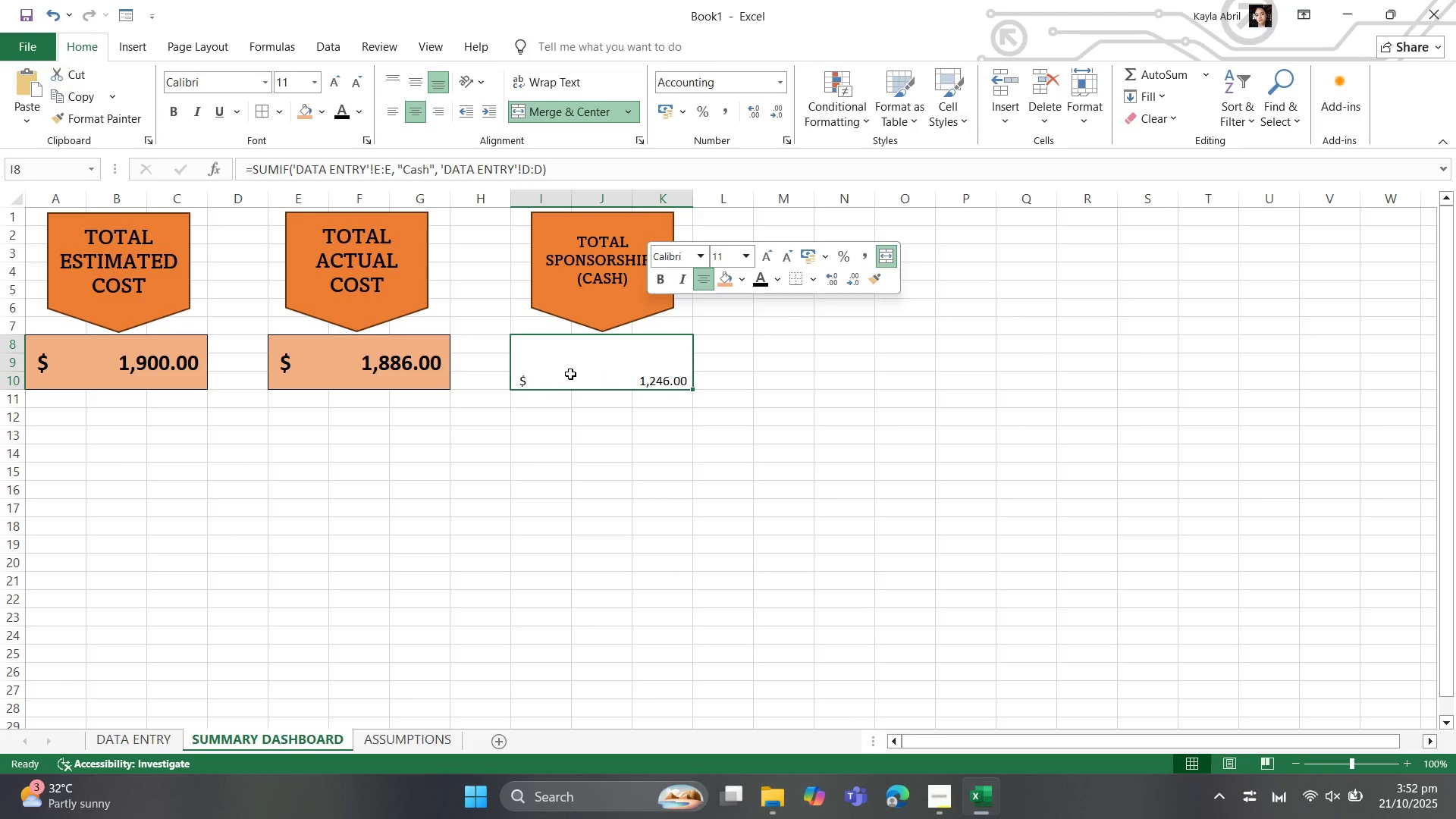 
left_click([570, 374])
 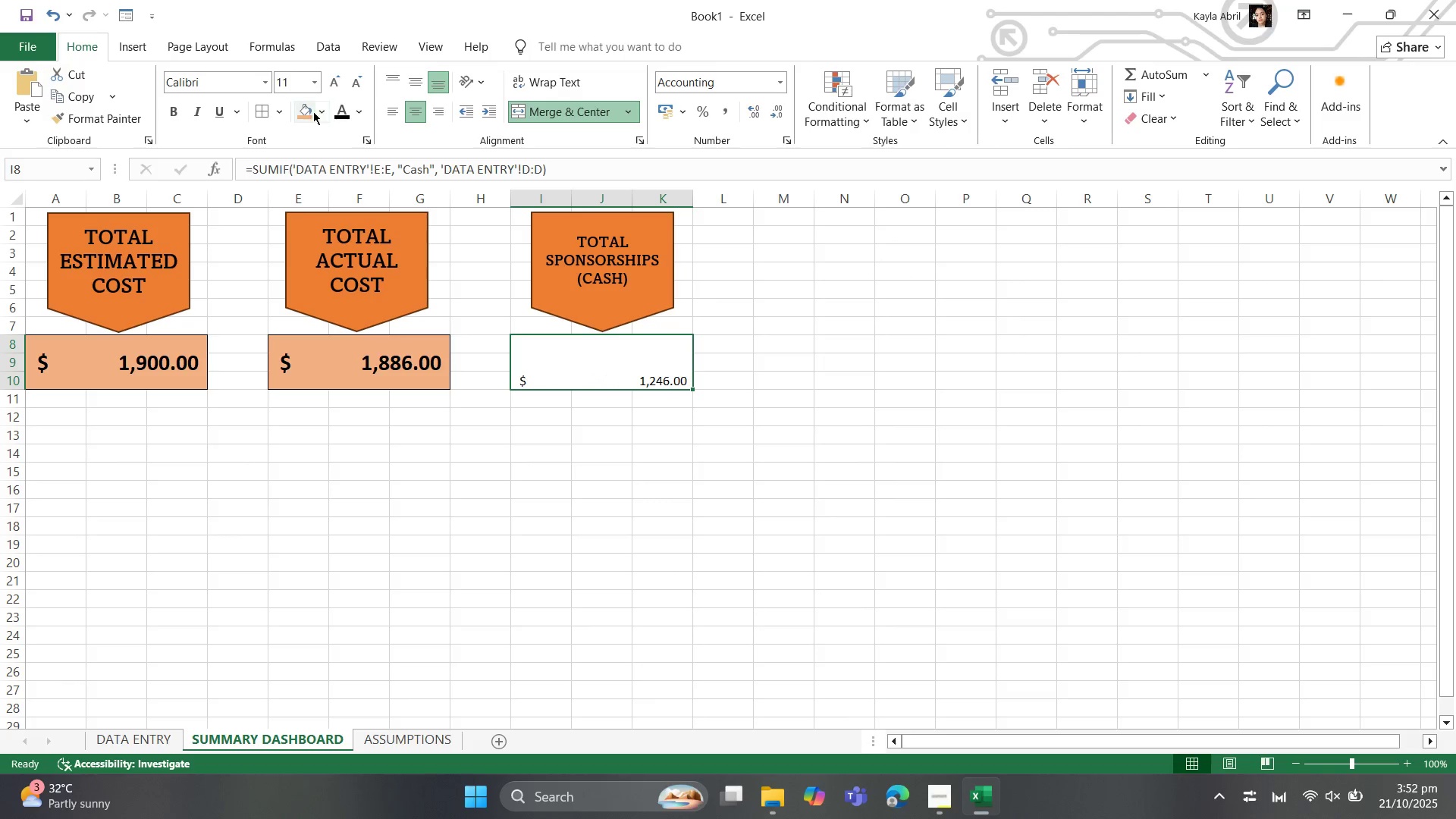 
left_click([311, 111])
 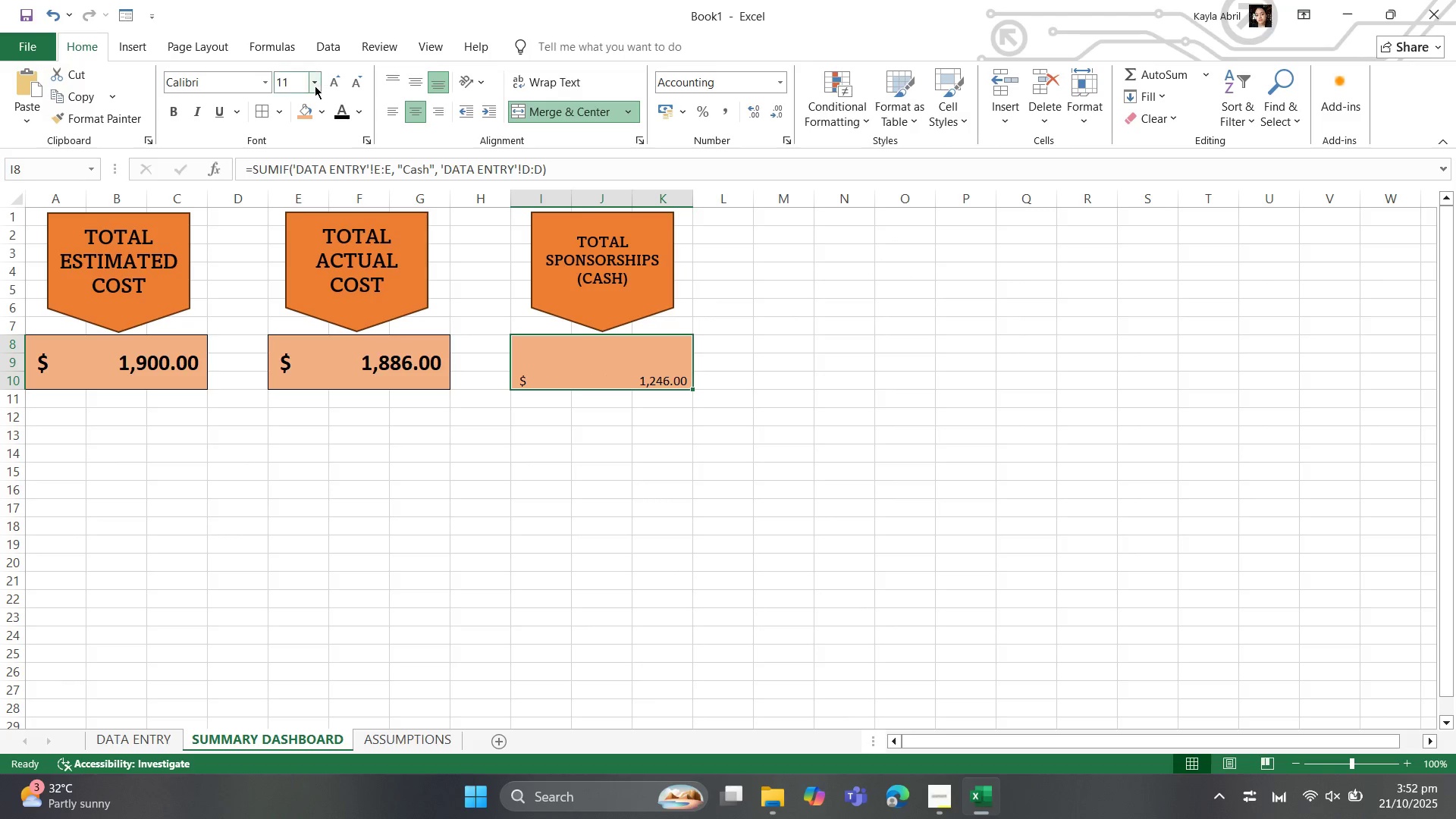 
left_click([315, 86])
 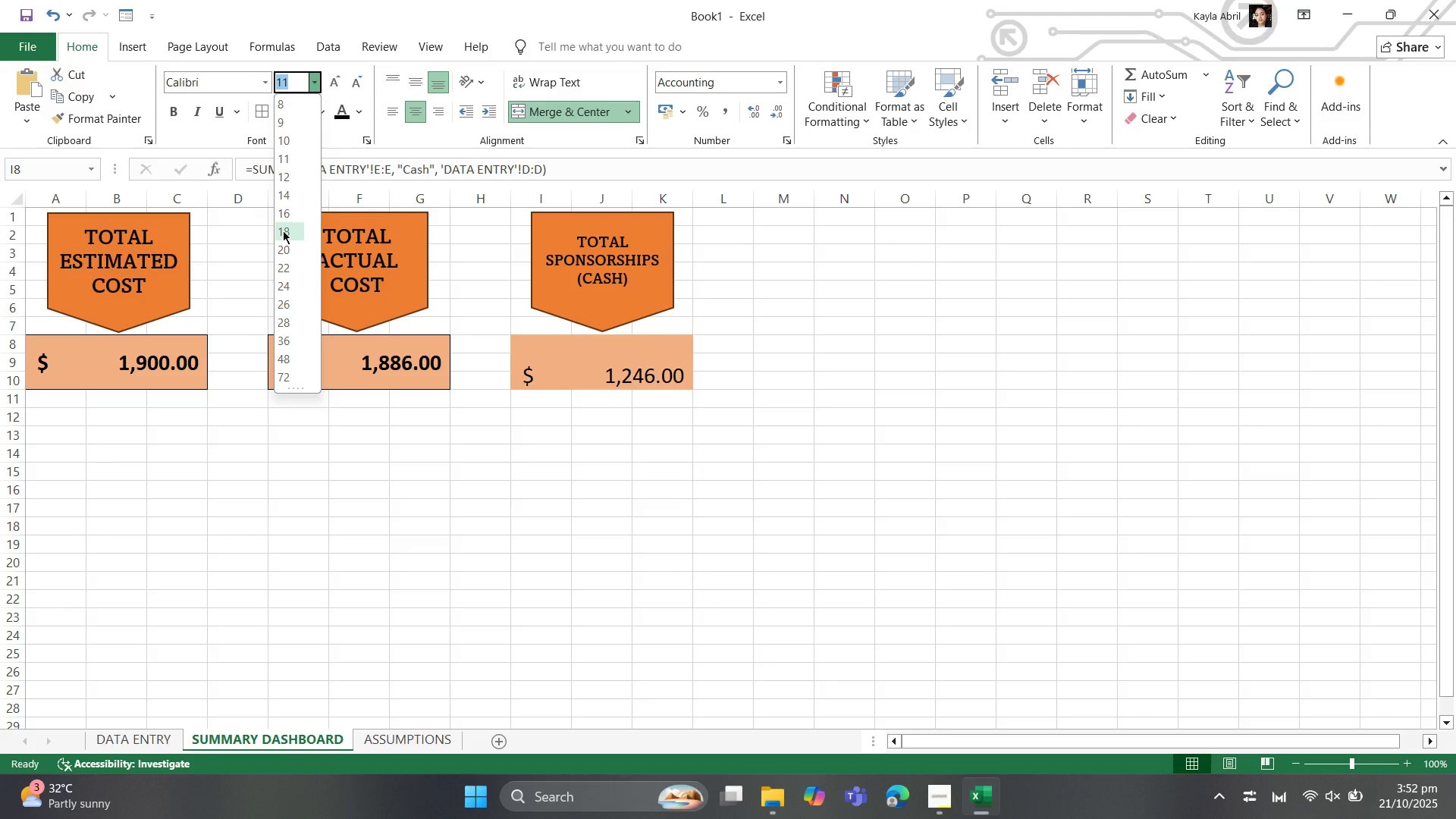 
left_click([283, 231])
 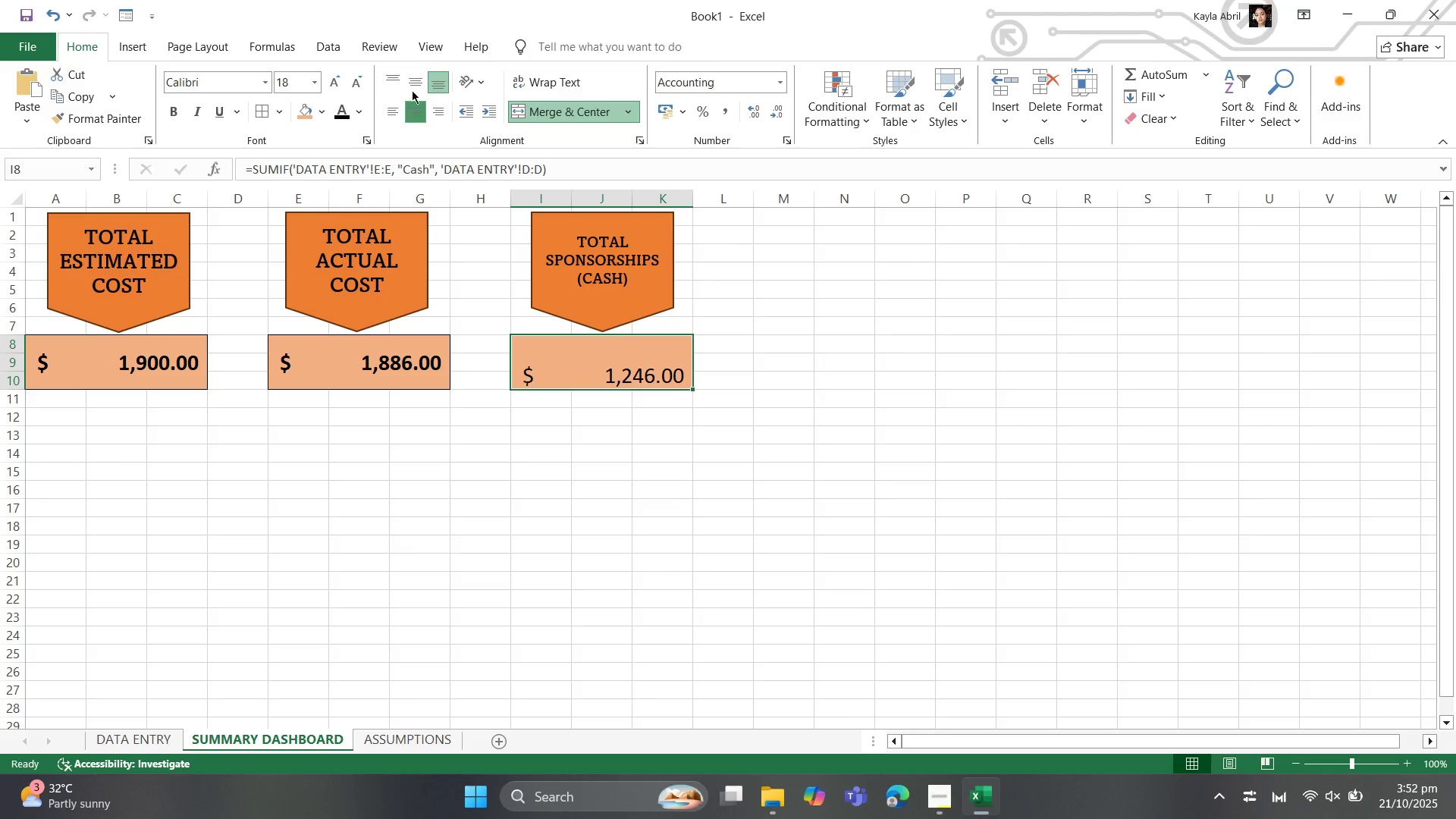 
left_click([421, 74])
 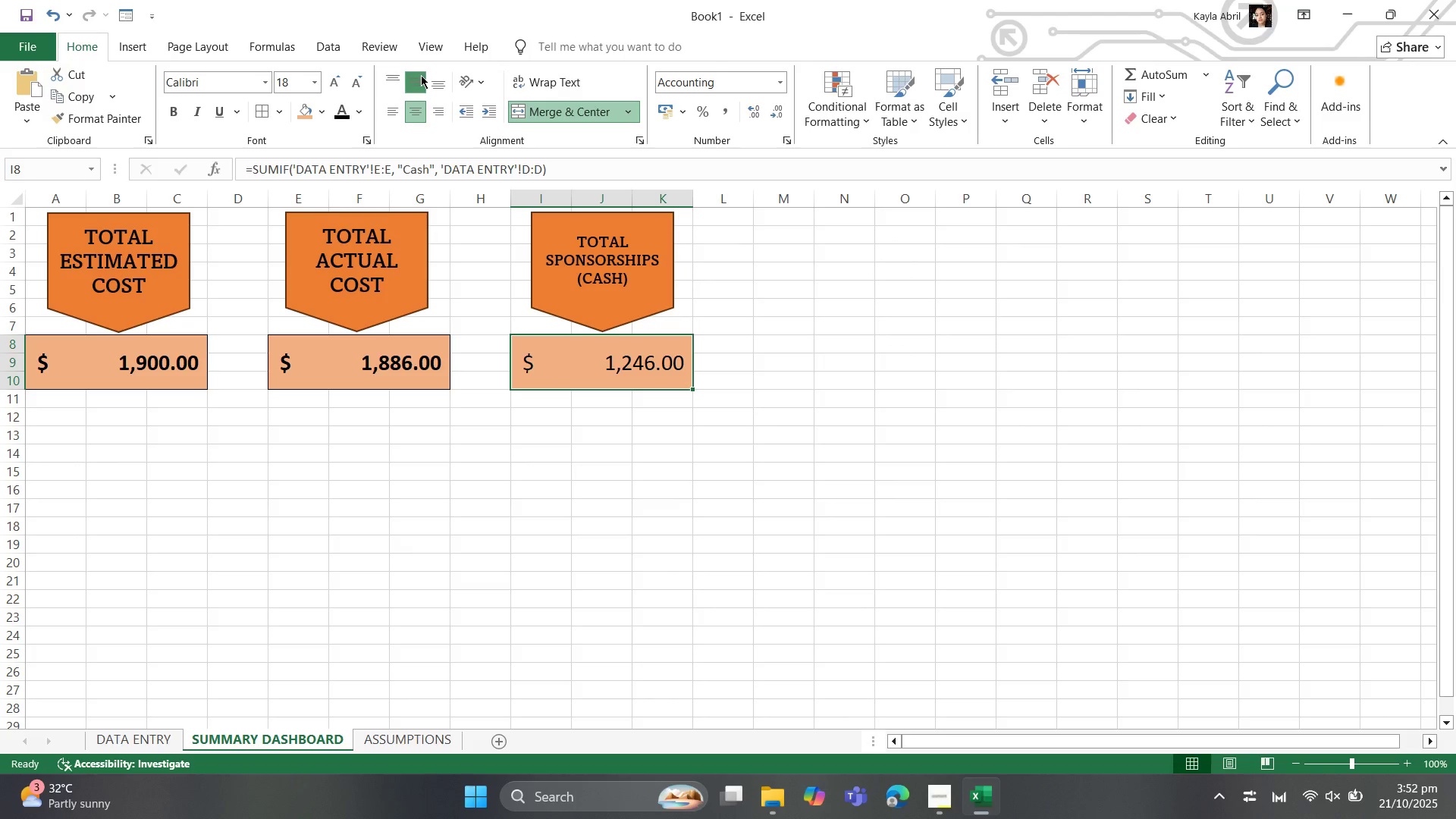 
hold_key(key=ControlLeft, duration=0.33)
 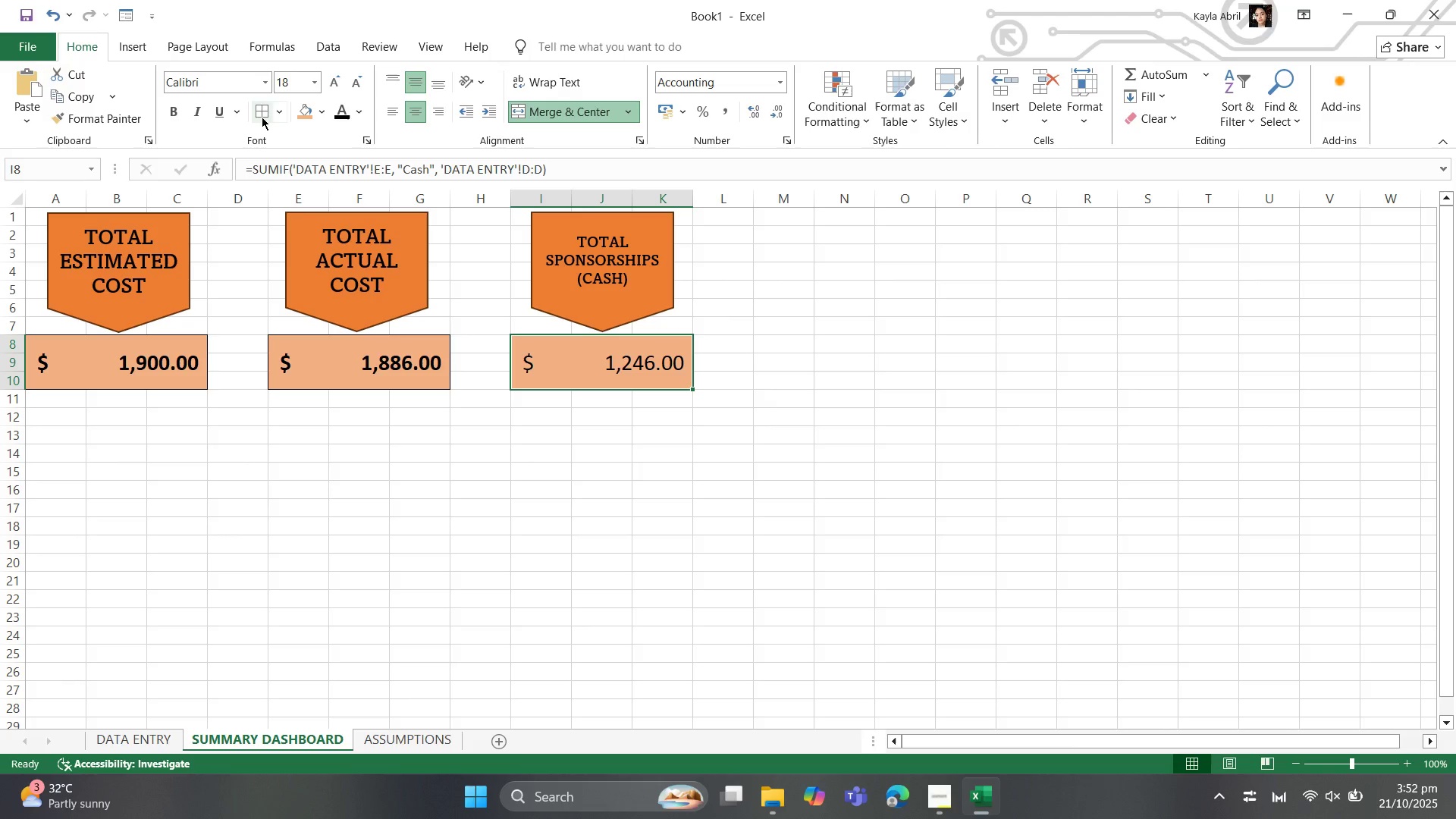 
left_click([262, 117])
 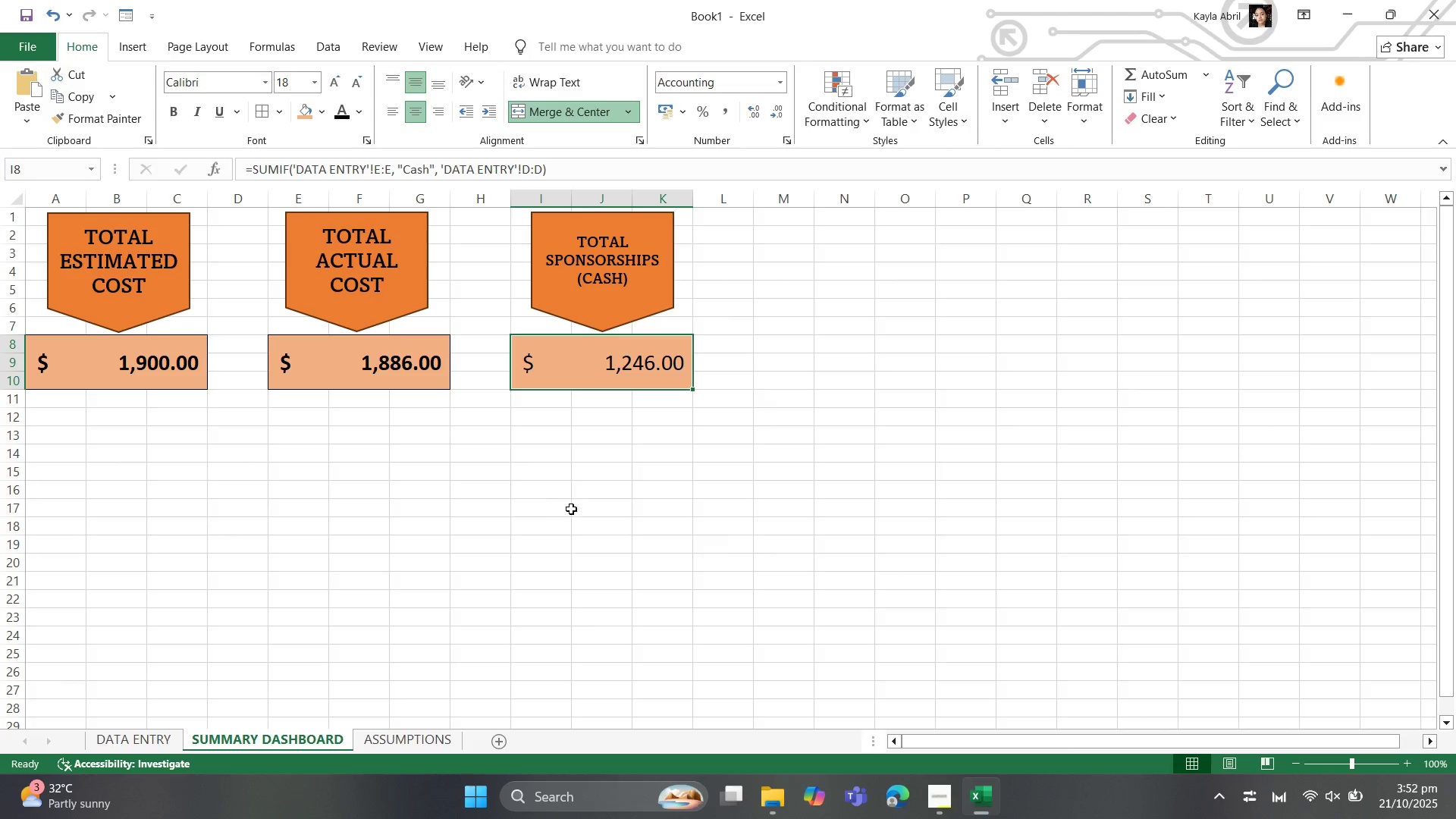 
key(Control+B)
 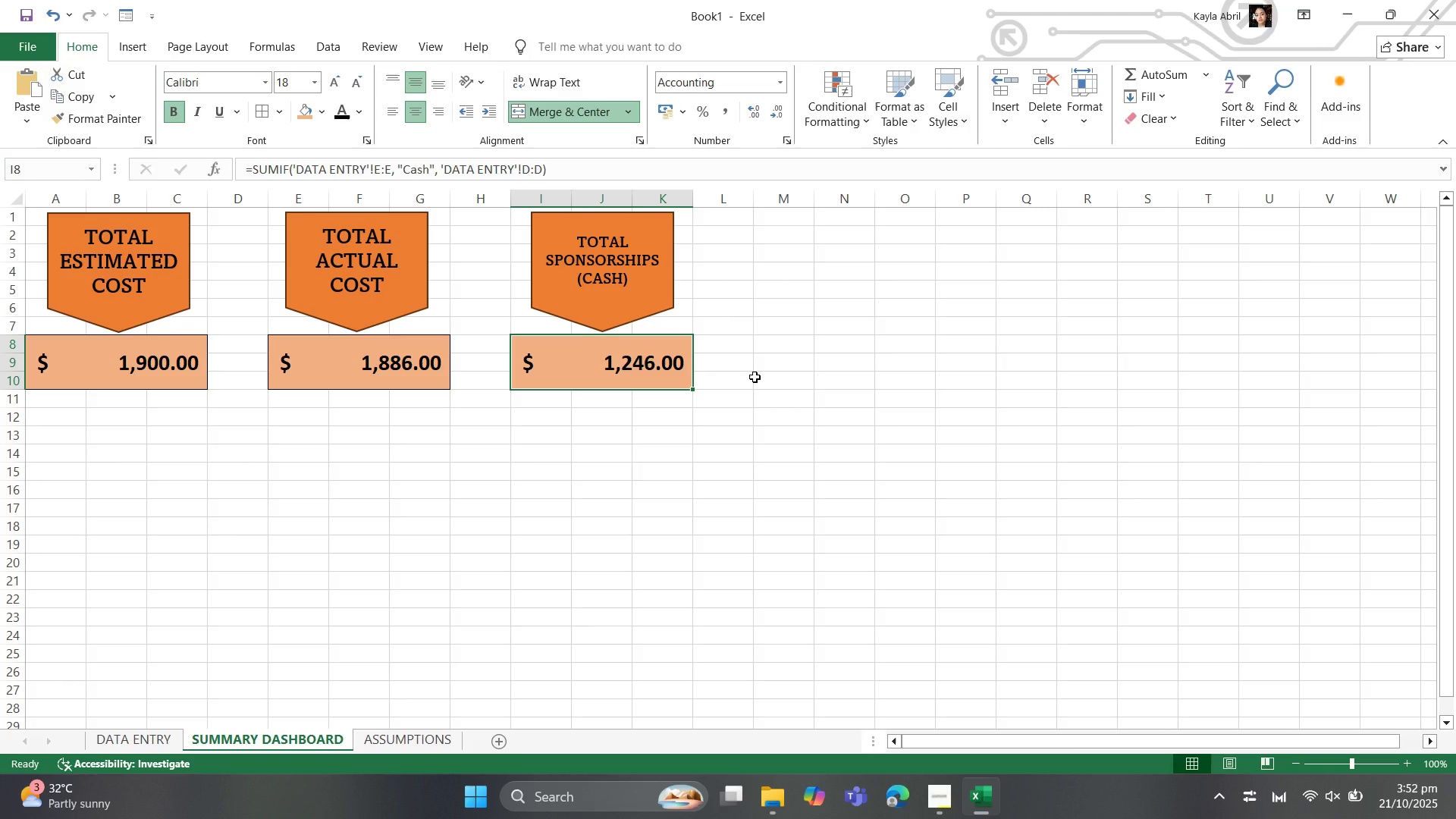 
left_click([755, 377])
 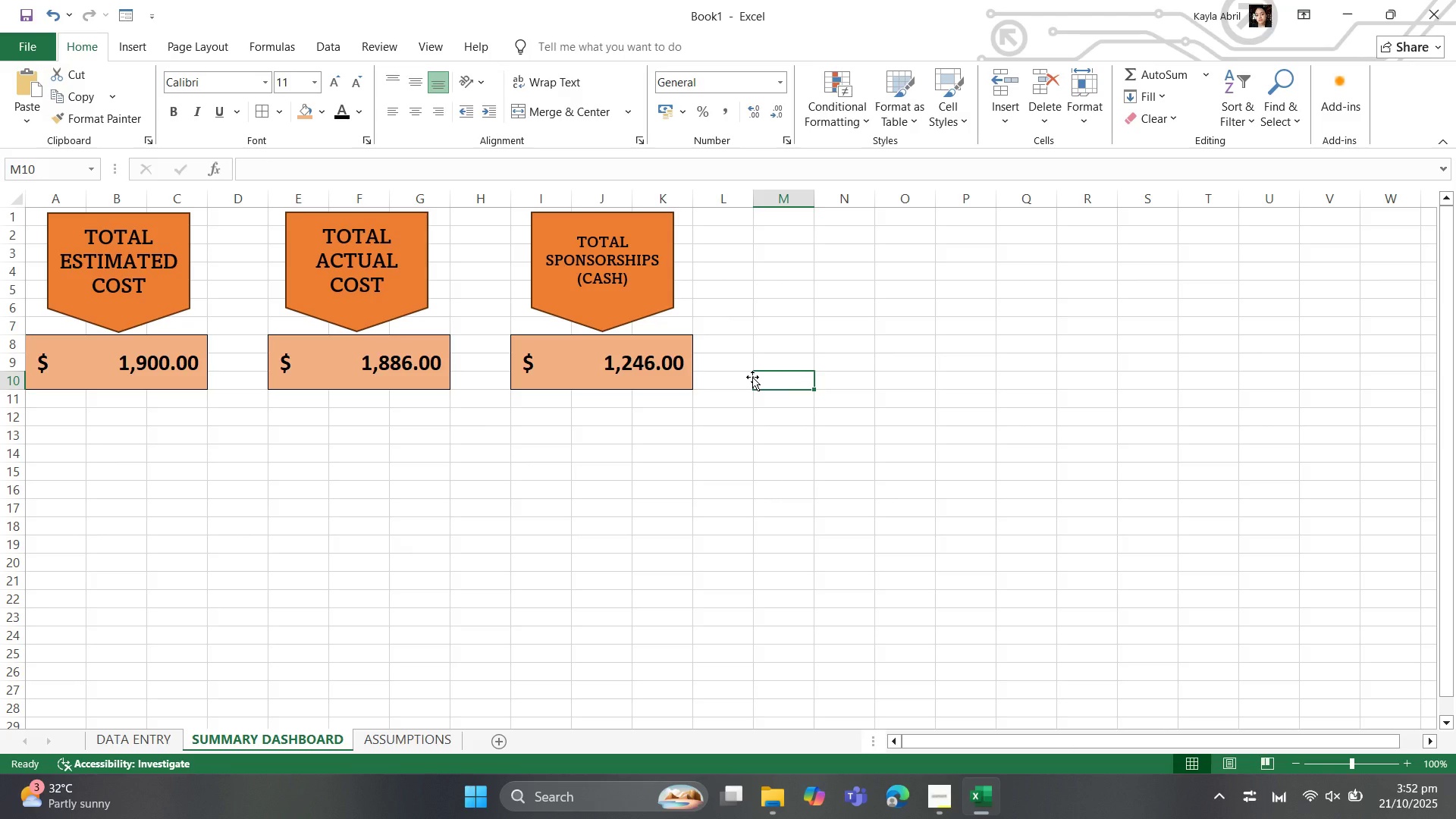 
wait(5.51)
 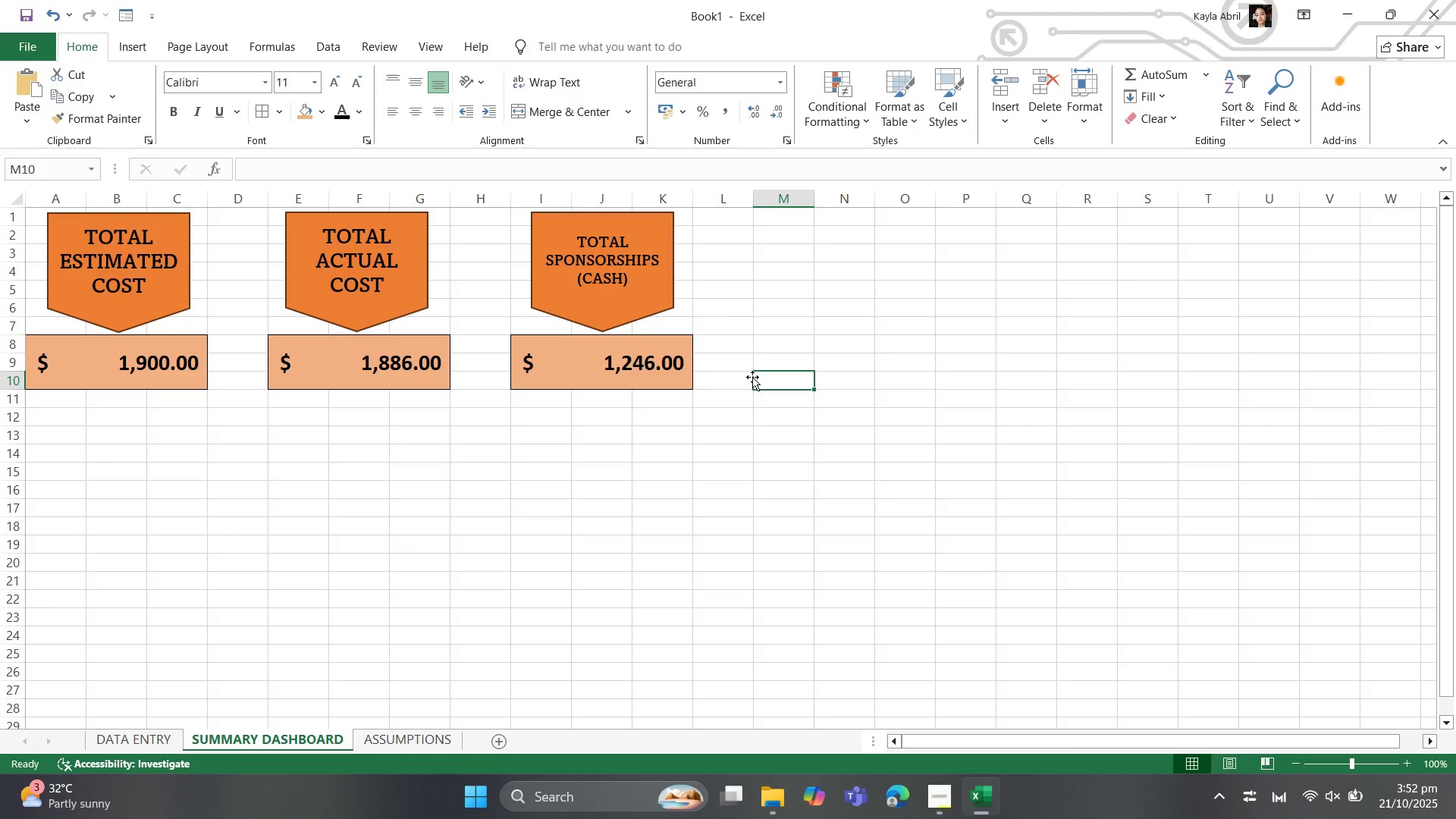 
left_click([645, 223])
 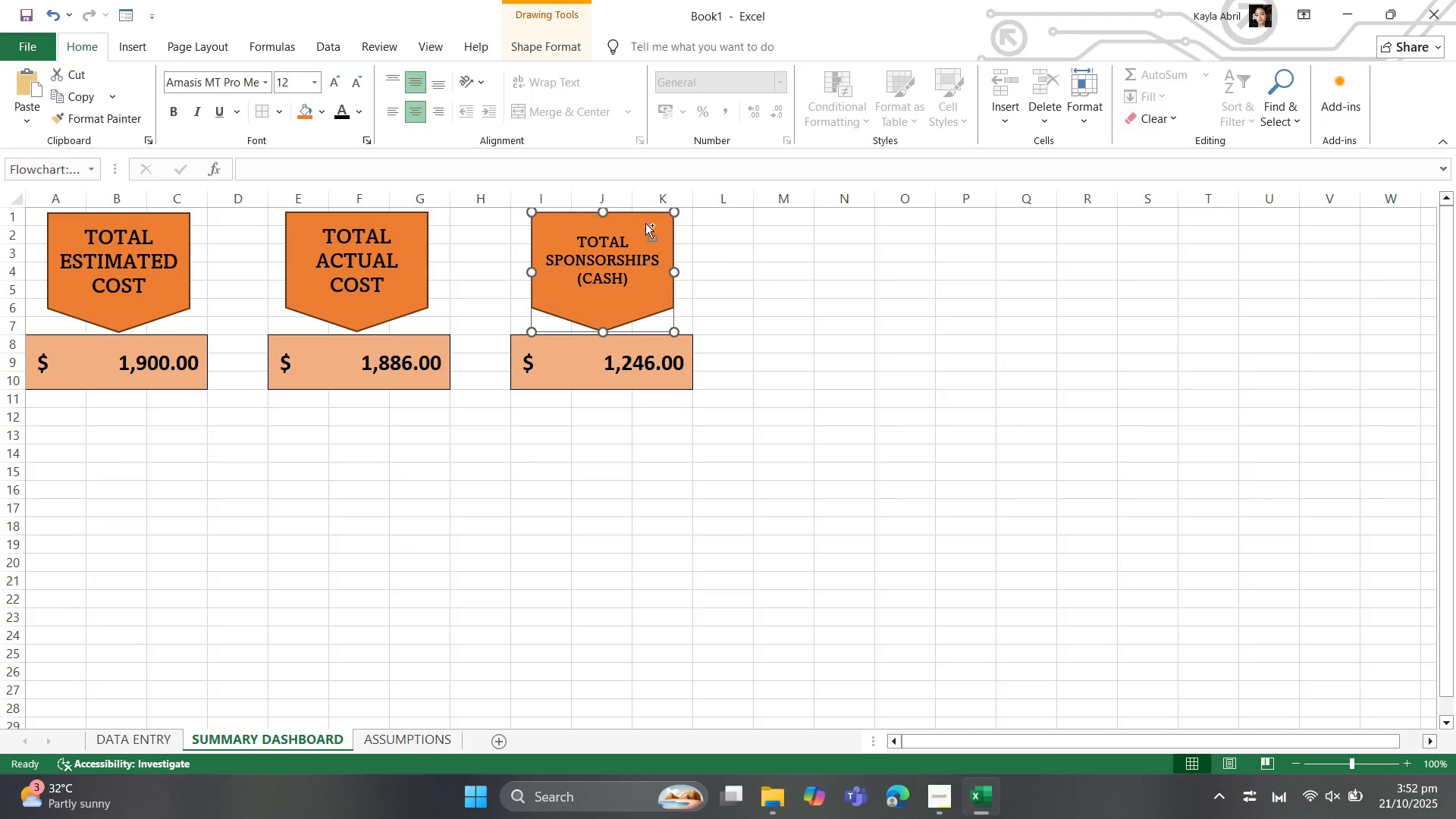 
key(Control+C)
 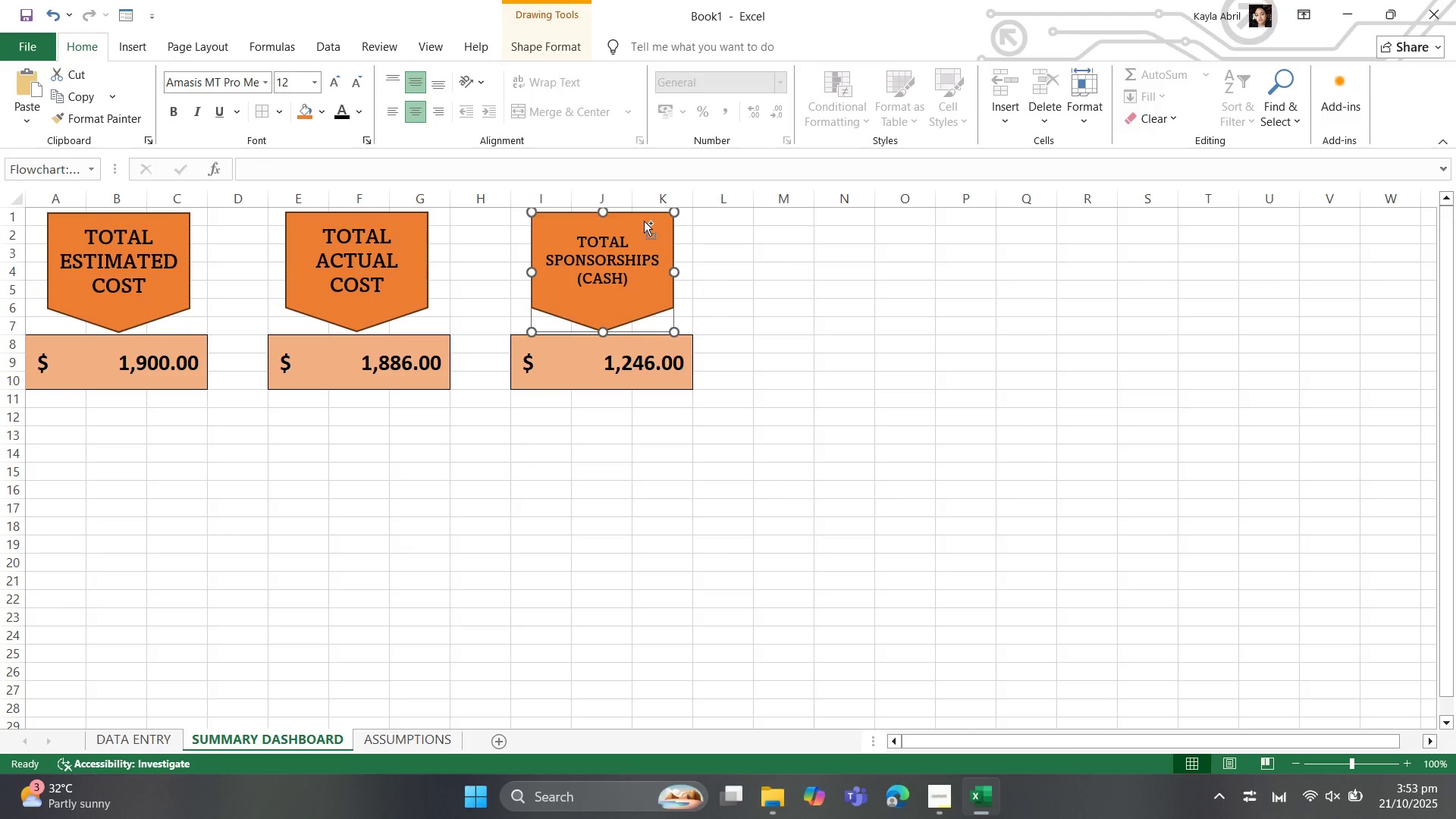 
key(Control+V)
 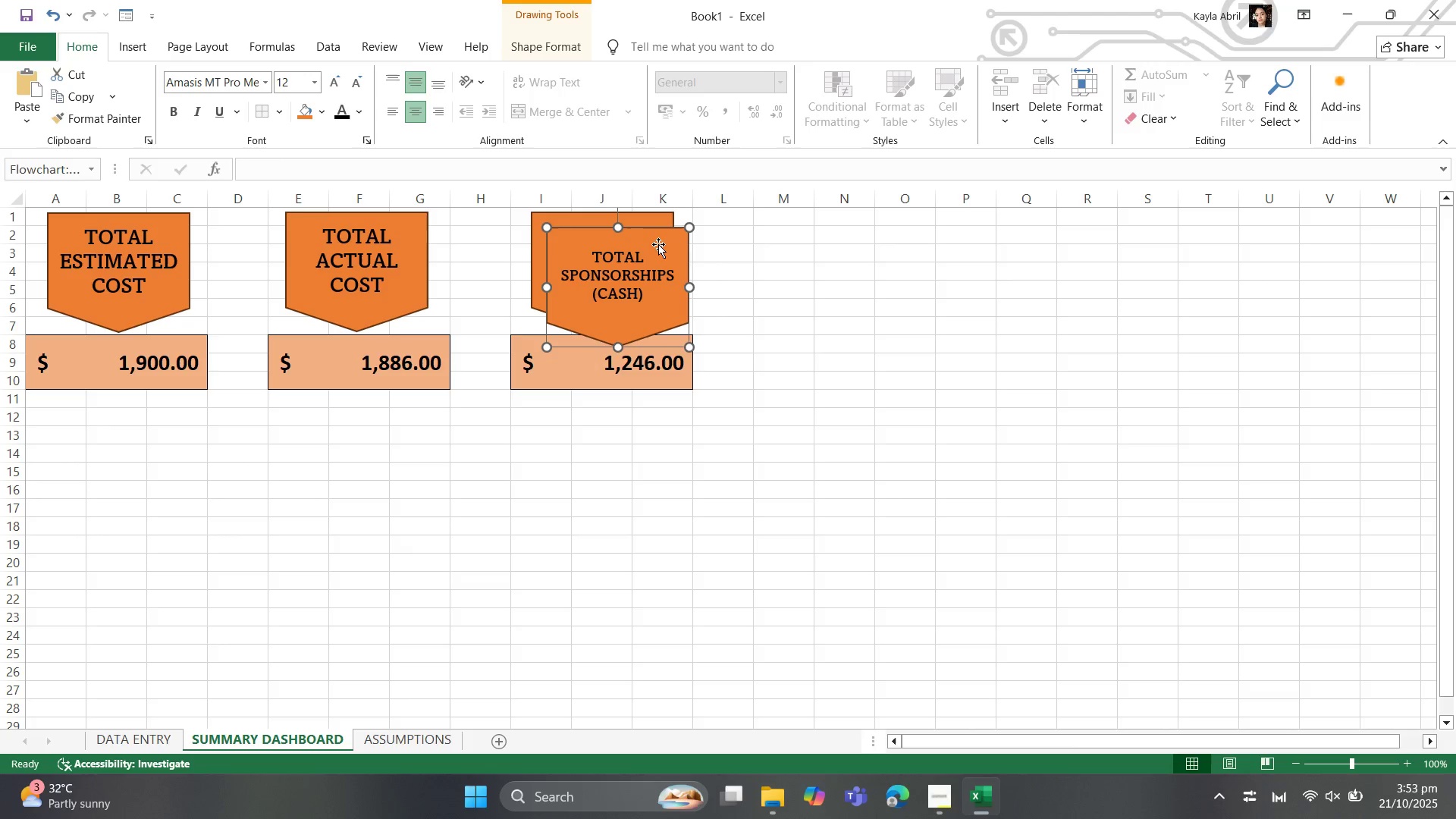 
left_click_drag(start_coordinate=[658, 244], to_coordinate=[883, 230])
 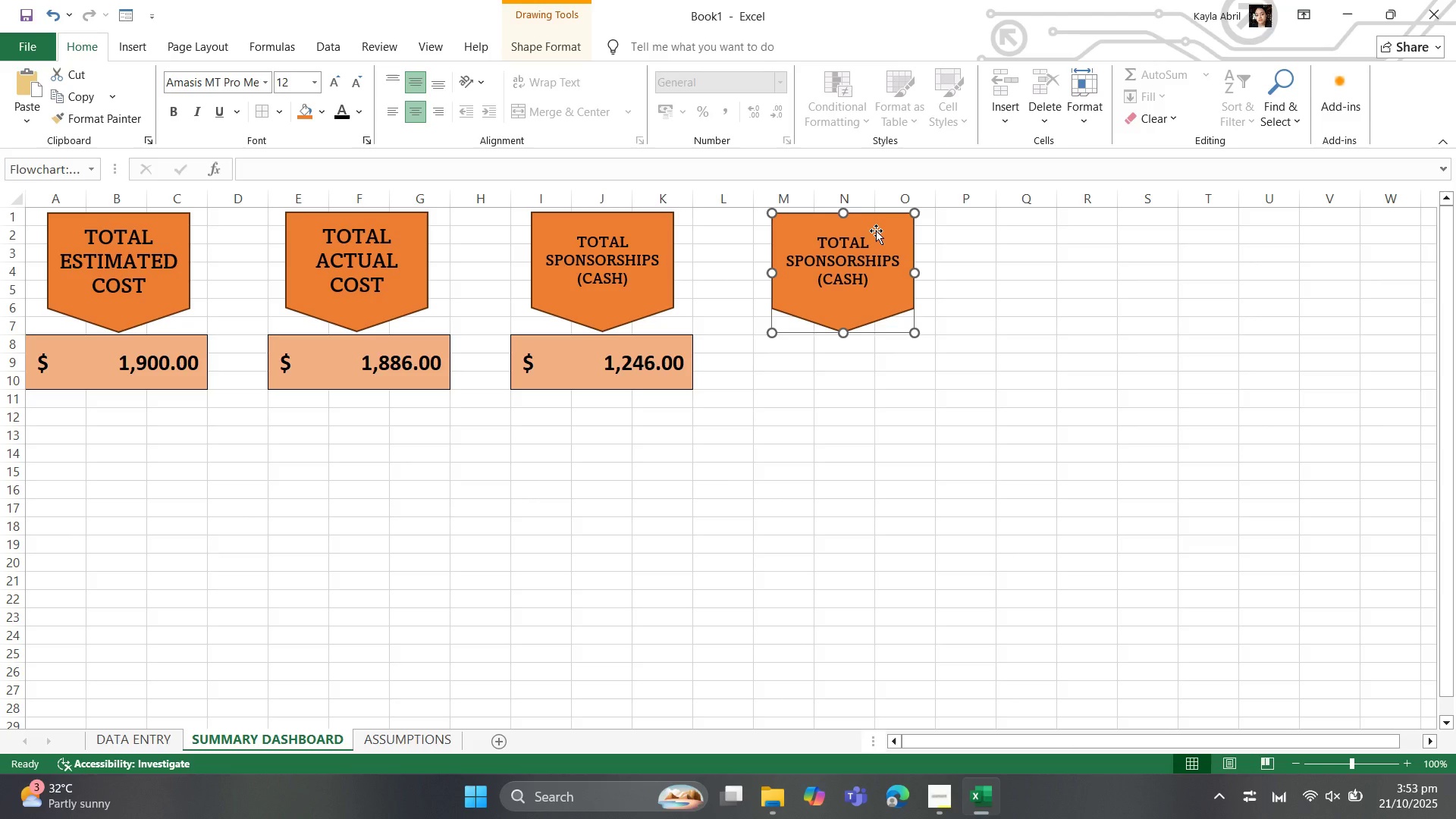 
key(ArrowRight)
 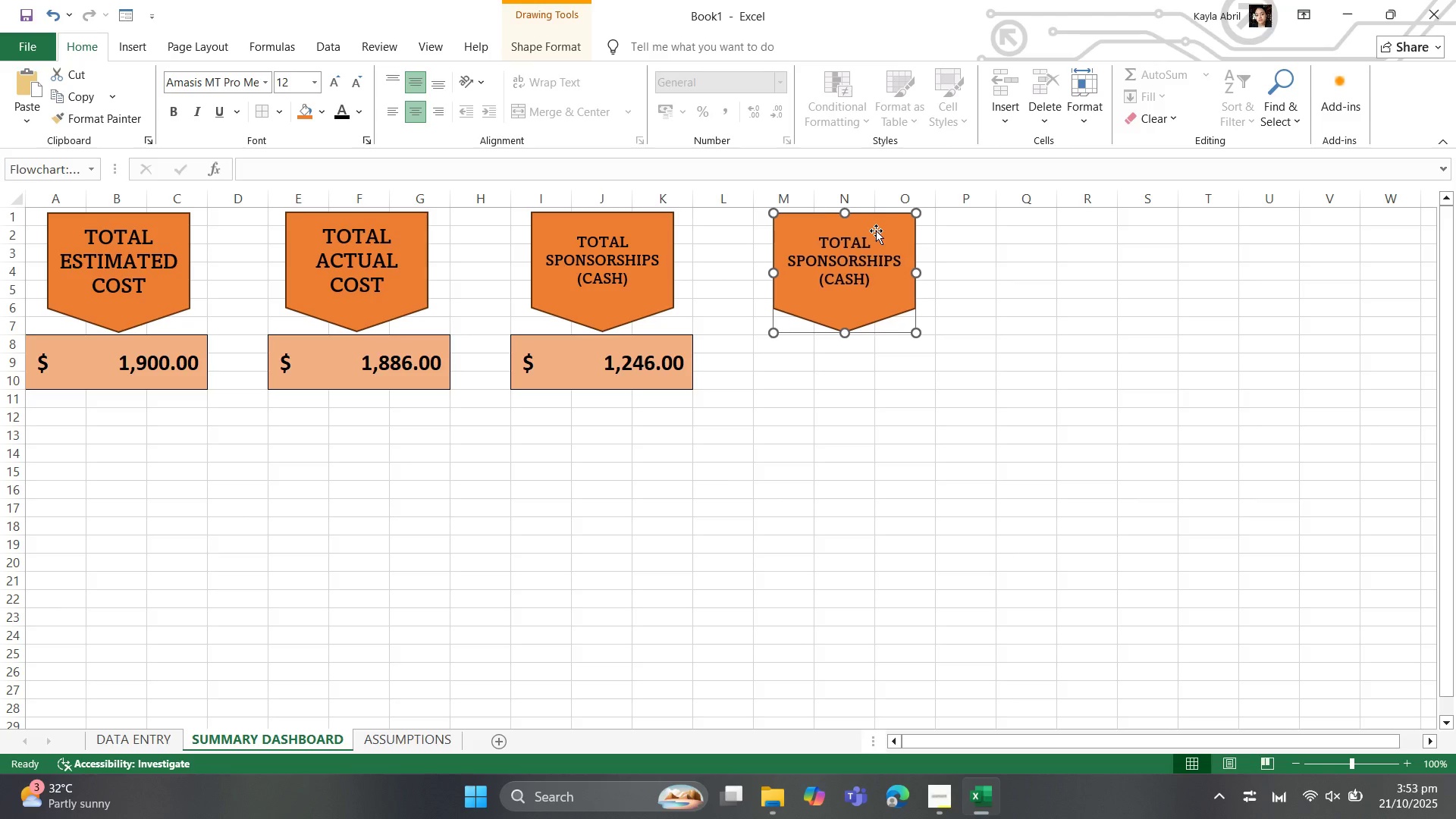 
key(ArrowRight)
 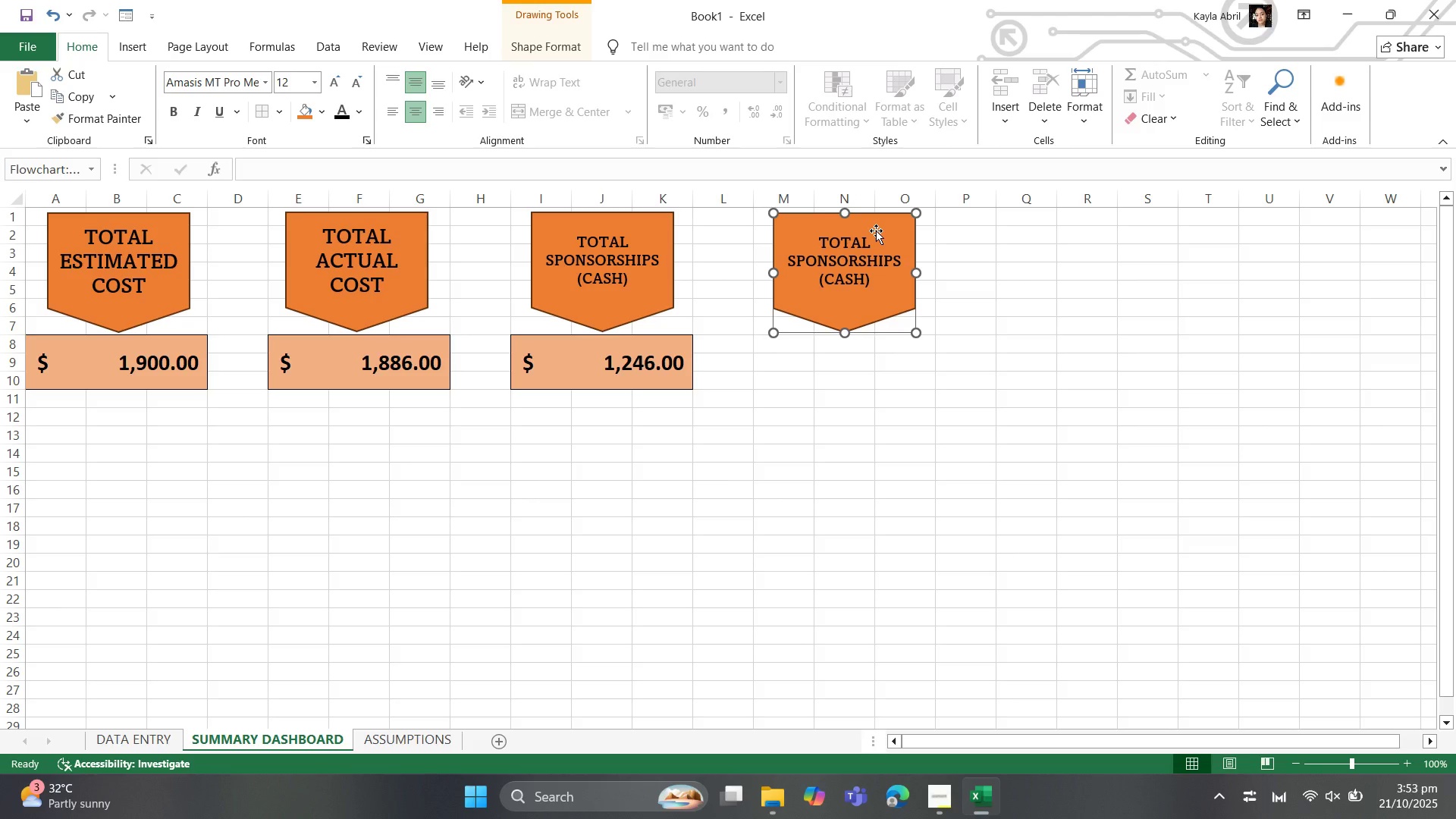 
key(ArrowUp)
 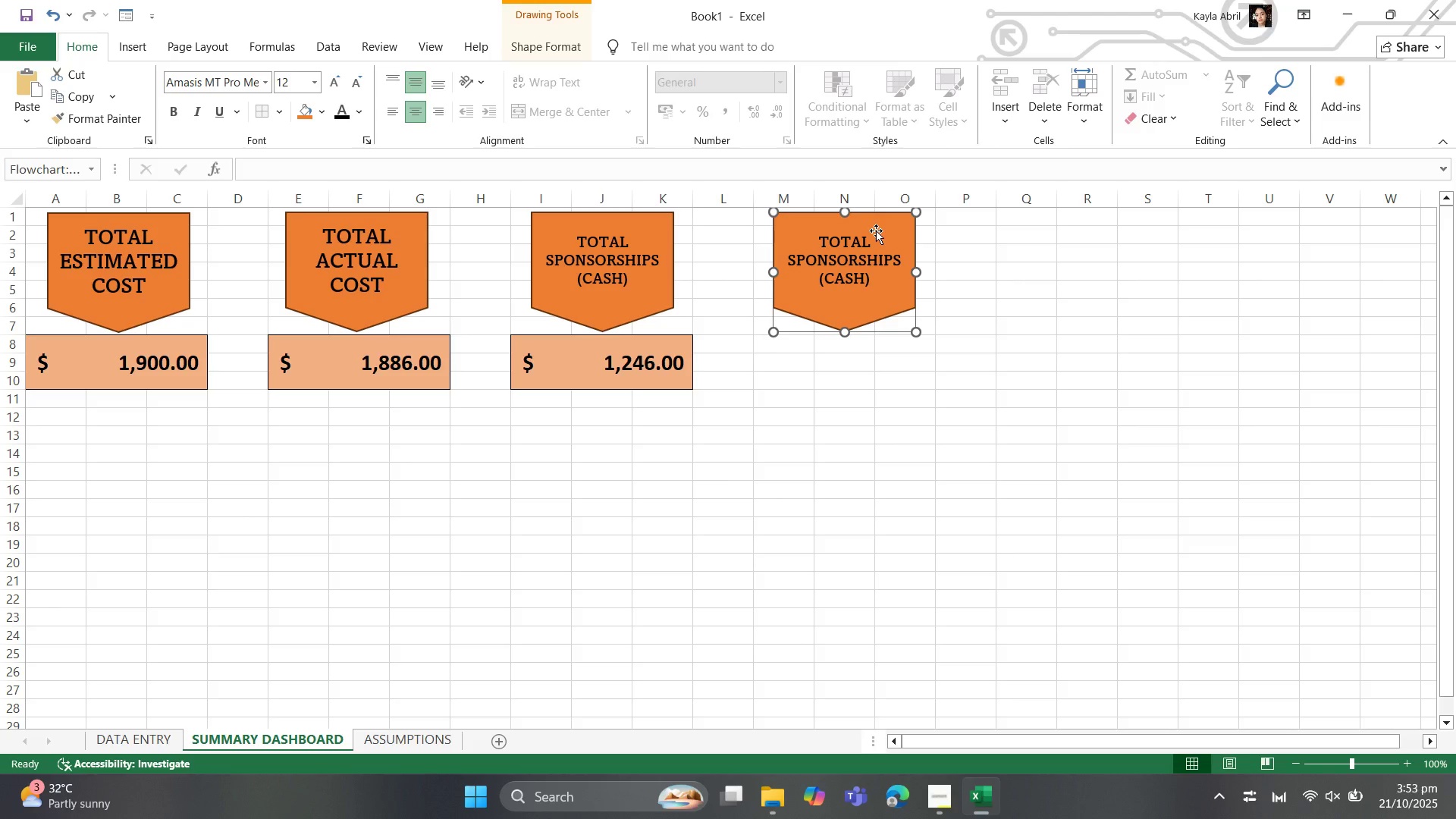 
key(ArrowUp)
 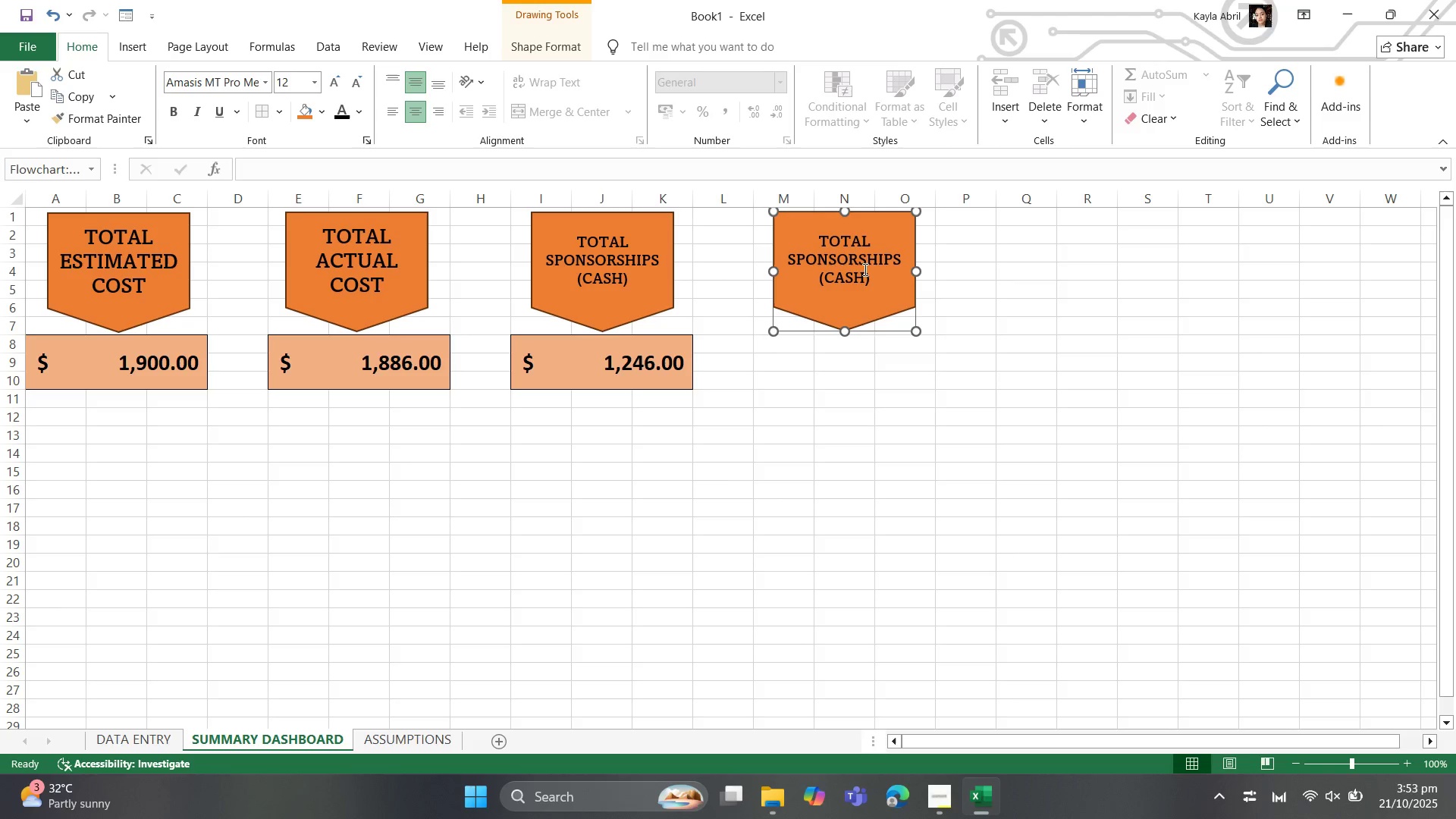 
left_click([799, 384])
 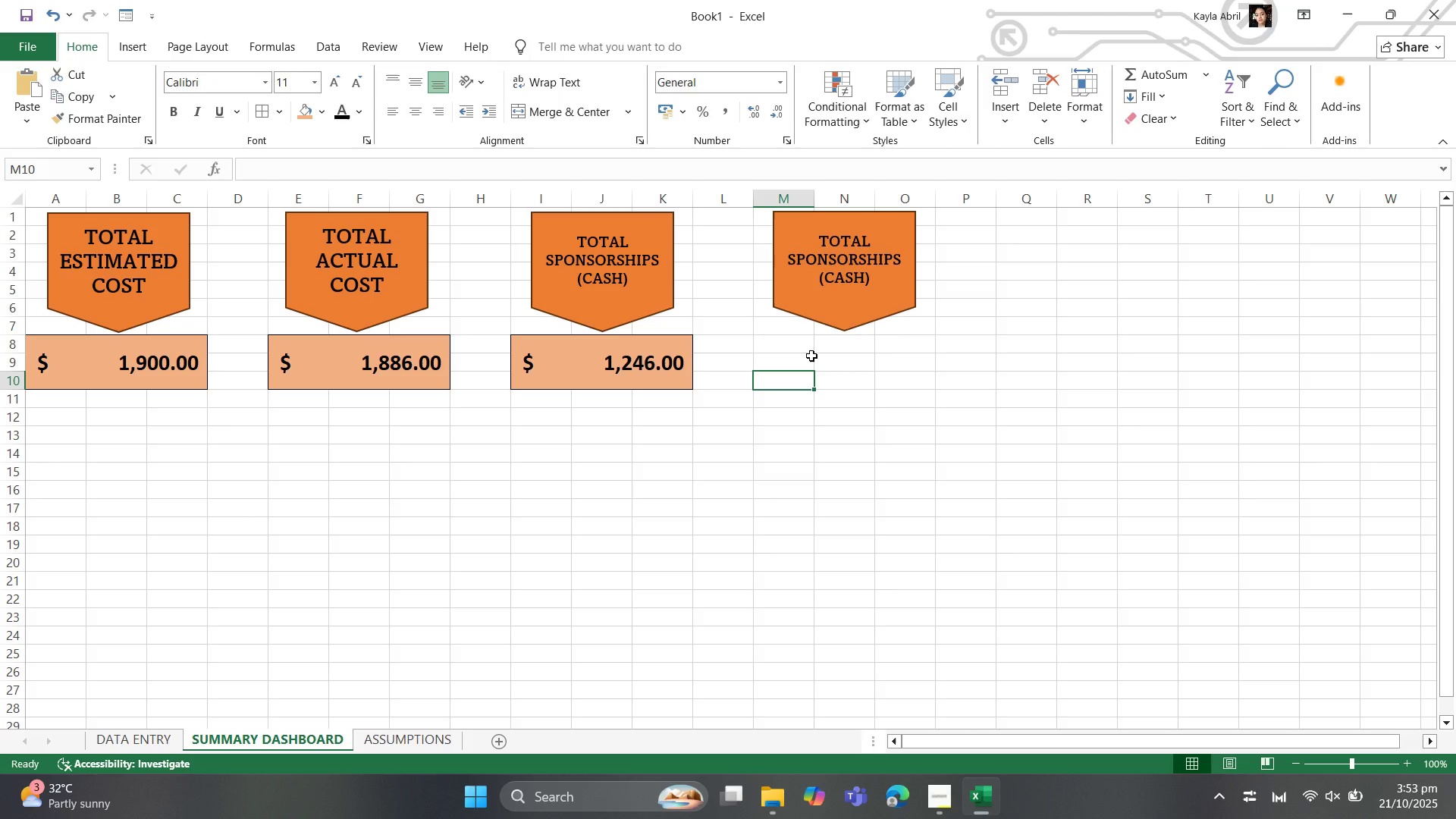 
wait(8.73)
 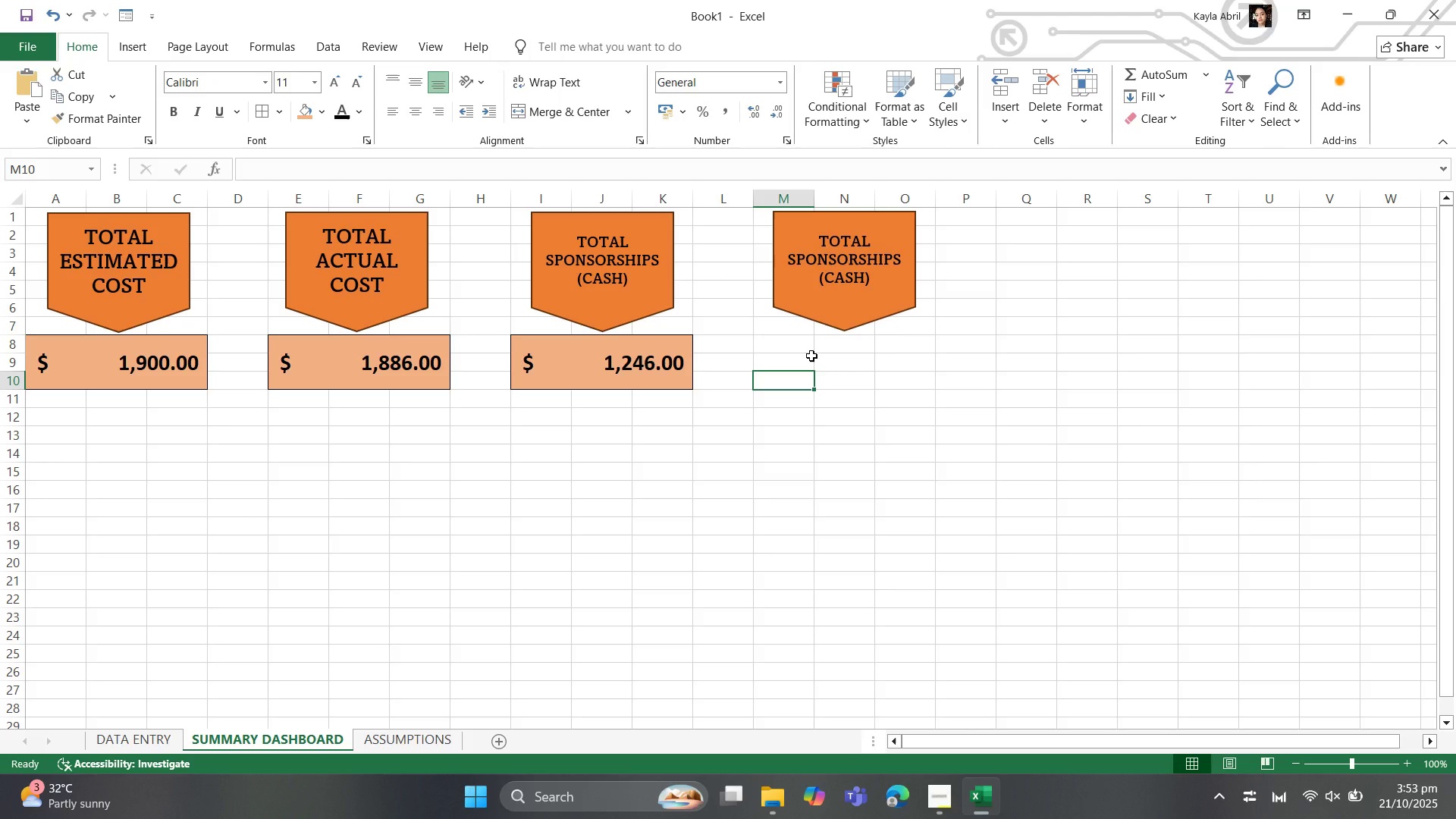 
left_click_drag(start_coordinate=[789, 347], to_coordinate=[894, 386])
 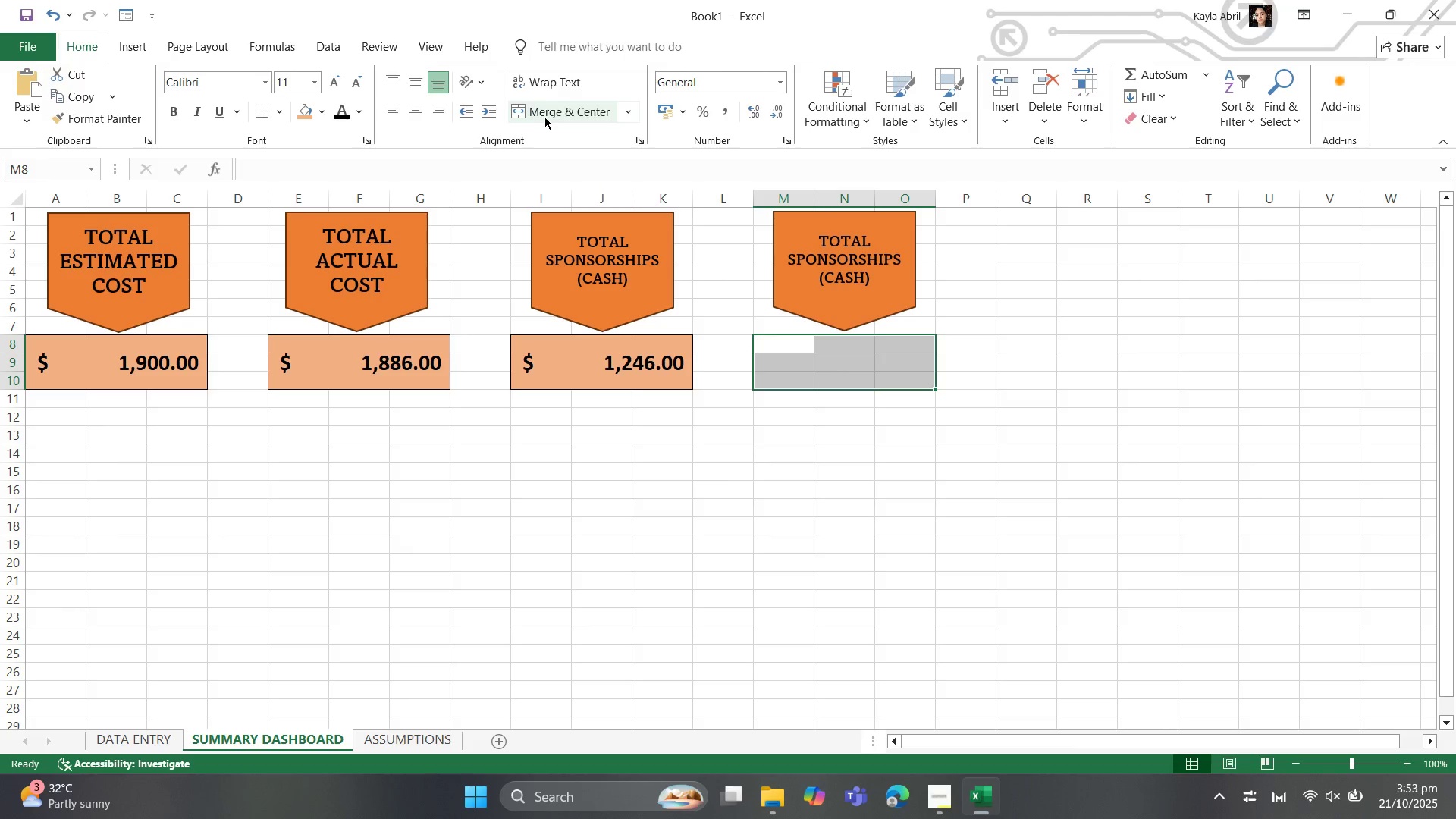 
left_click([544, 117])
 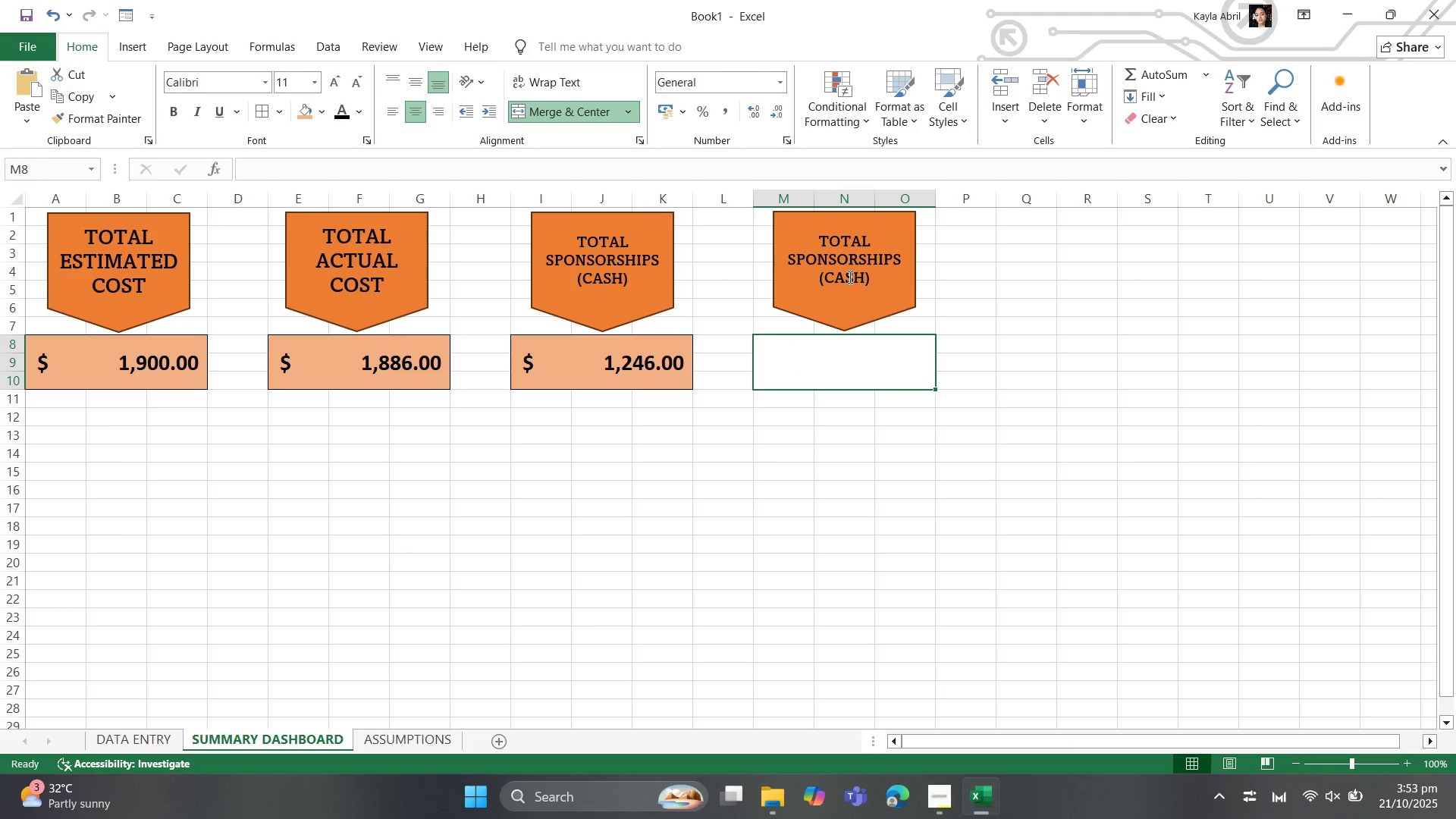 
left_click([849, 277])
 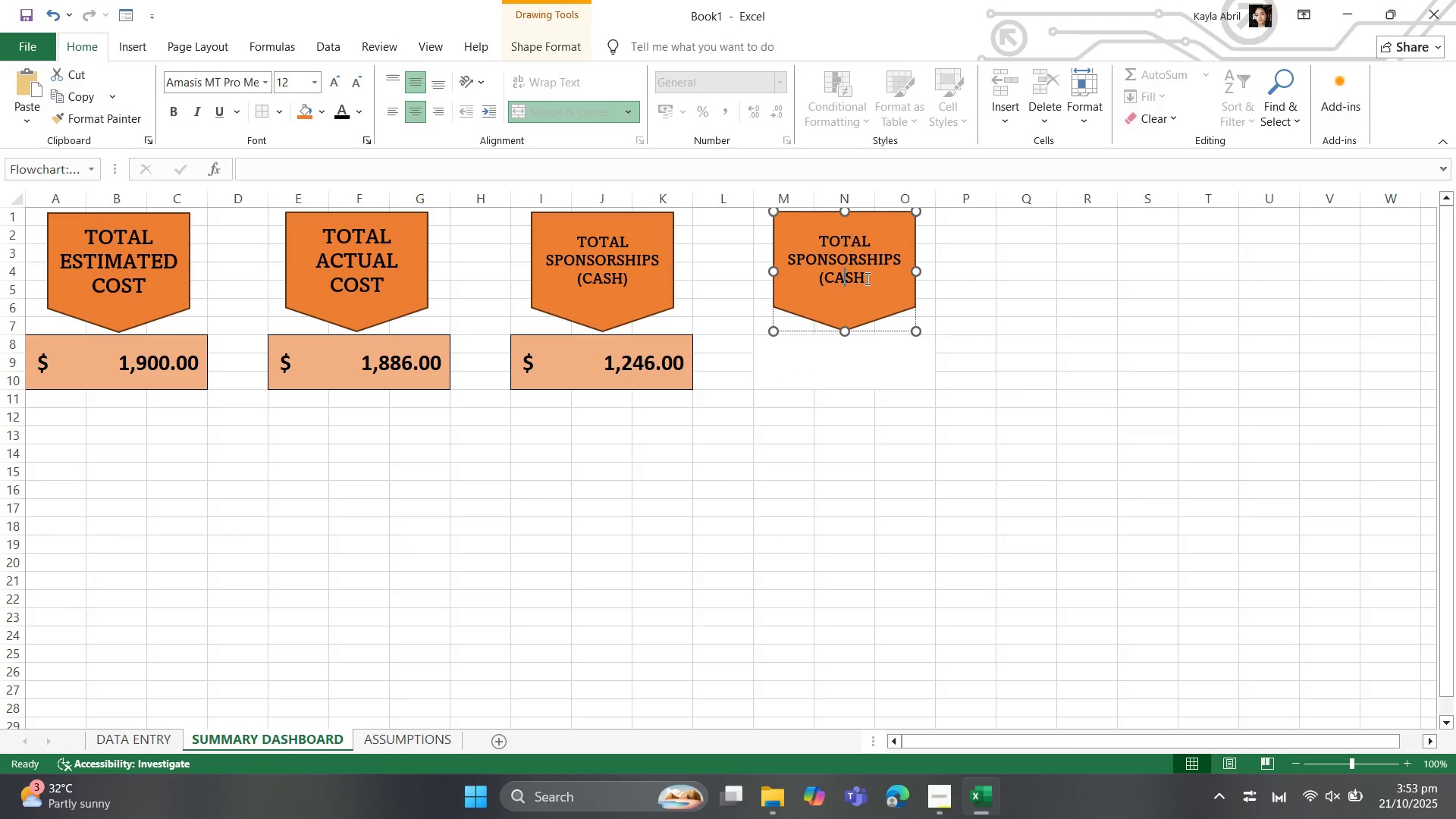 
left_click([866, 278])
 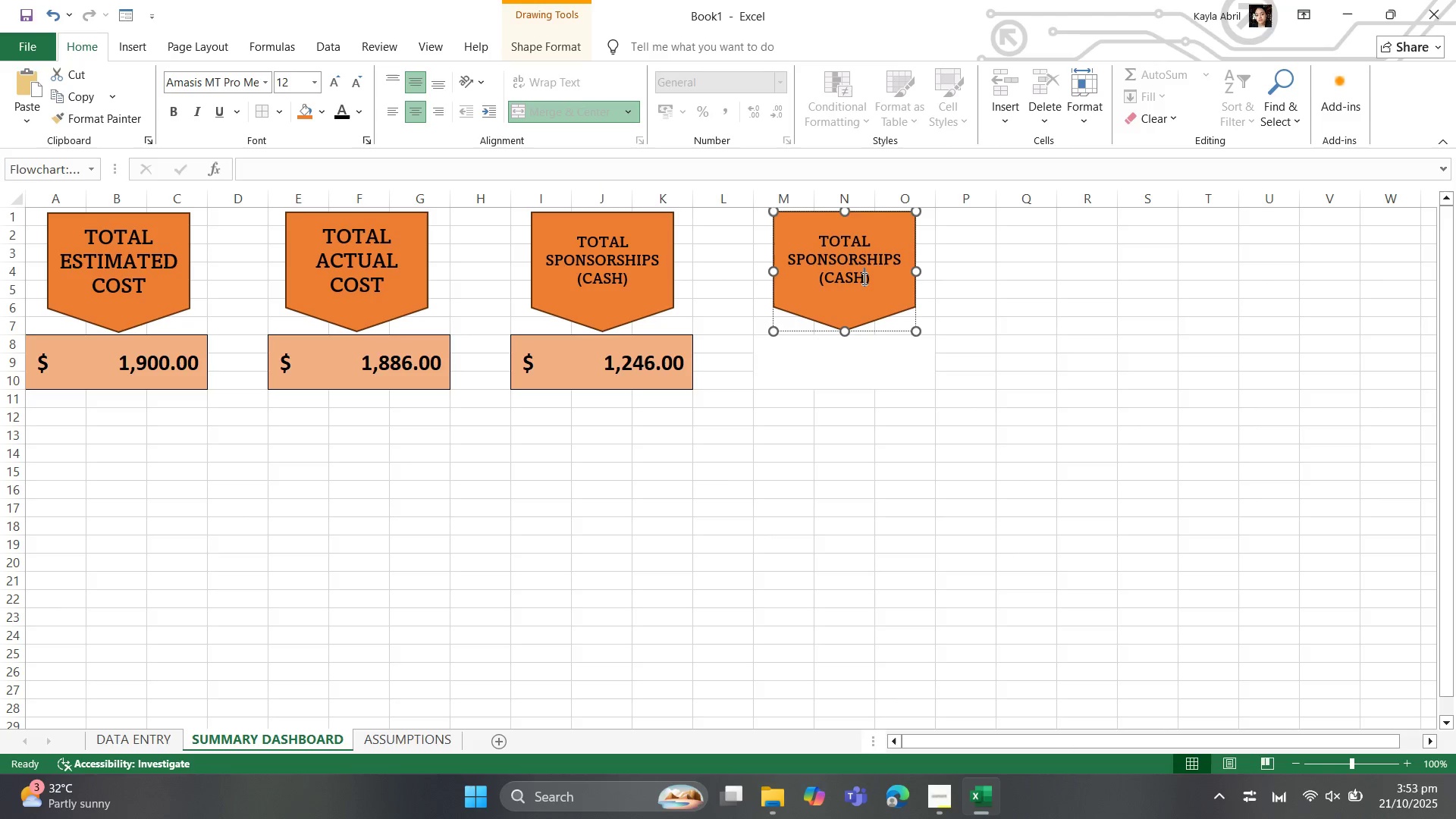 
key(Backspace)
key(Backspace)
key(Backspace)
key(Backspace)
type(in)
key(Backspace)
key(Backspace)
type(IN-KIND)
 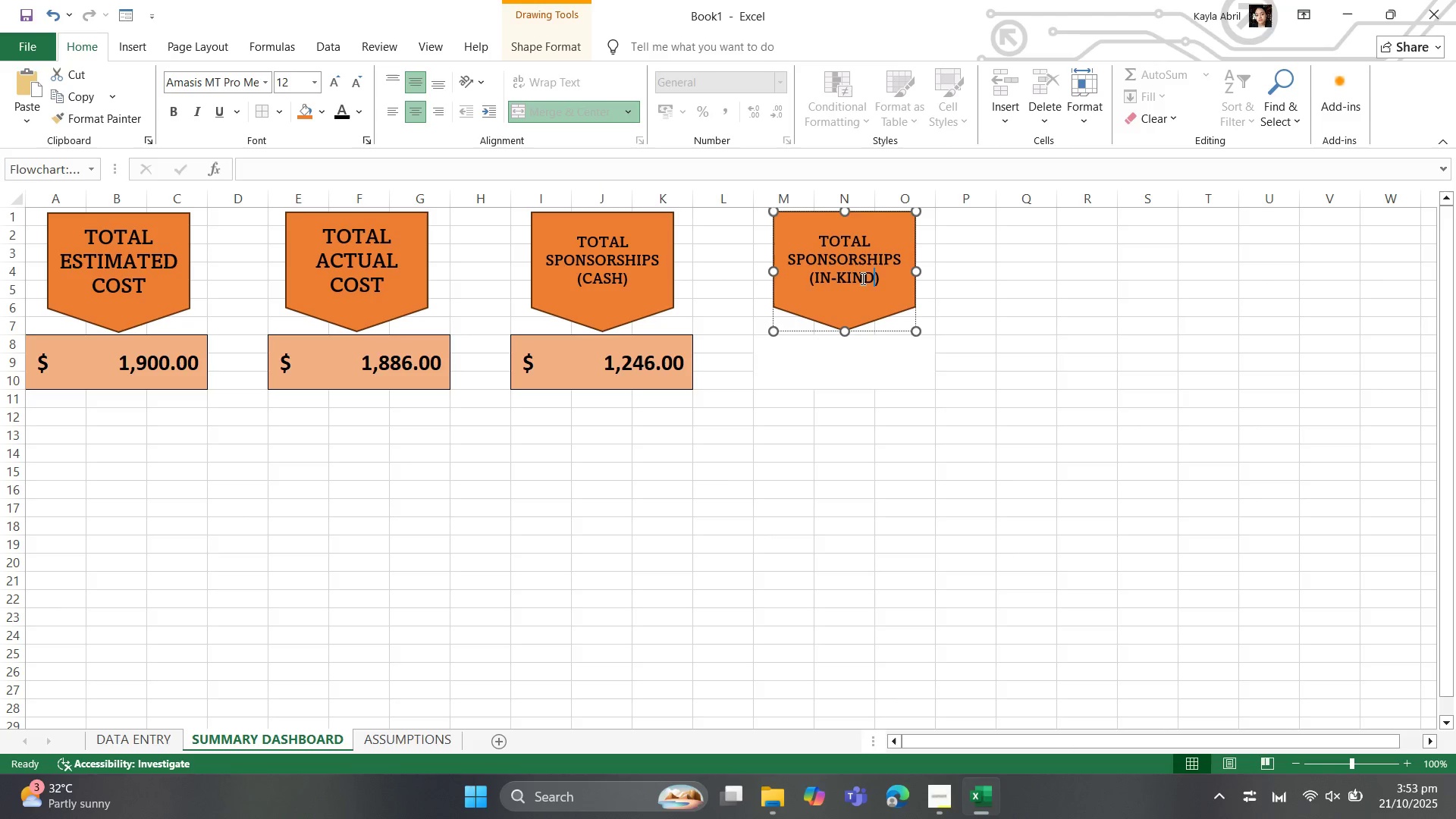 
wait(5.81)
 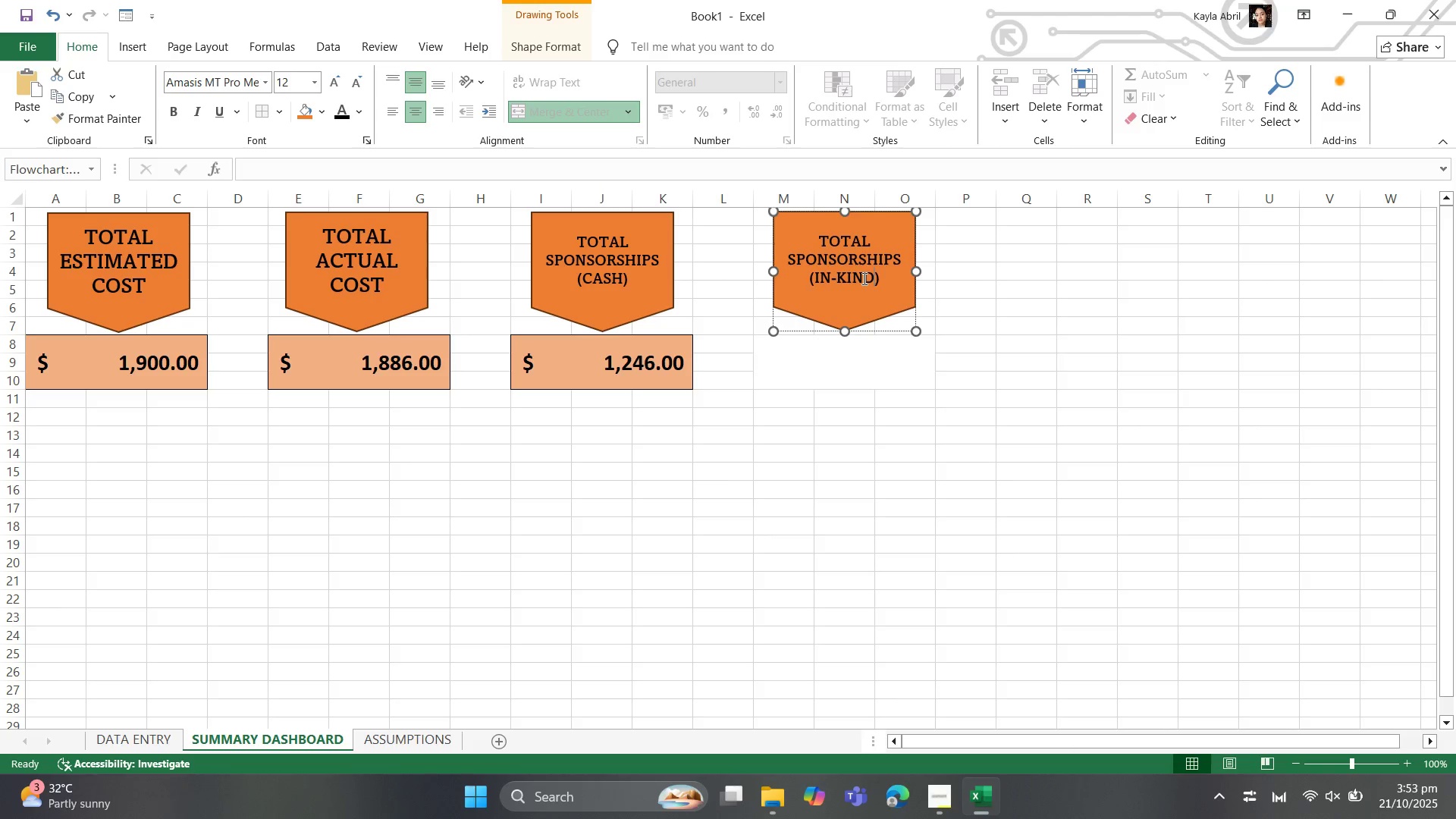 
left_click([814, 362])
 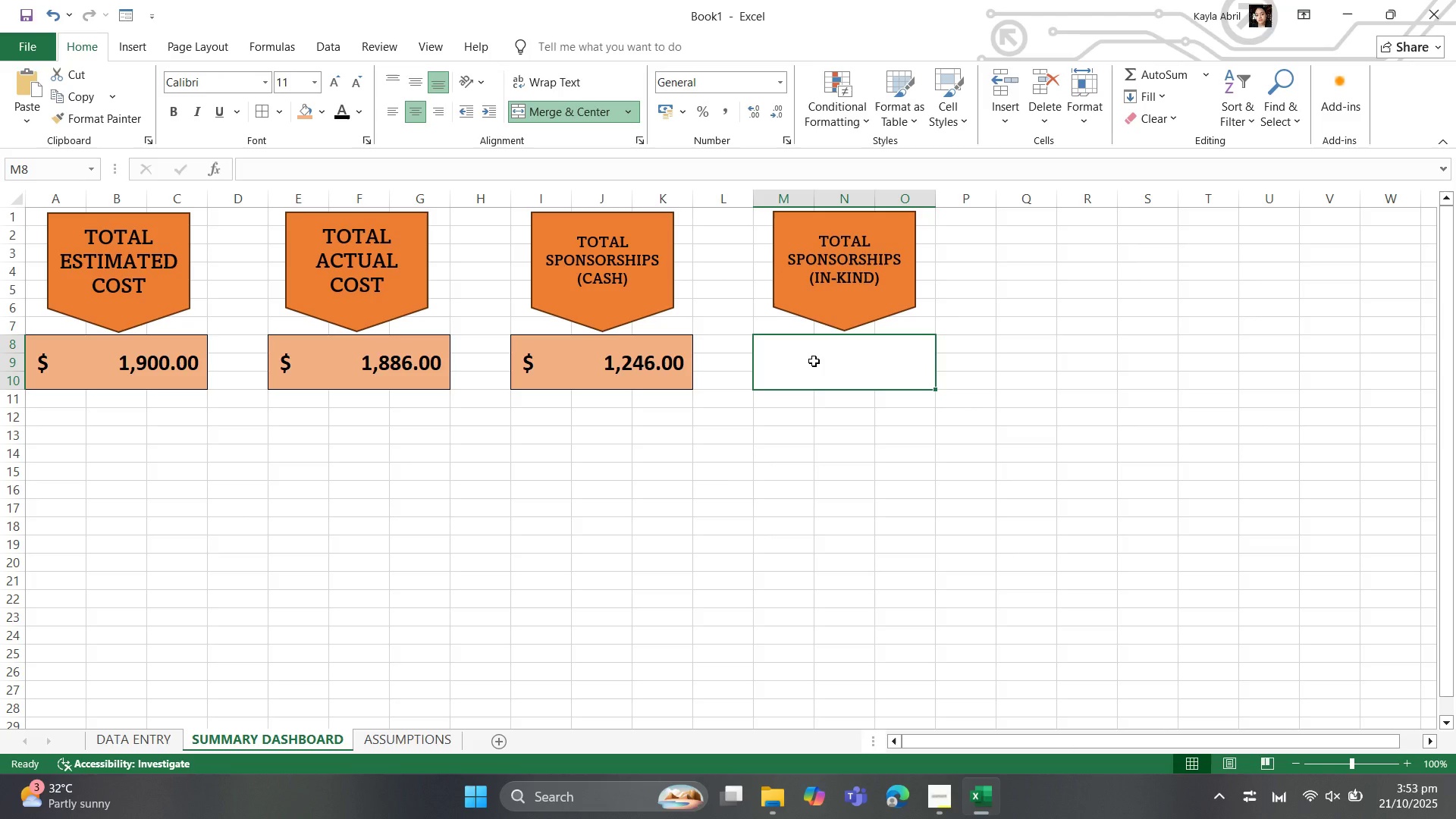 
type(=SUMIF()
 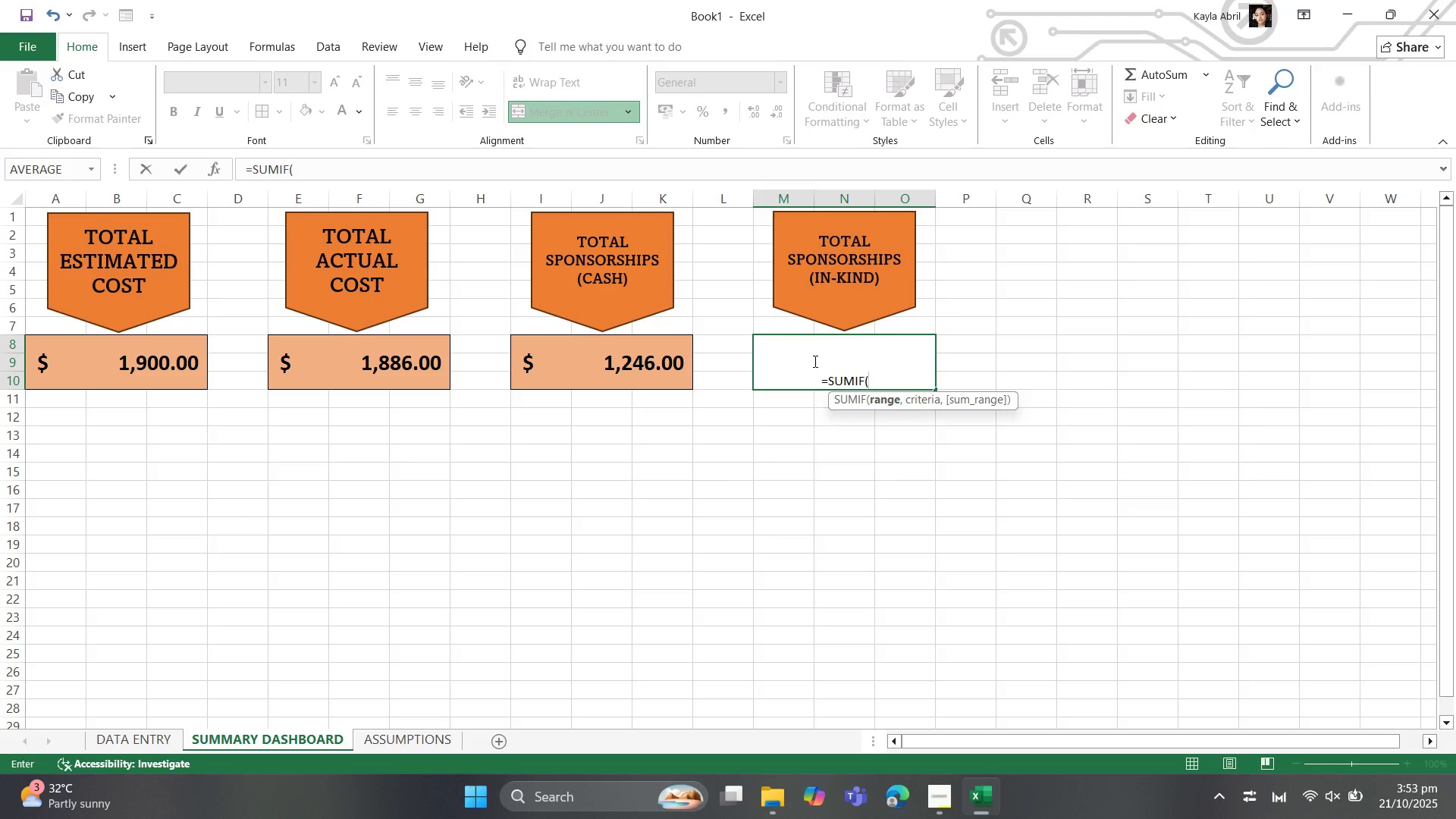 
left_click([135, 739])
 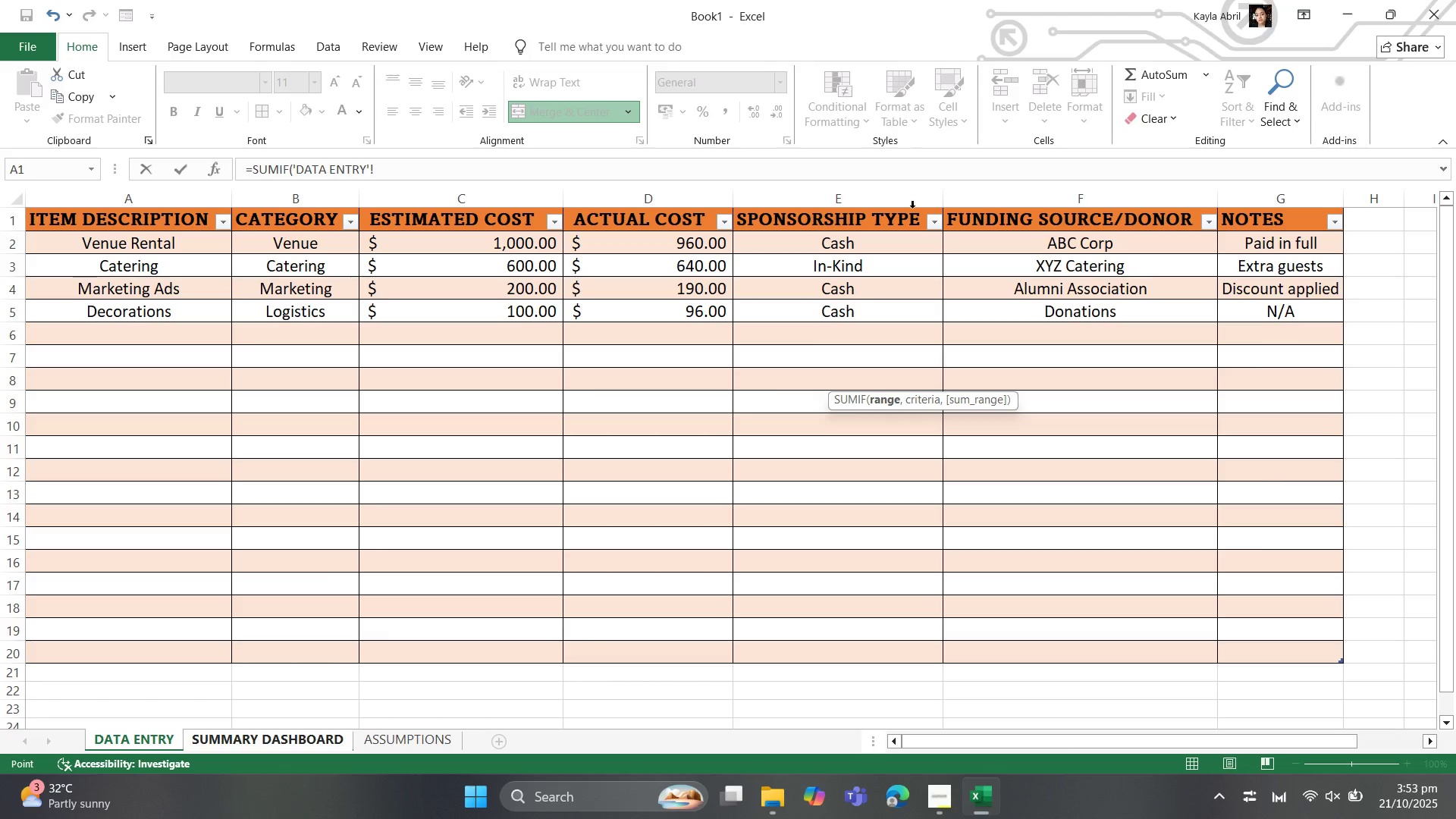 
left_click([871, 204])
 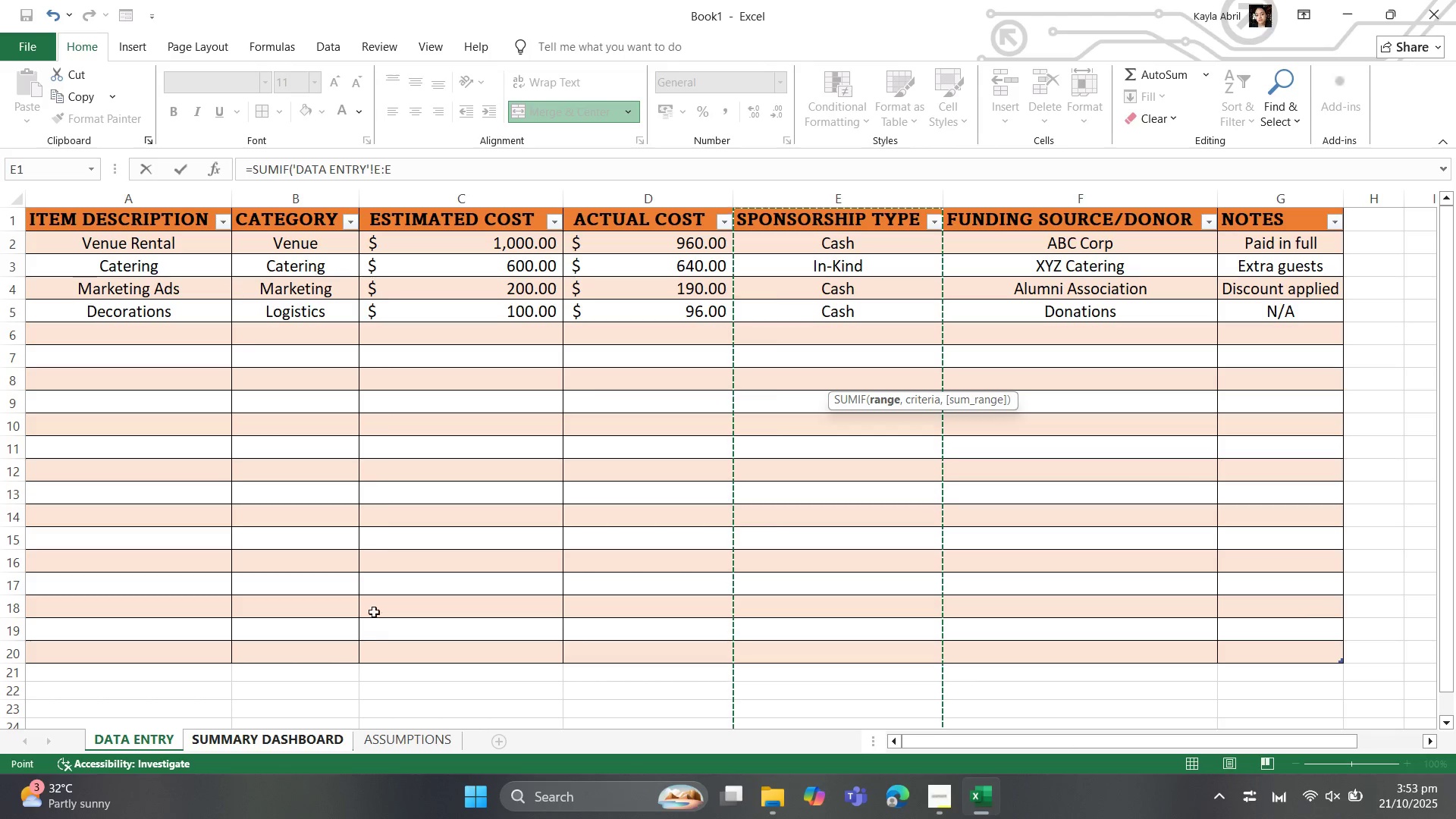 
left_click([306, 739])
 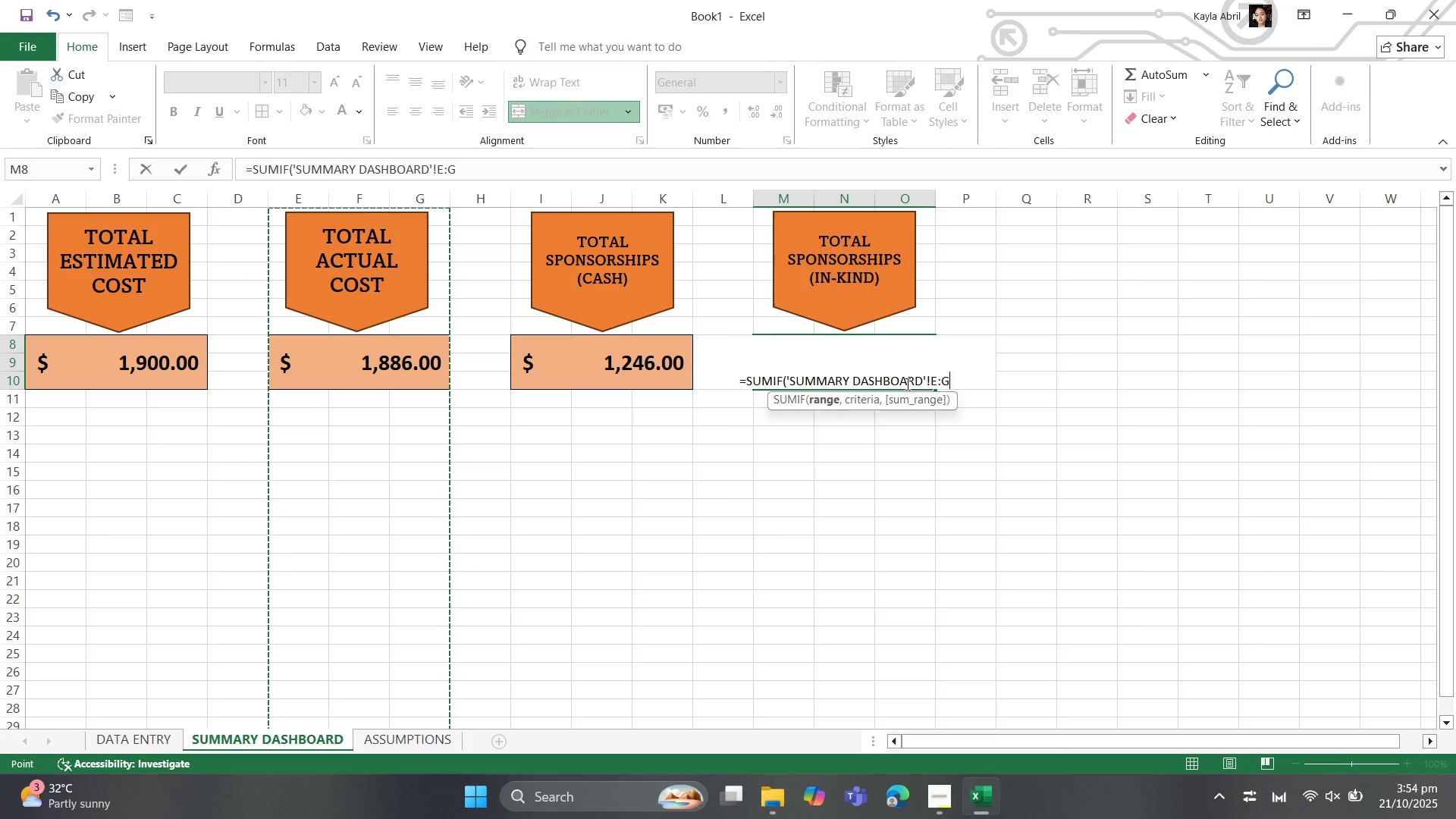 
wait(5.81)
 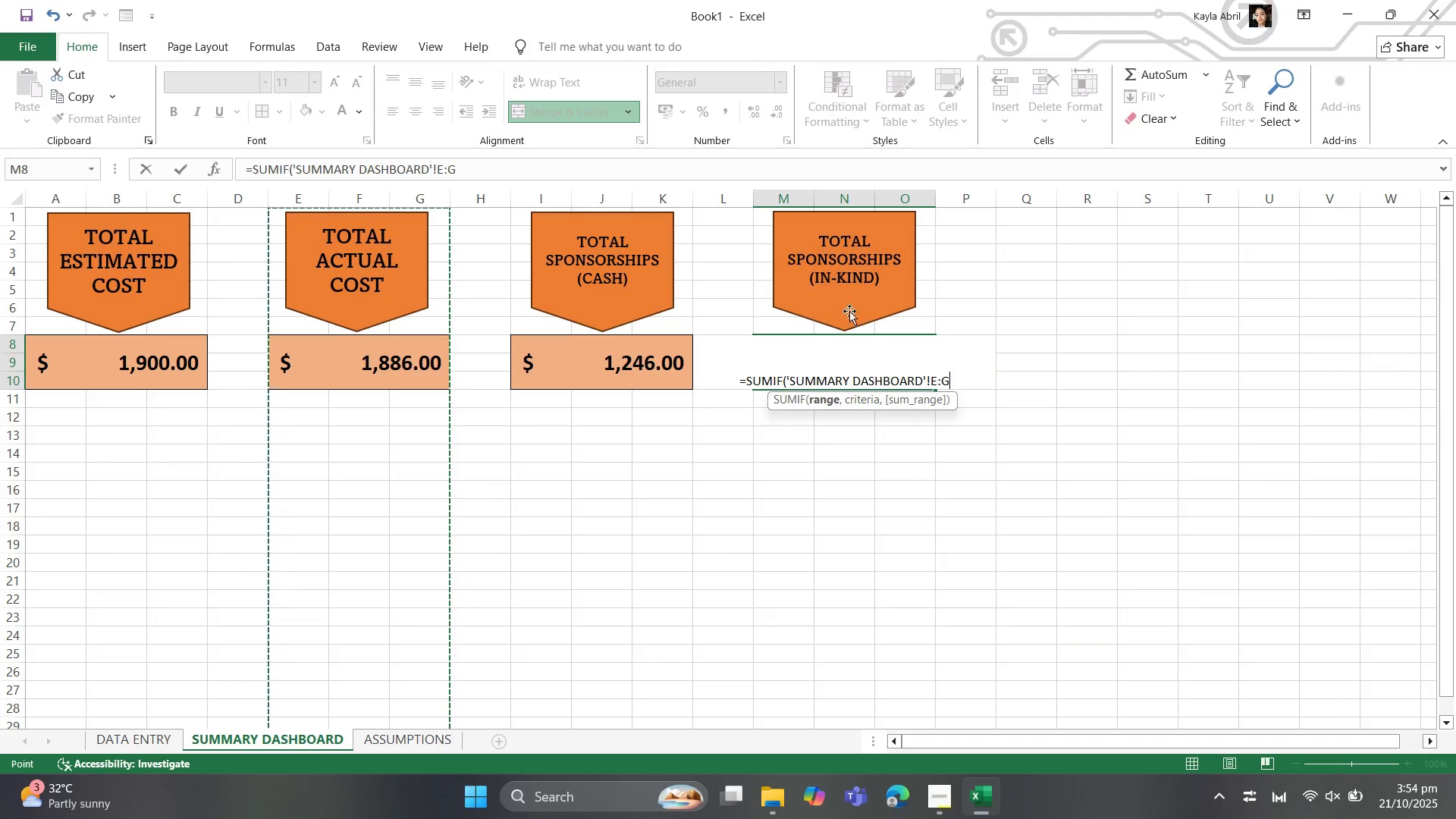 
left_click([176, 732])
 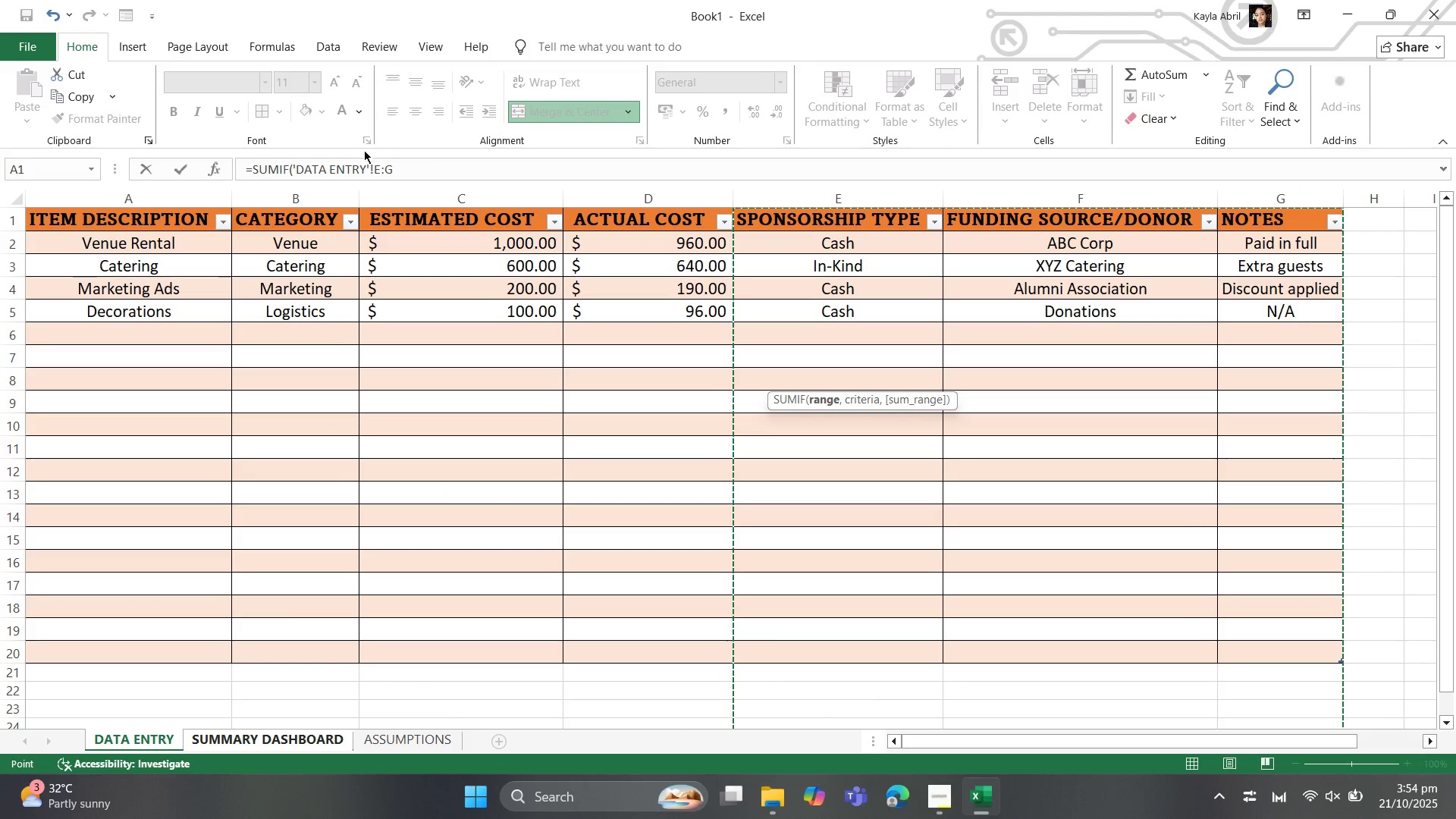 
left_click([403, 173])
 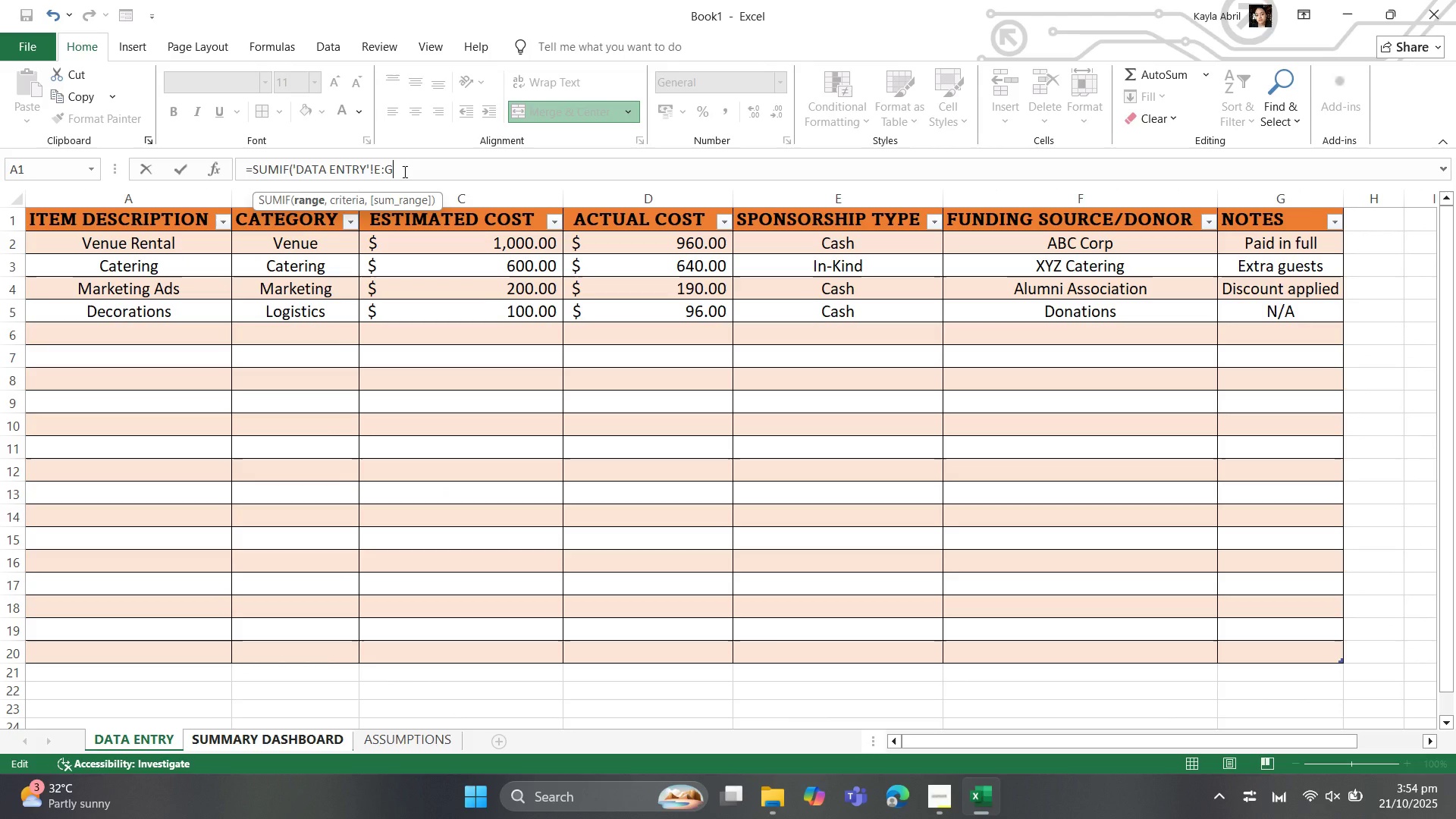 
hold_key(key=Backspace, duration=0.86)
 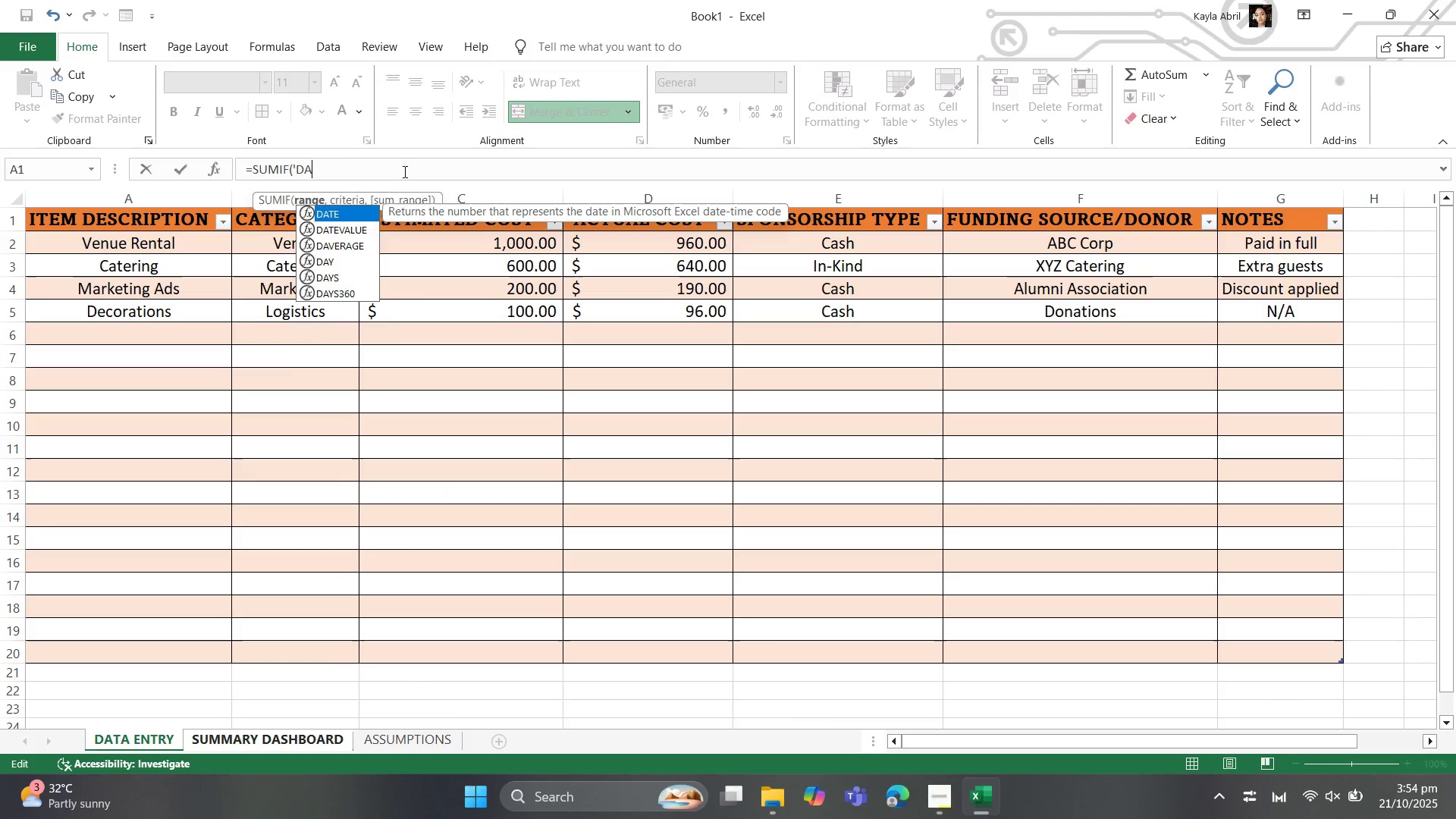 
key(Backspace)
 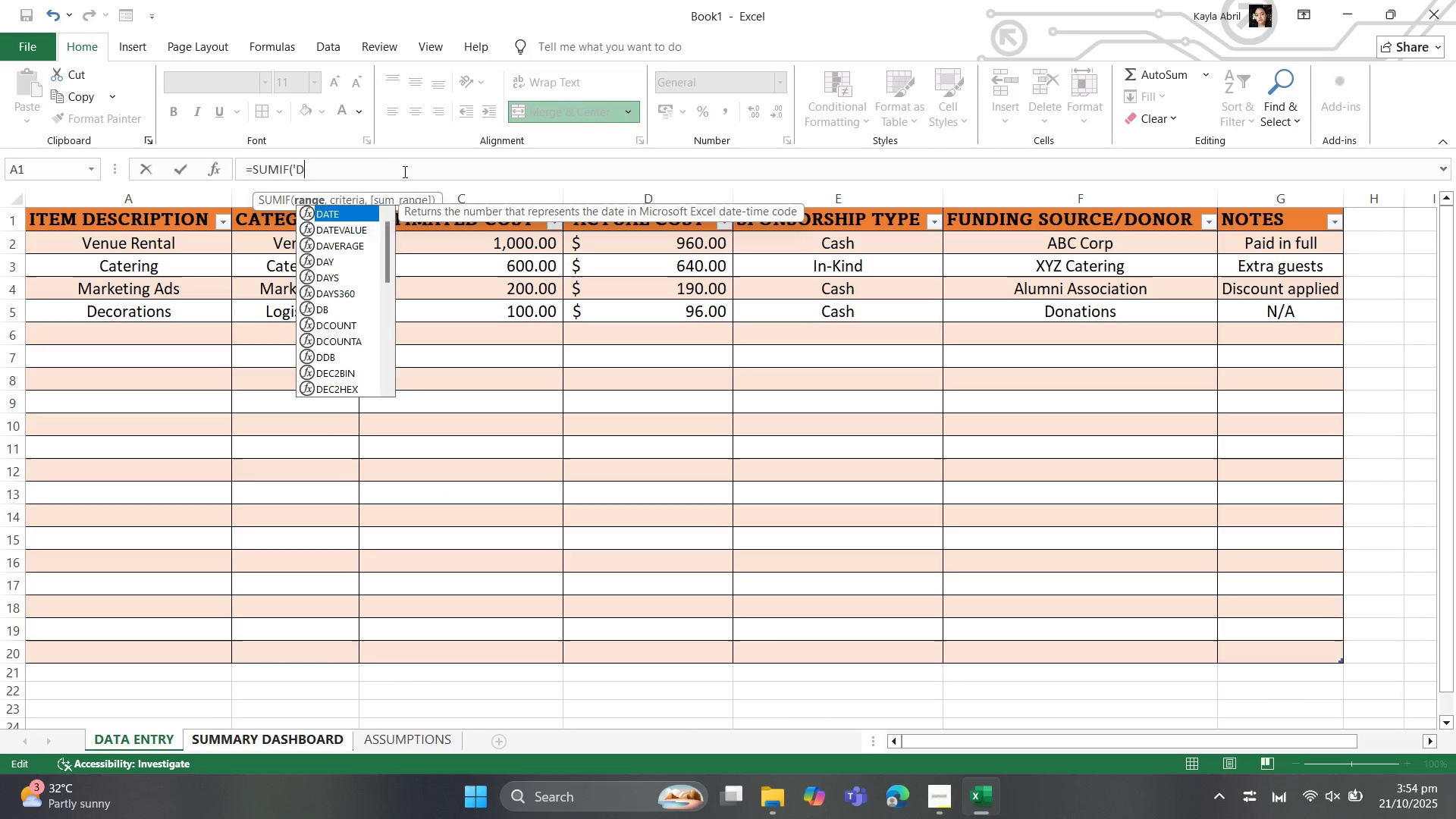 
key(Backspace)
 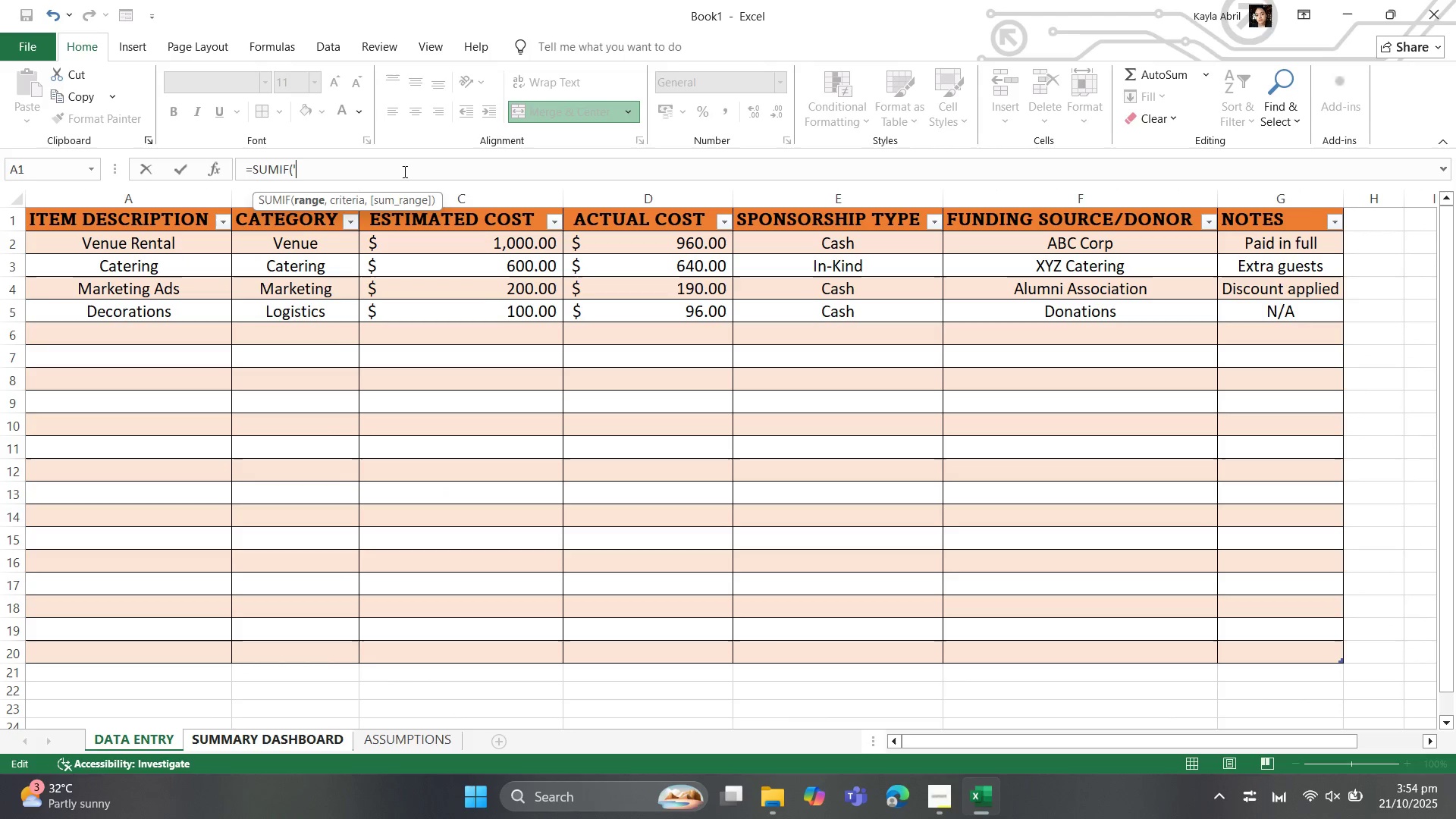 
key(Backspace)
 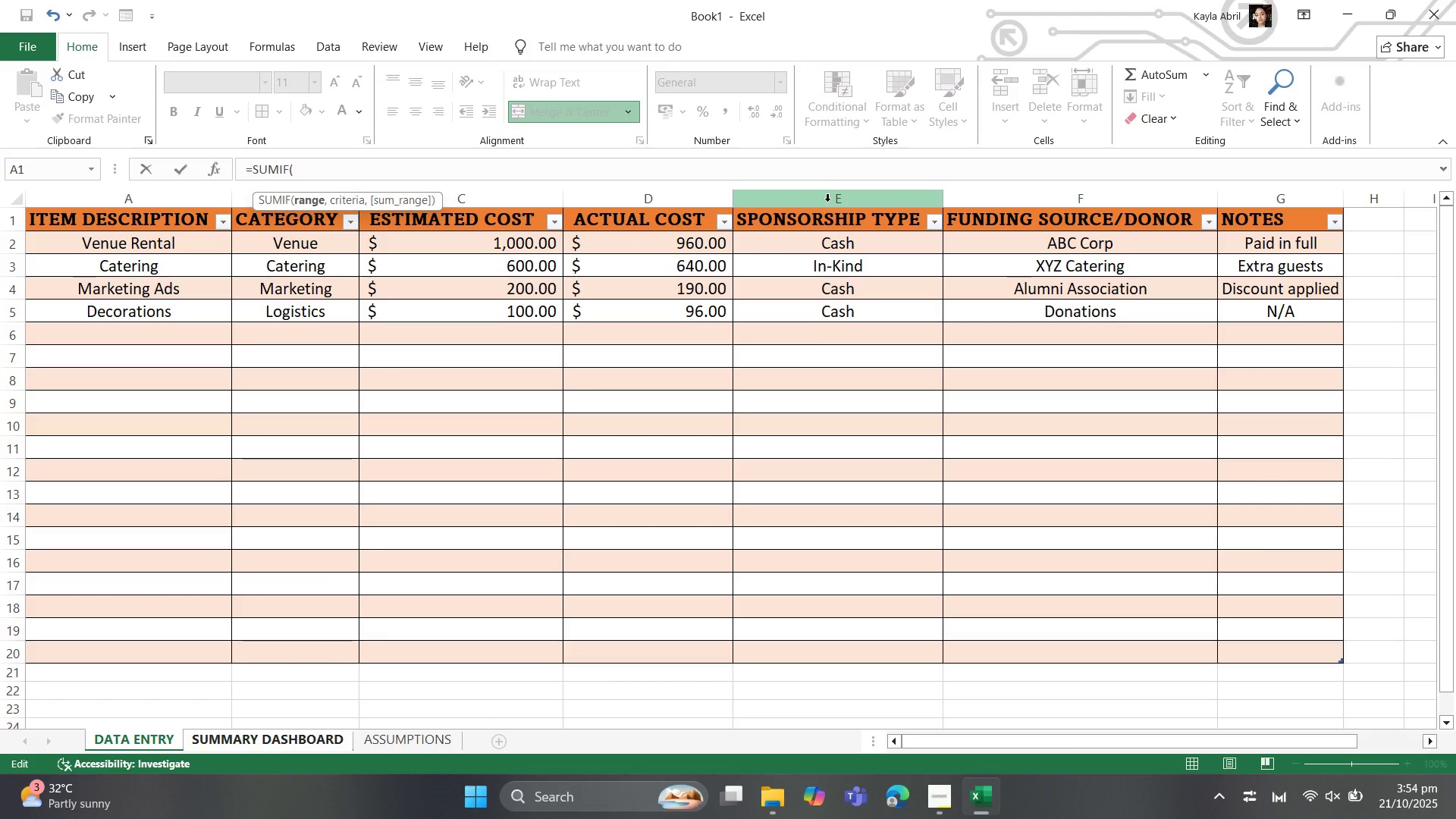 
left_click([829, 199])
 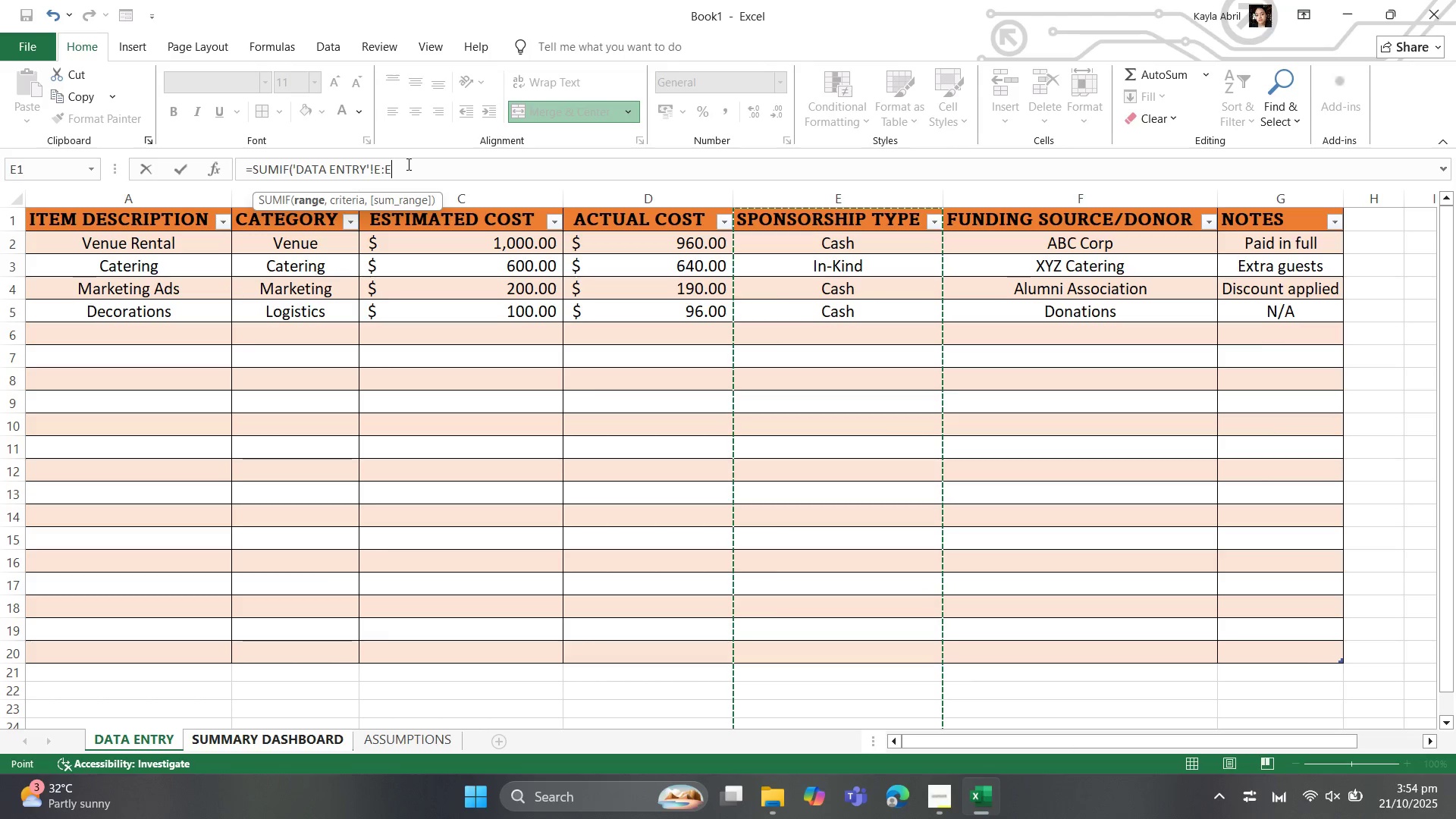 
wait(6.06)
 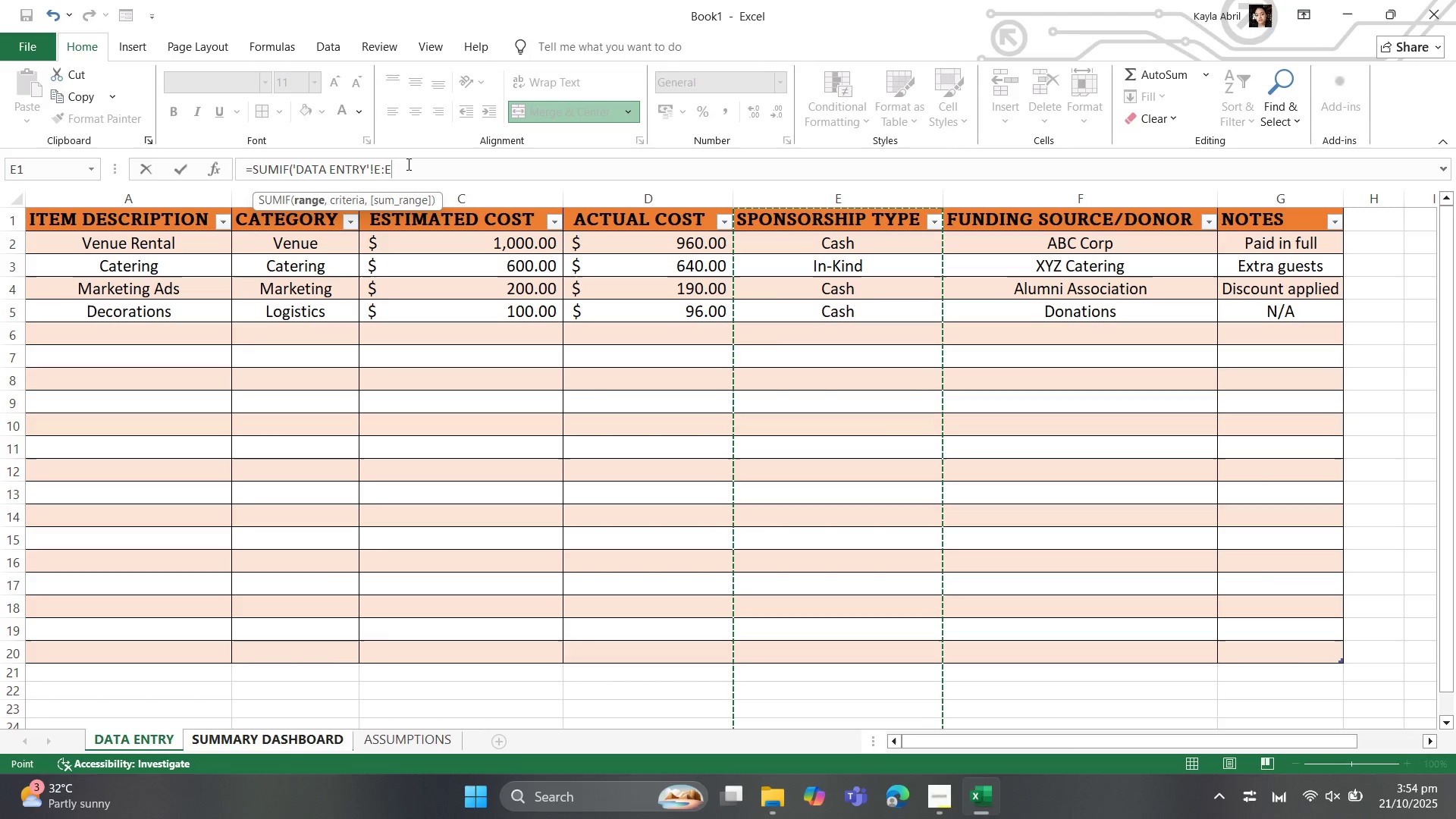 
type(, "In)
 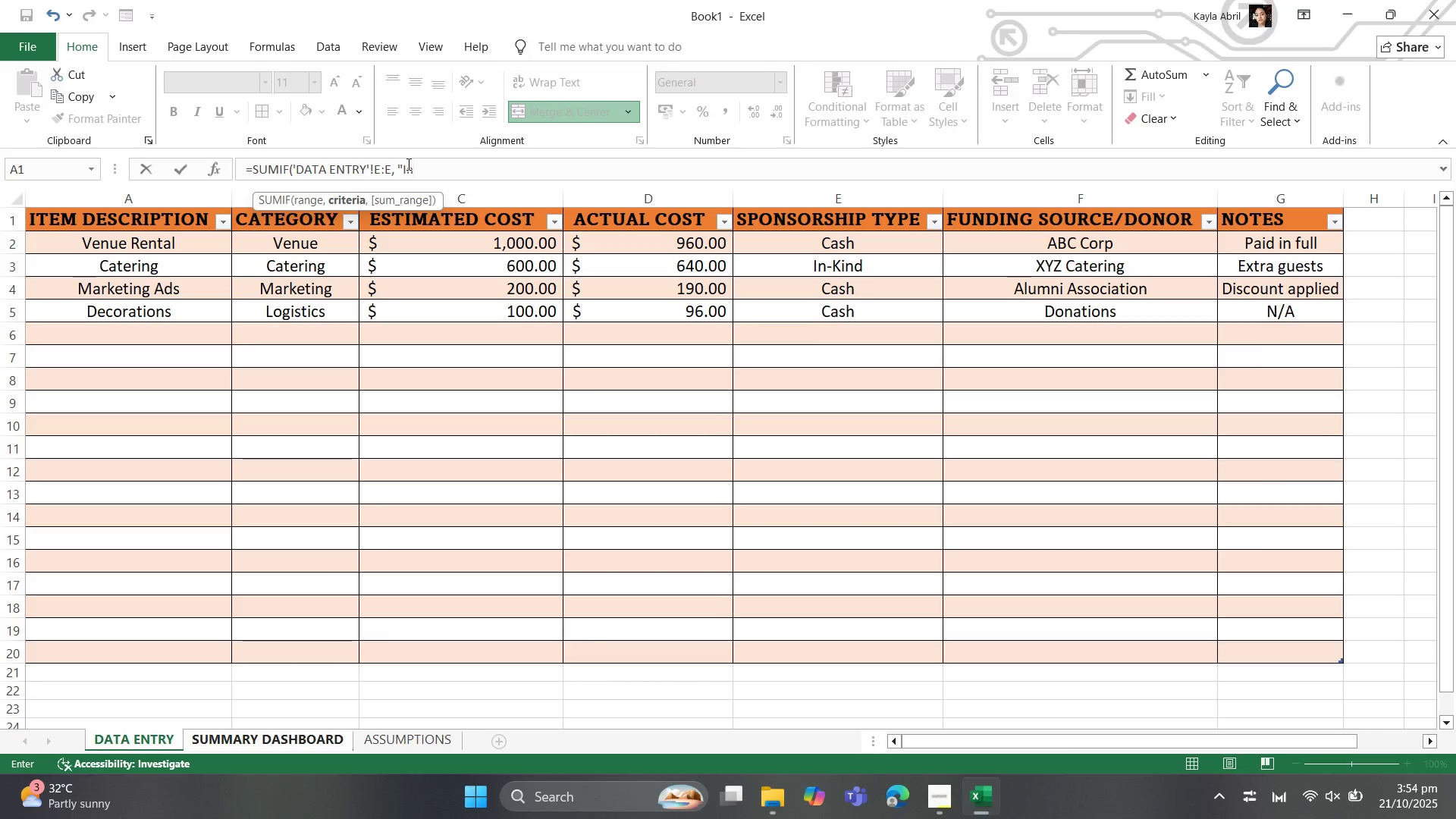 
type(-Kibnd)
key(Backspace)
key(Backspace)
key(Backspace)
type(nd",)
 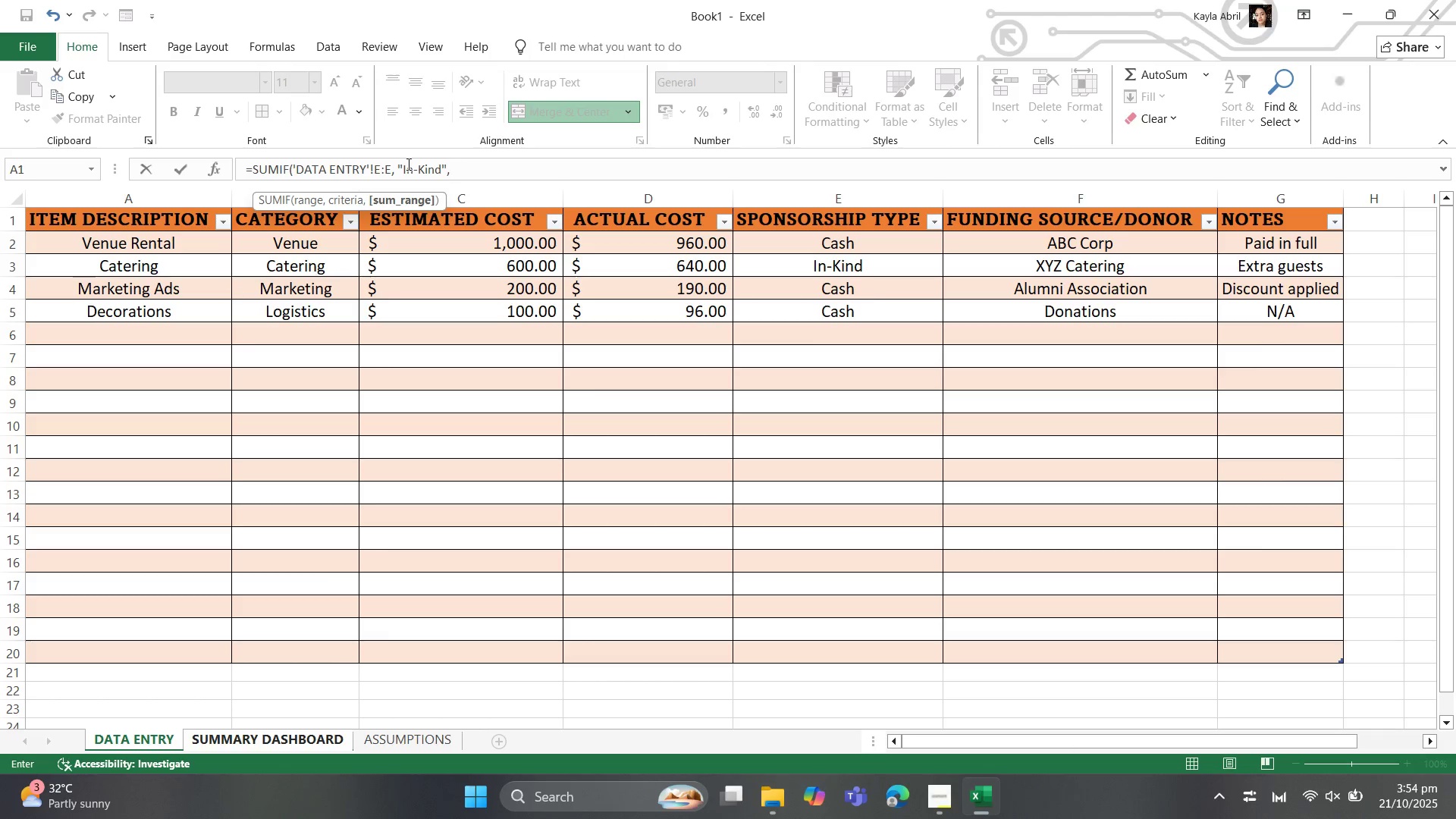 
wait(10.14)
 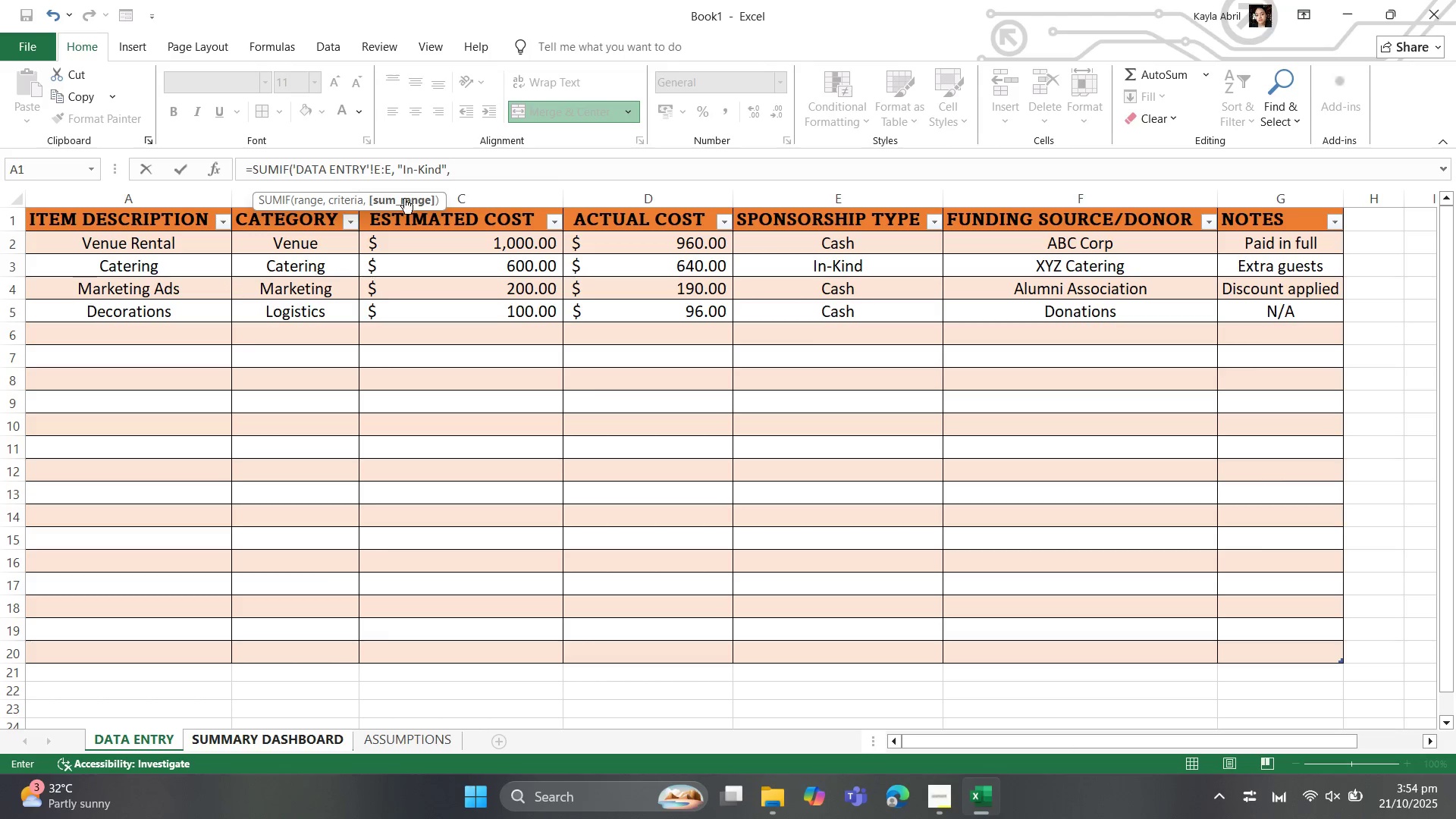 
left_click([617, 192])
 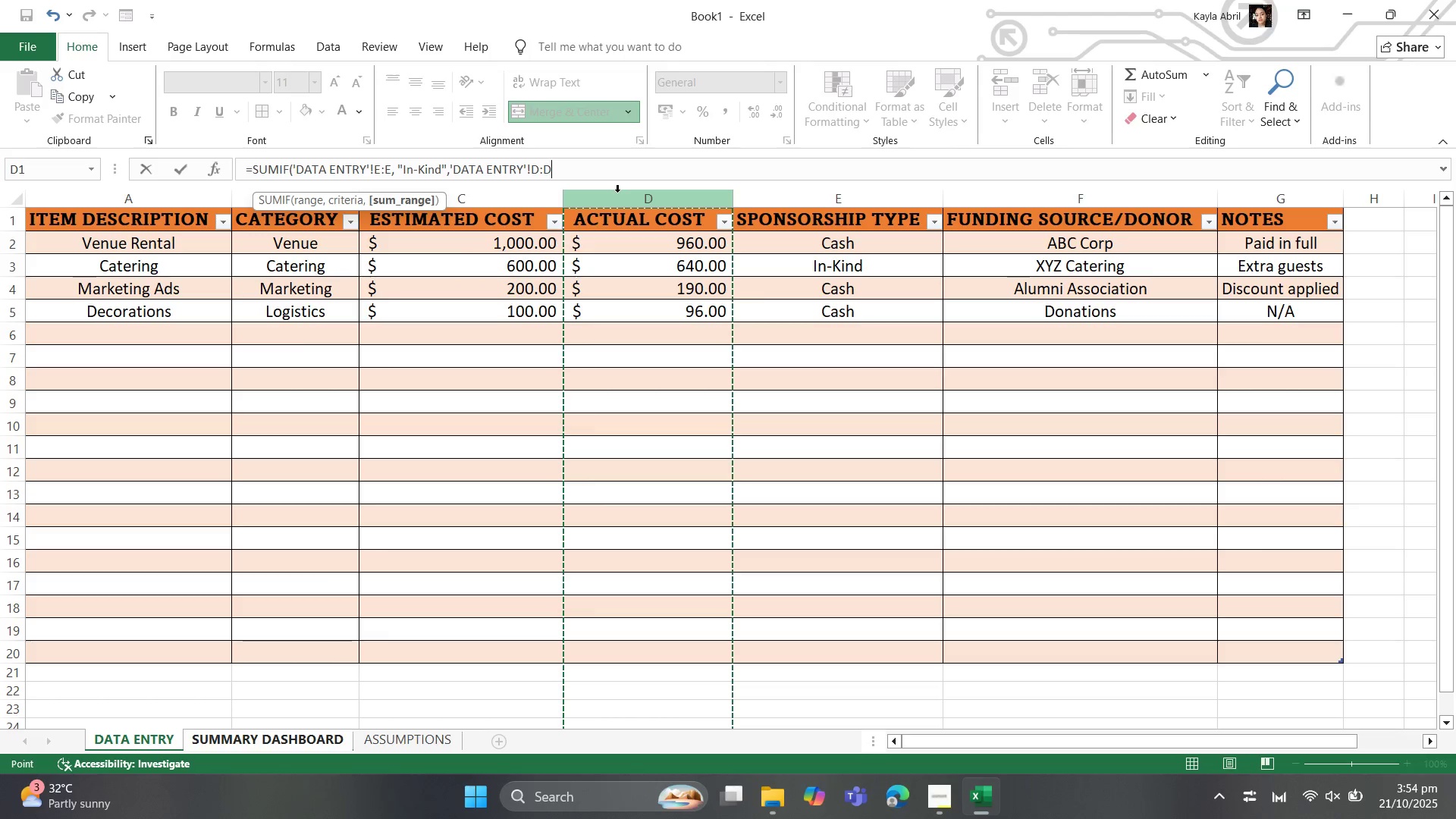 
key(Shift+ShiftLeft)
 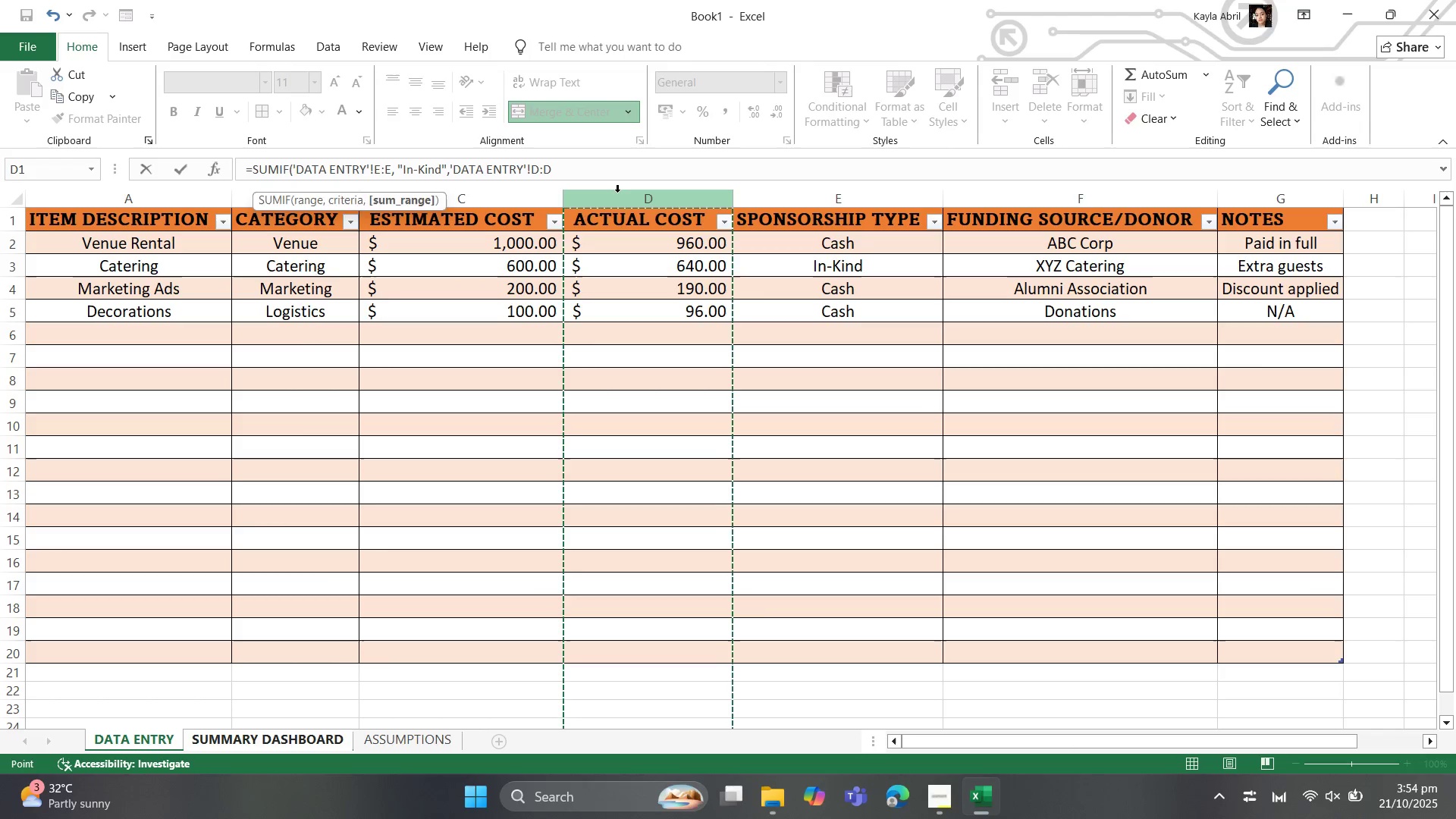 
key(Shift+0)
 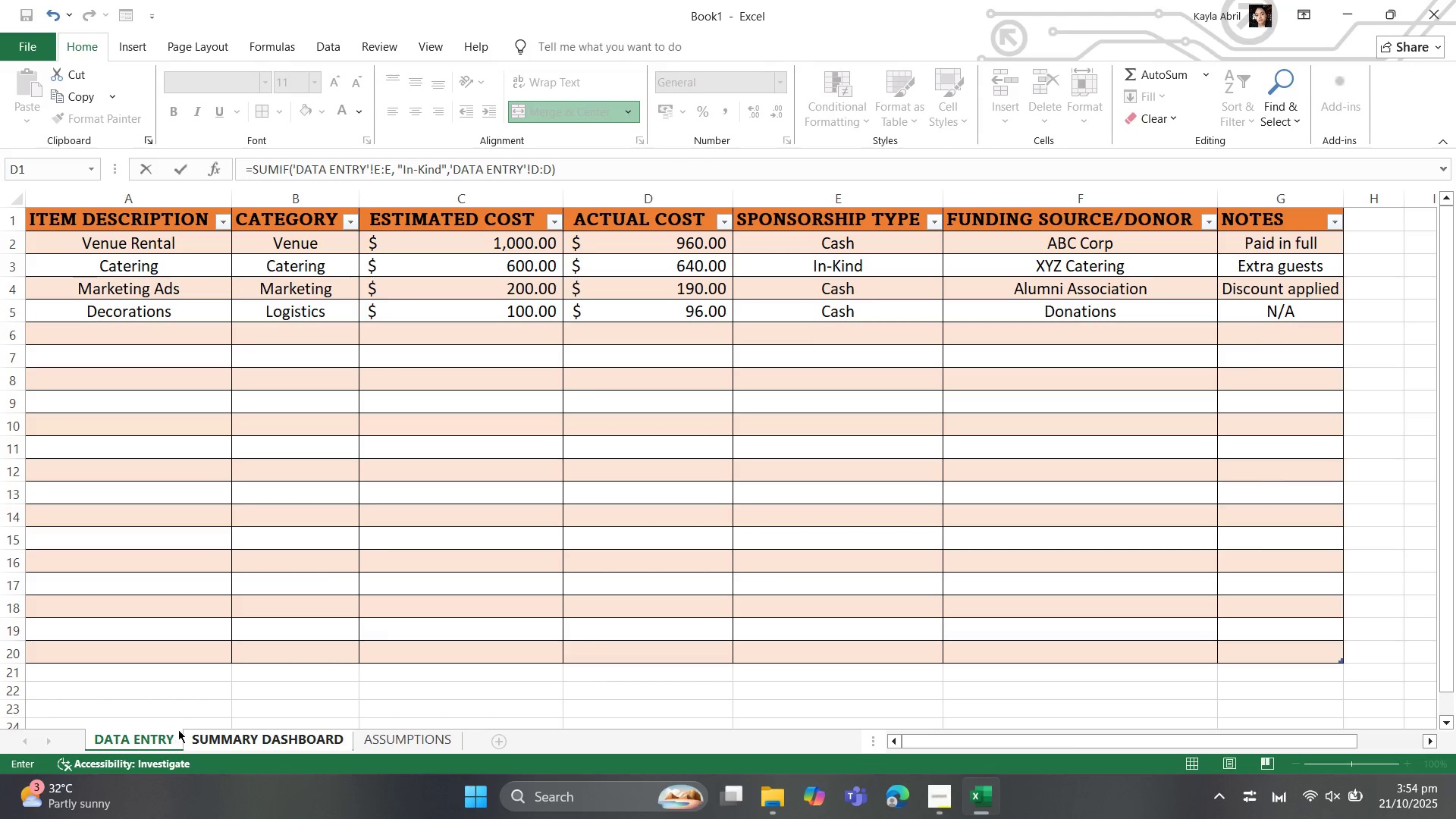 
left_click([201, 738])
 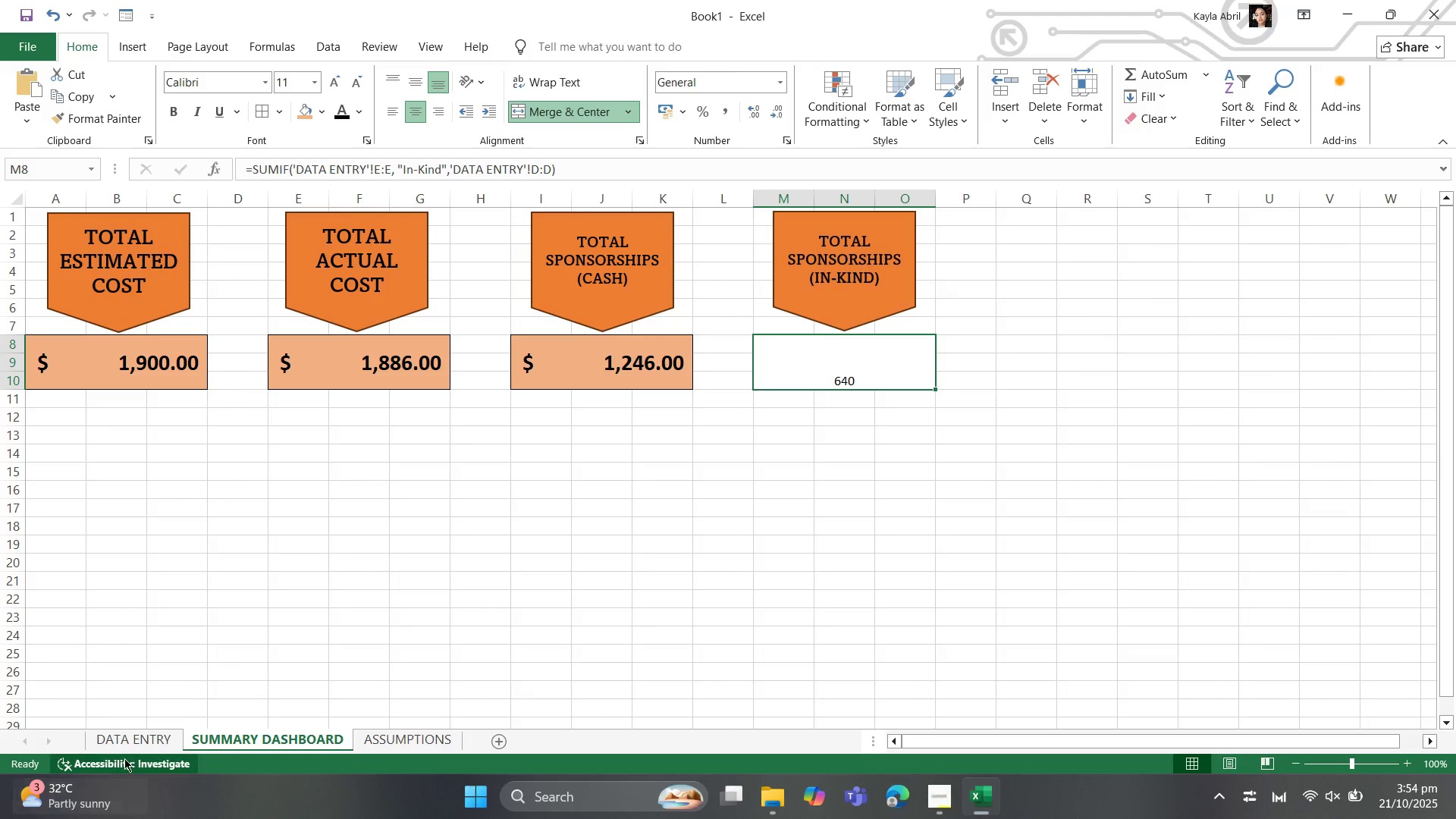 
left_click([142, 738])
 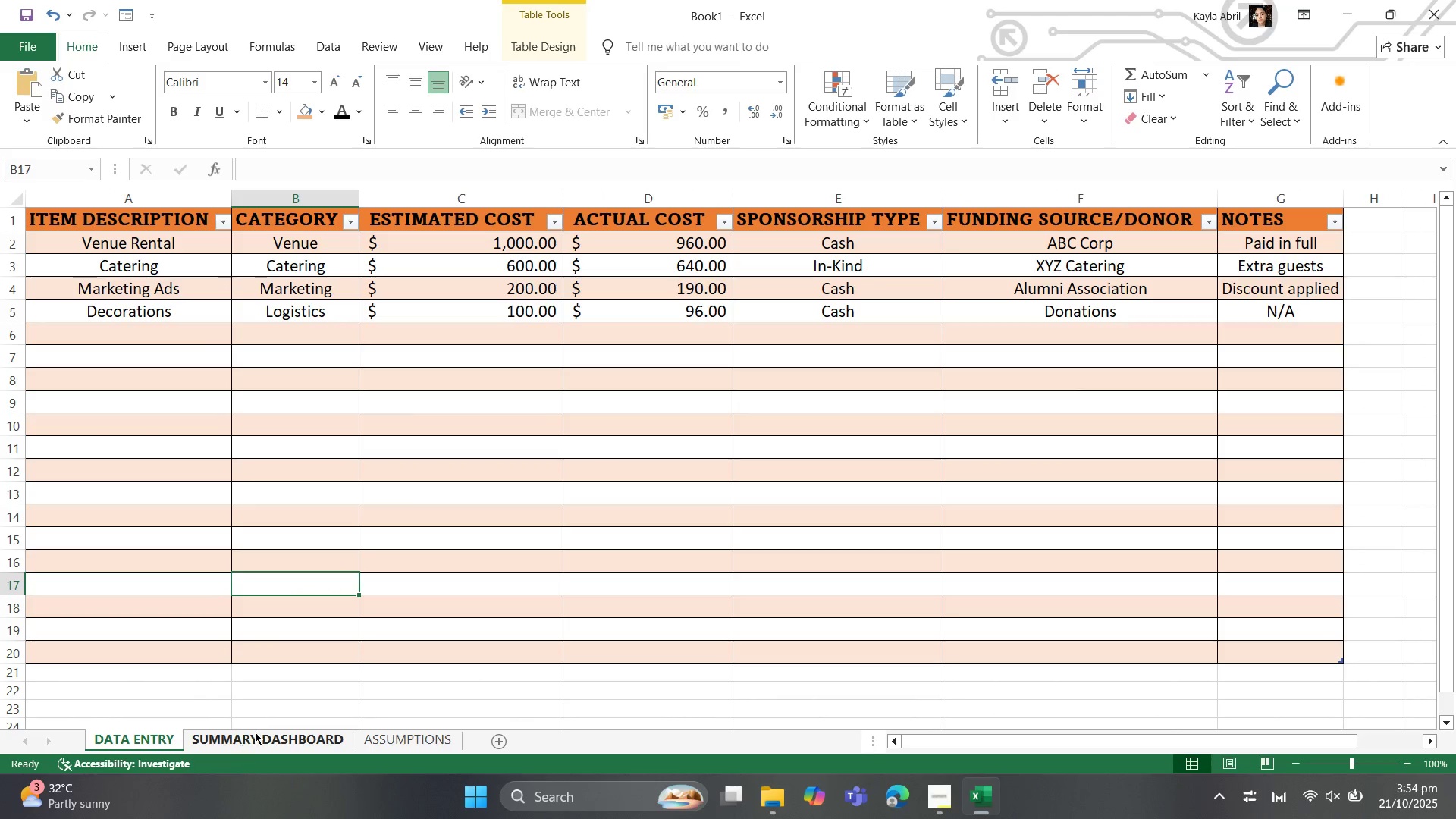 
left_click([258, 738])
 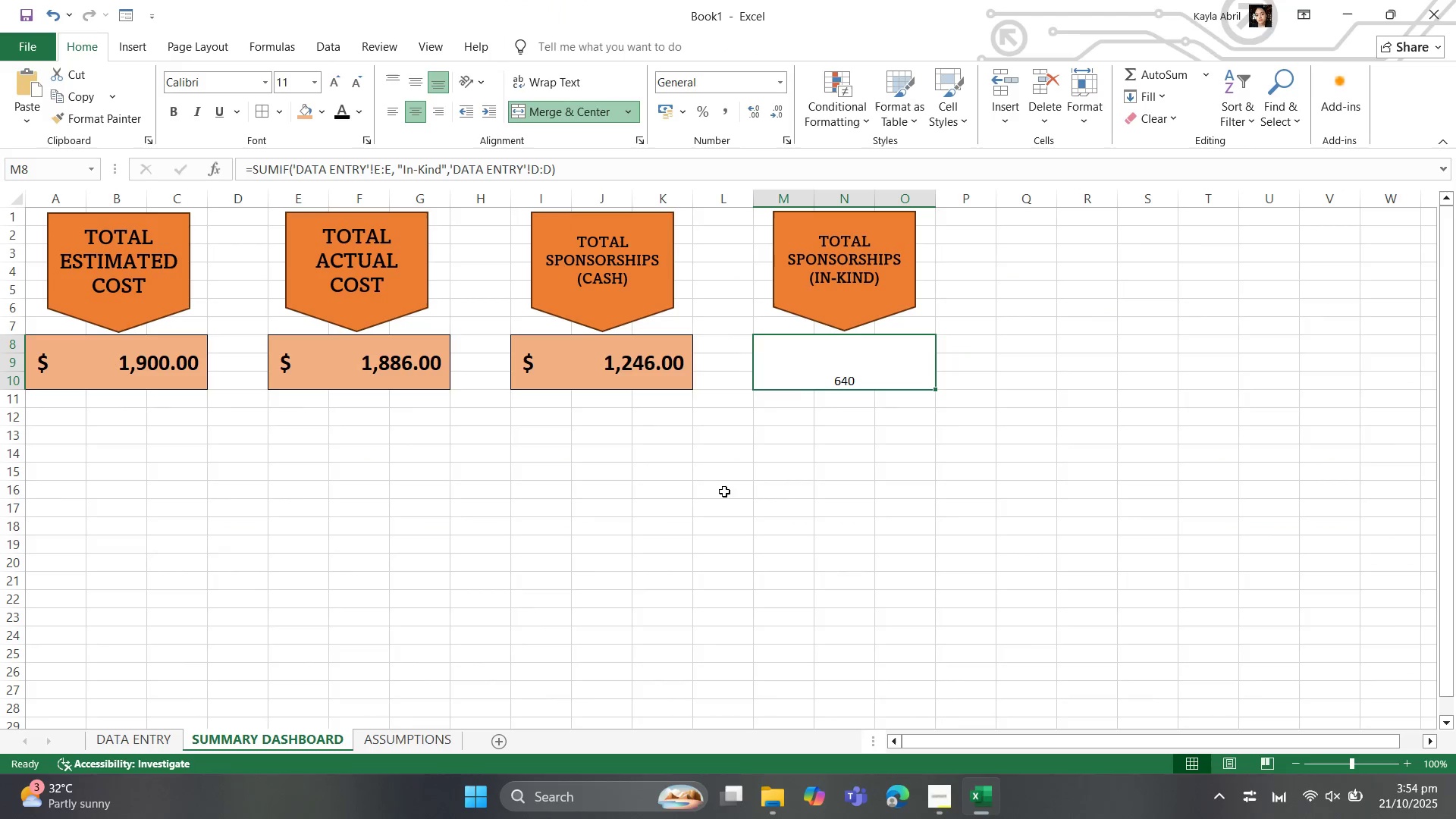 
mouse_move([876, 347])
 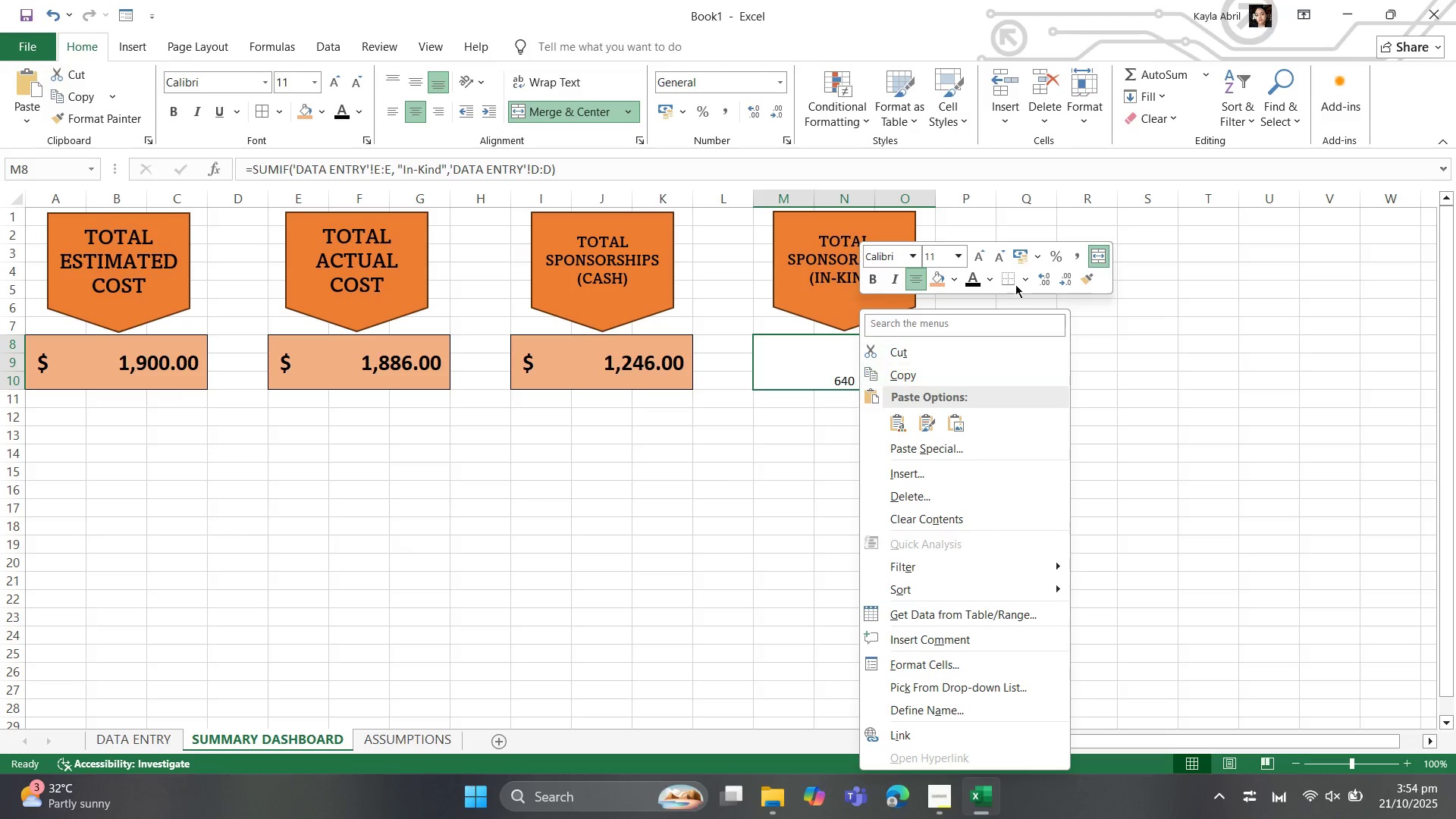 
left_click([1031, 248])
 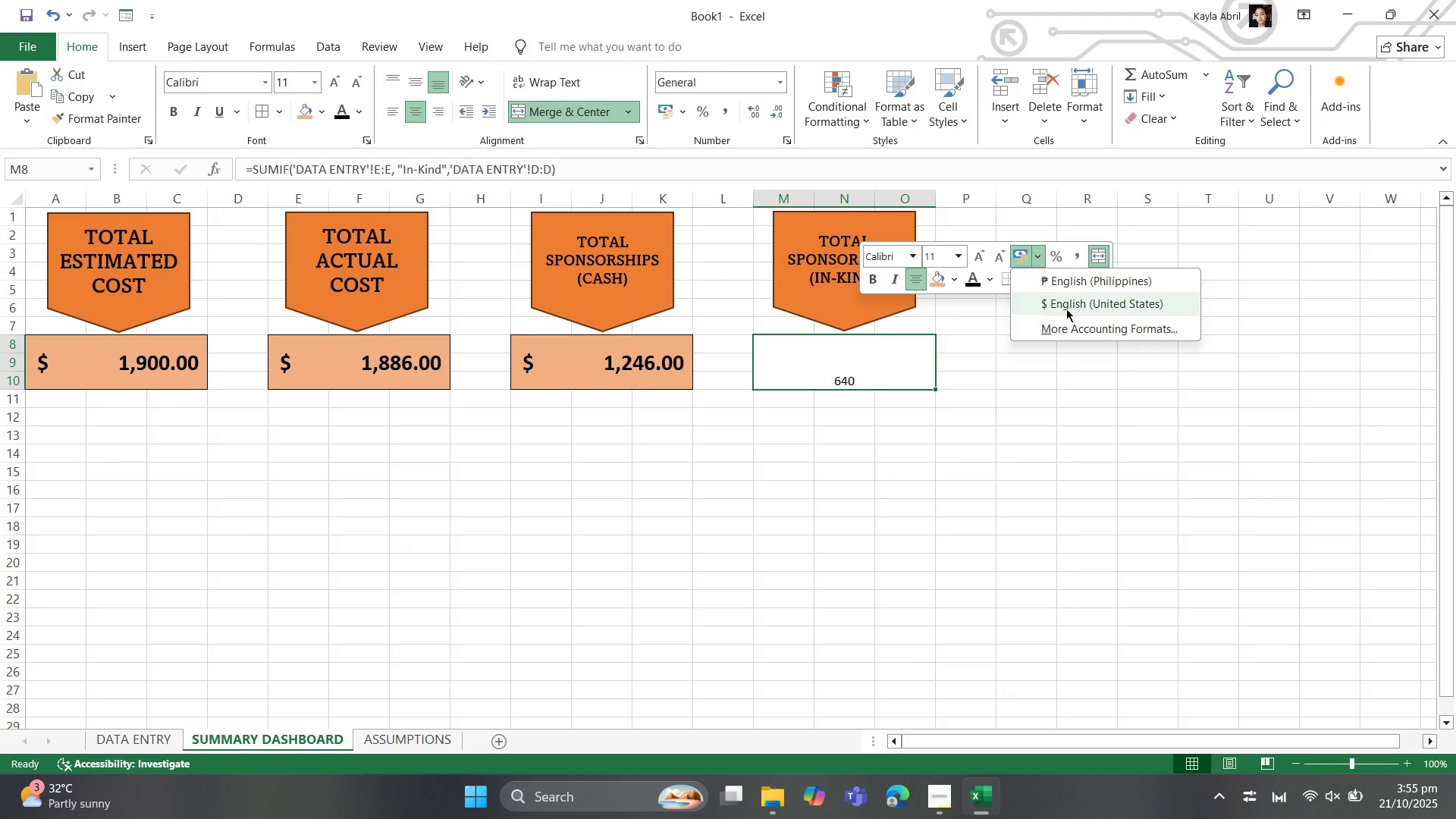 
left_click([1066, 309])
 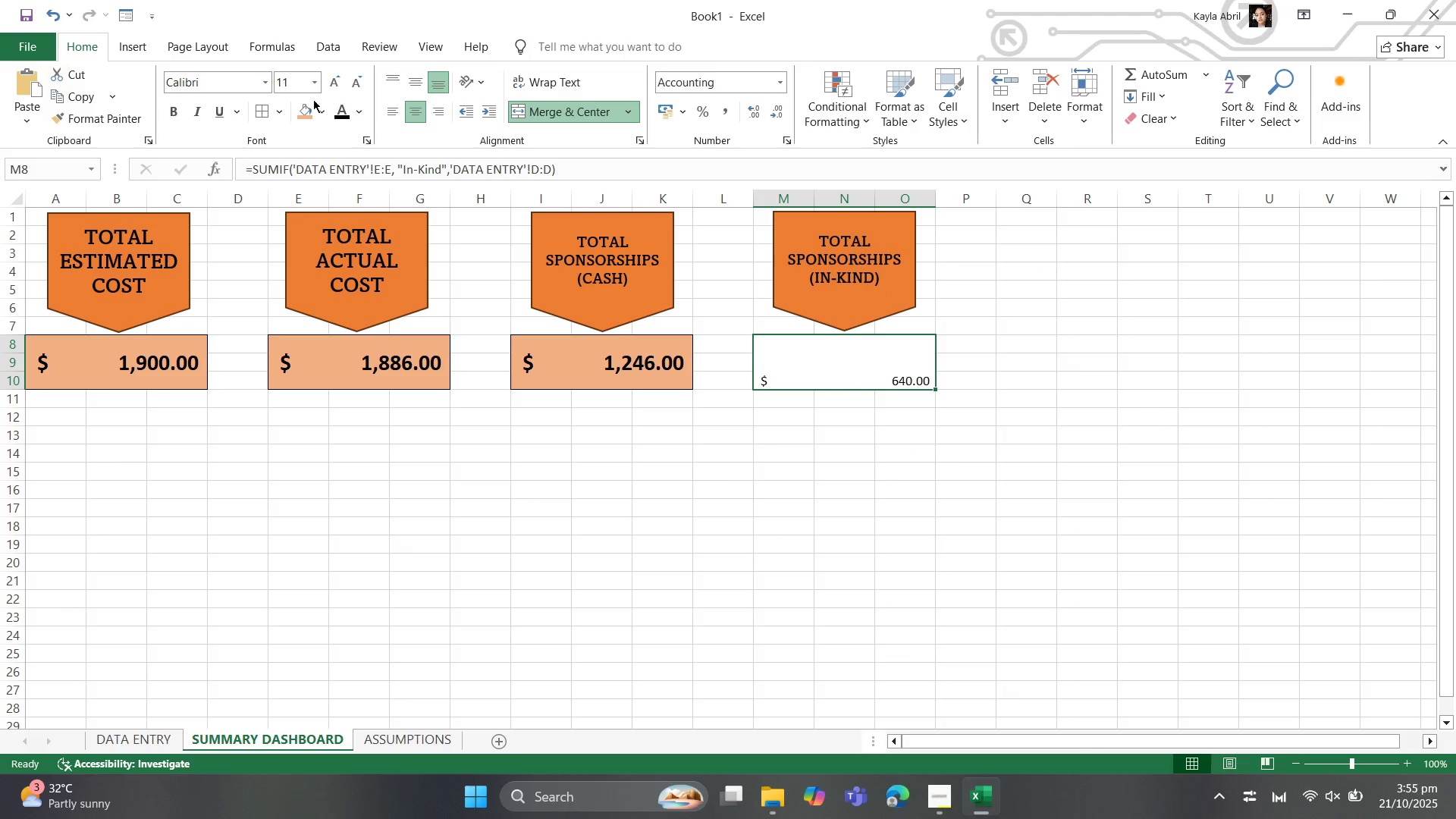 
left_click([308, 103])
 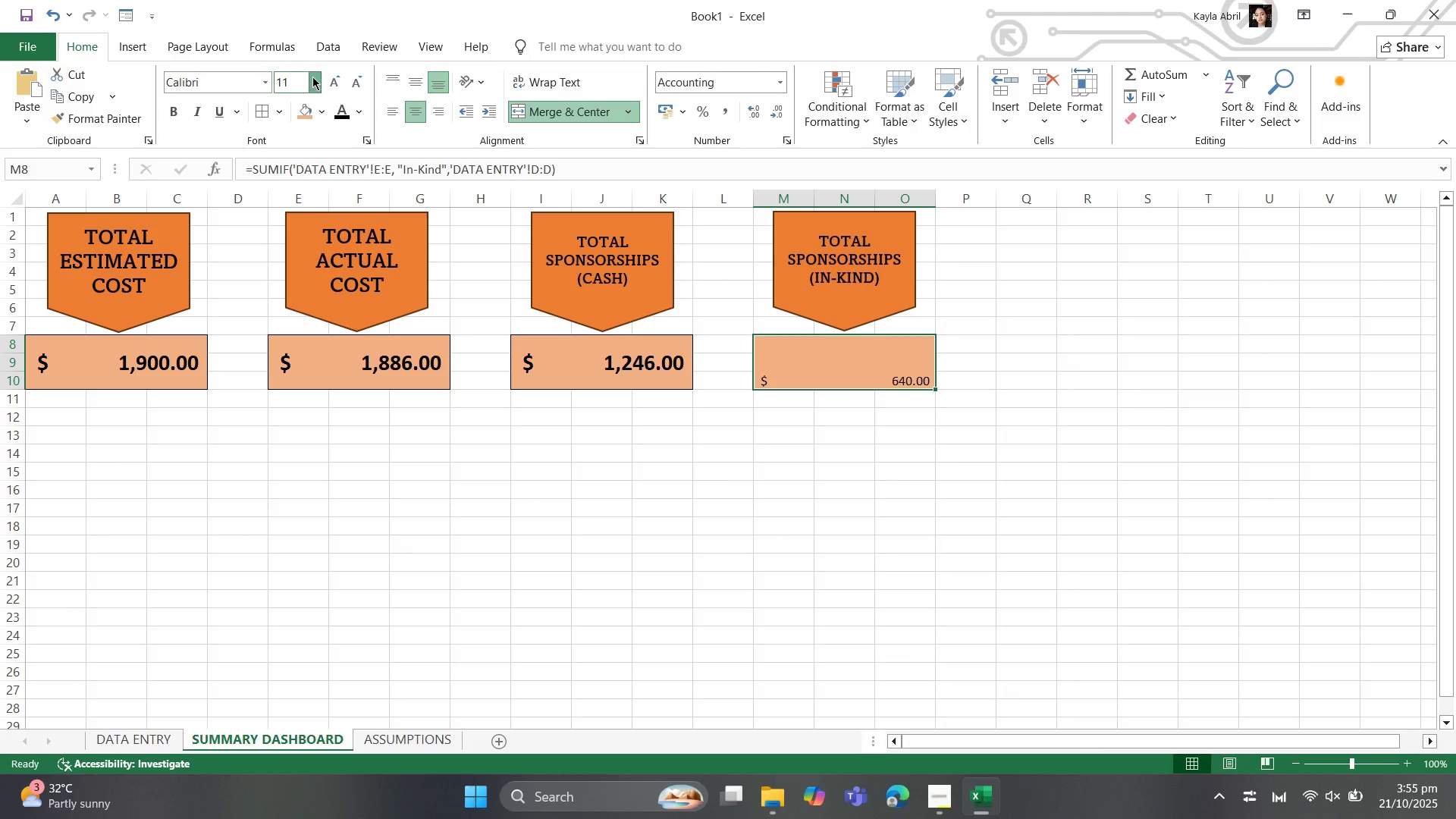 
left_click([312, 77])
 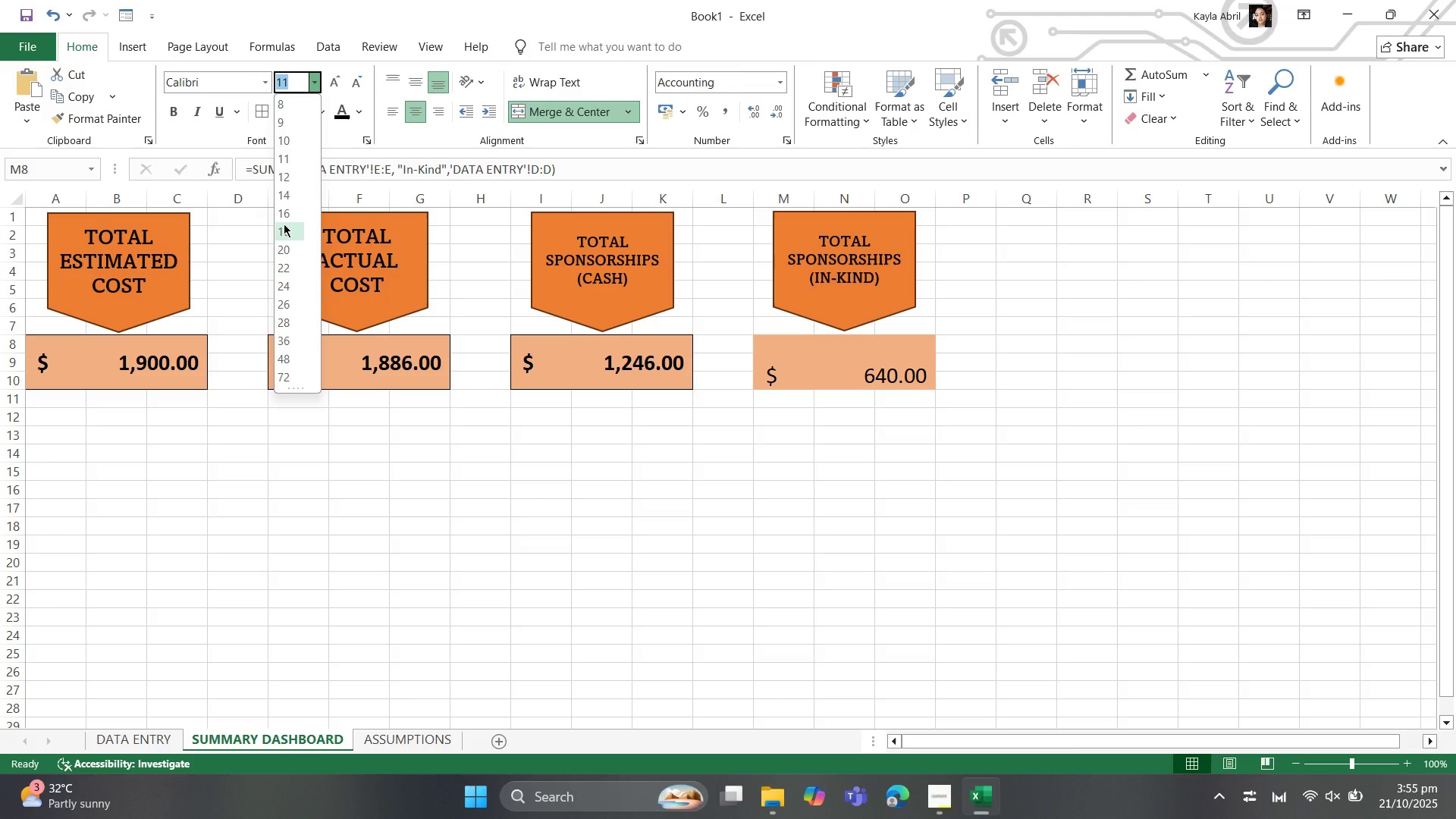 
left_click([284, 224])
 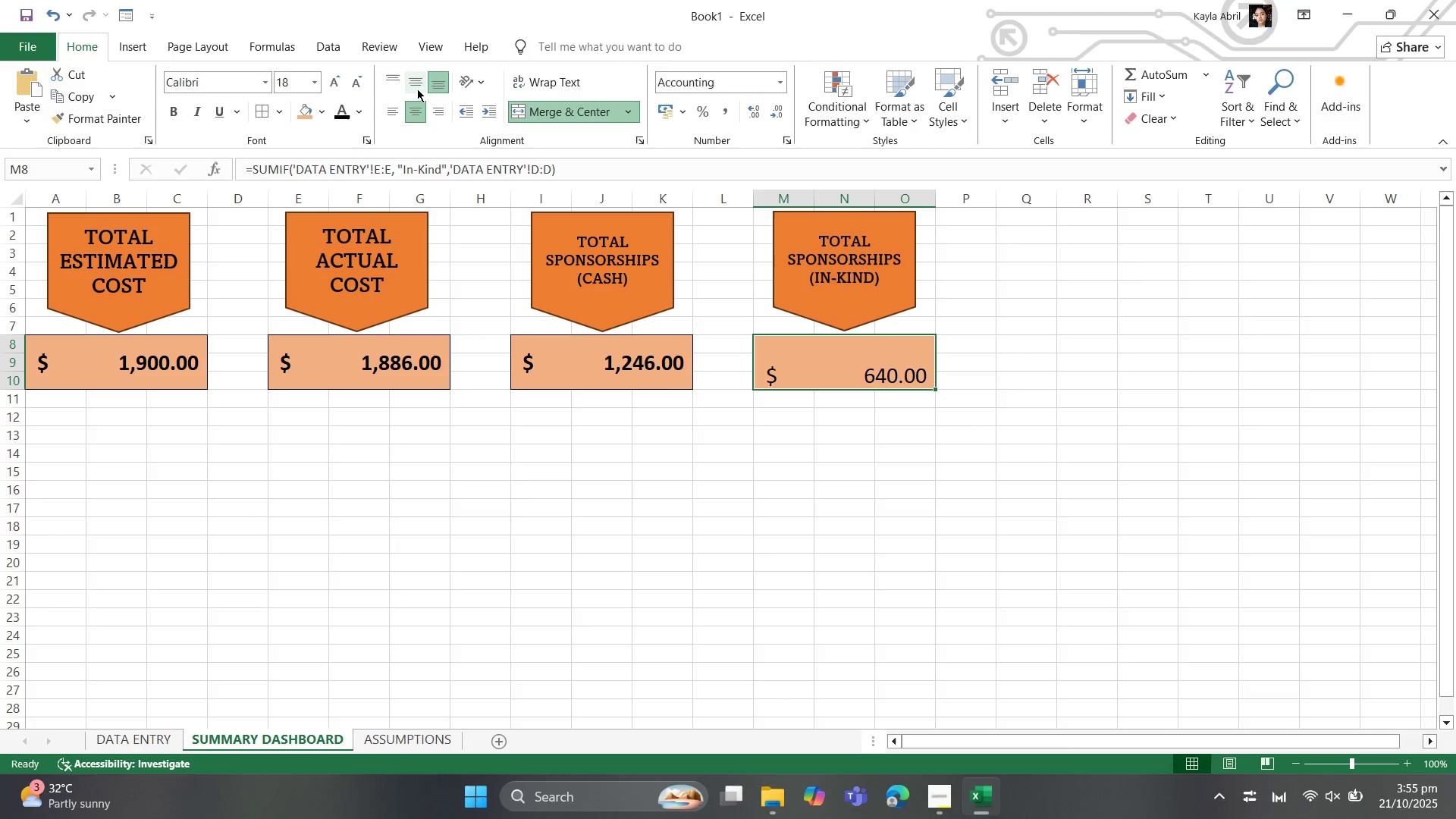 
left_click([419, 81])
 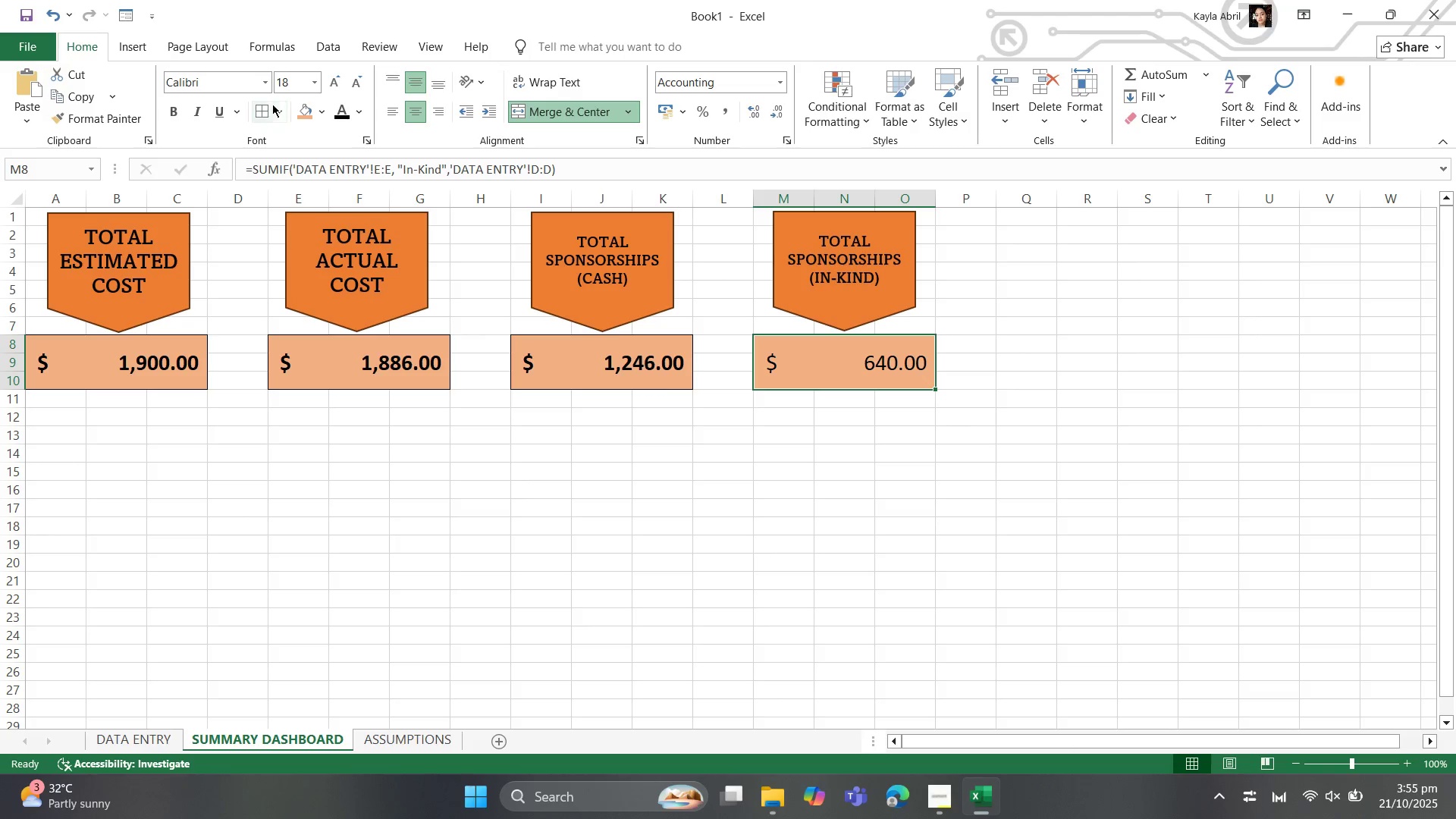 
left_click([266, 109])
 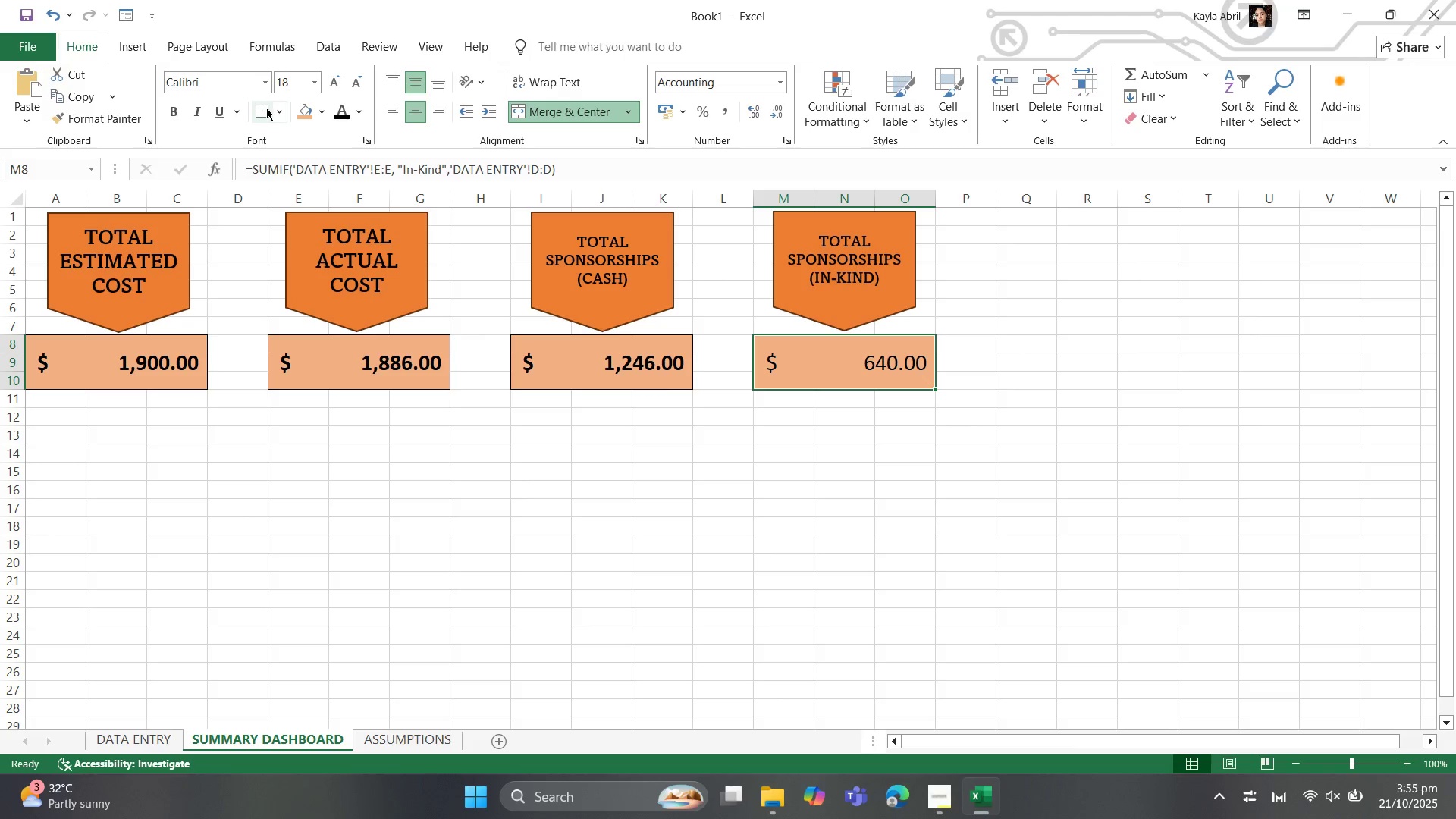 
key(Control+B)
 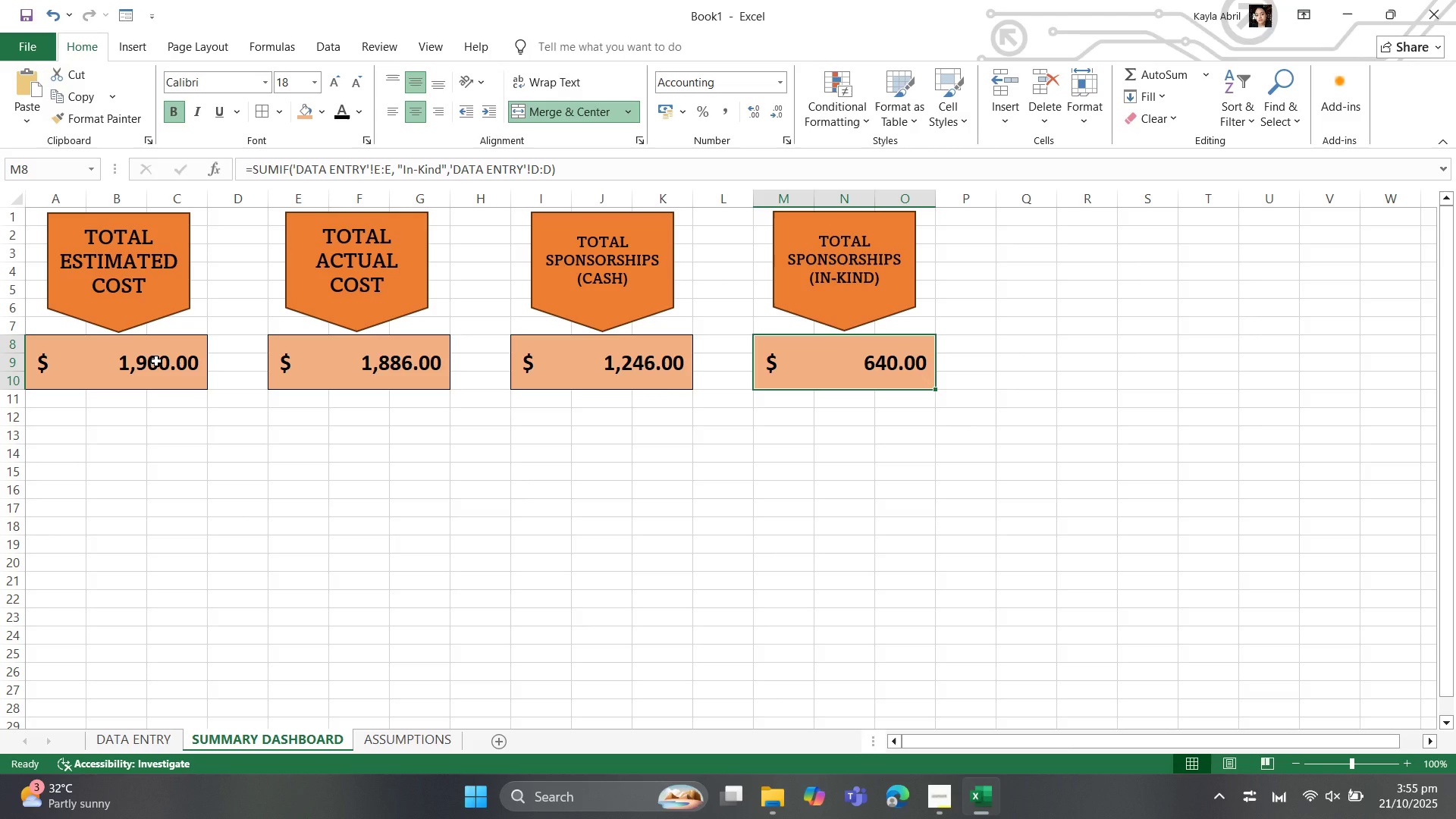 
left_click([156, 361])
 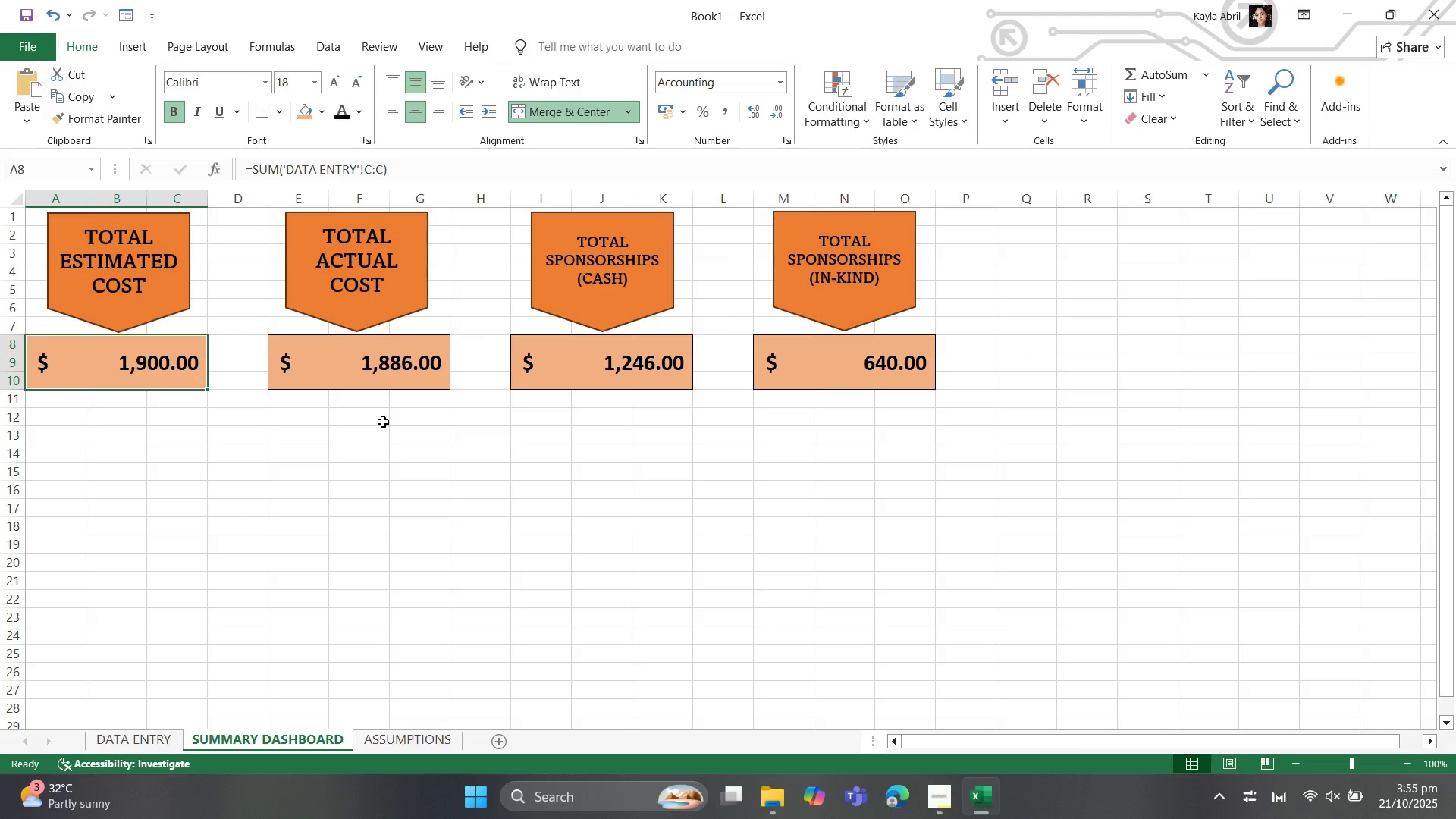 
left_click([417, 468])
 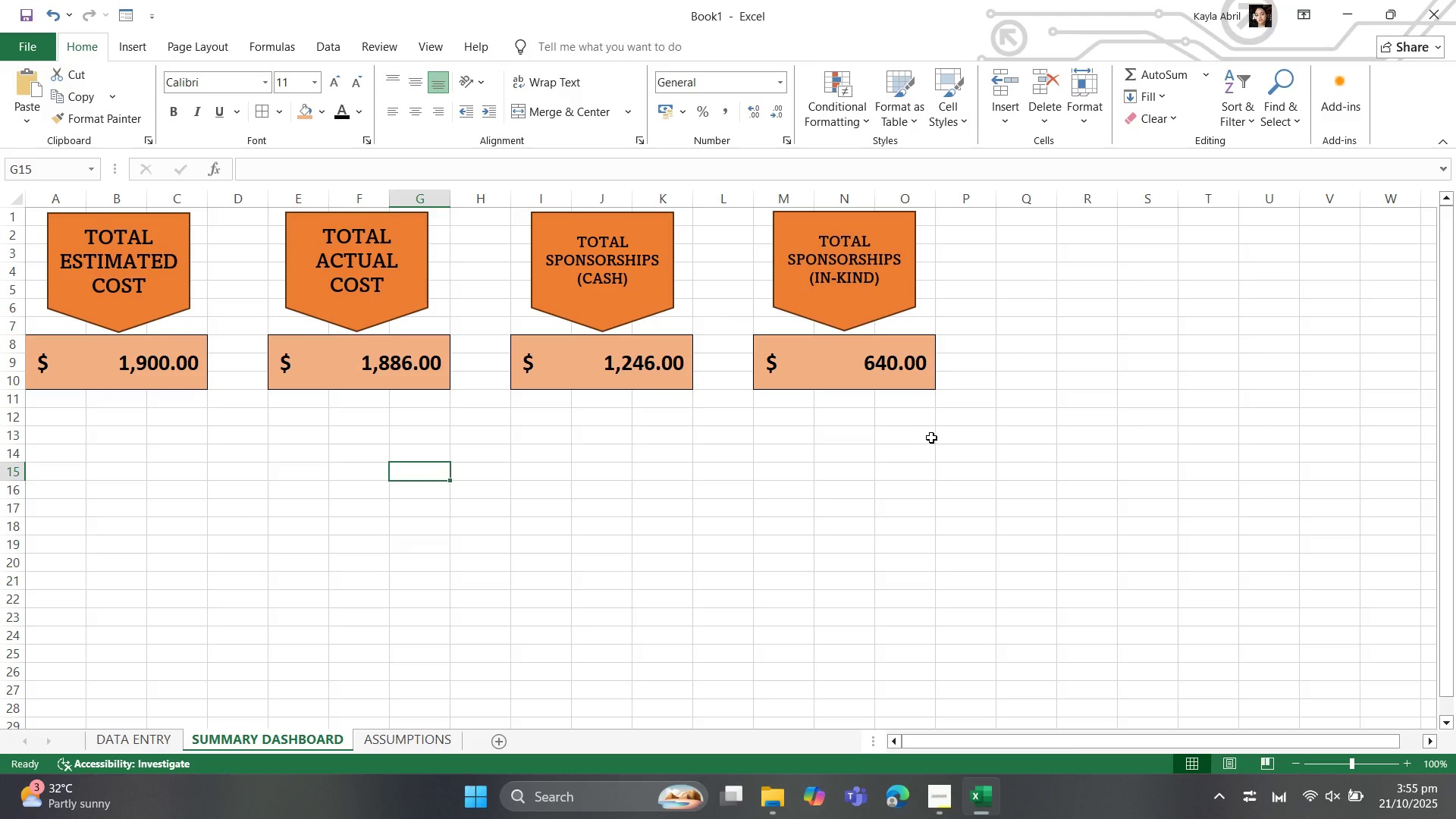 
left_click([931, 438])
 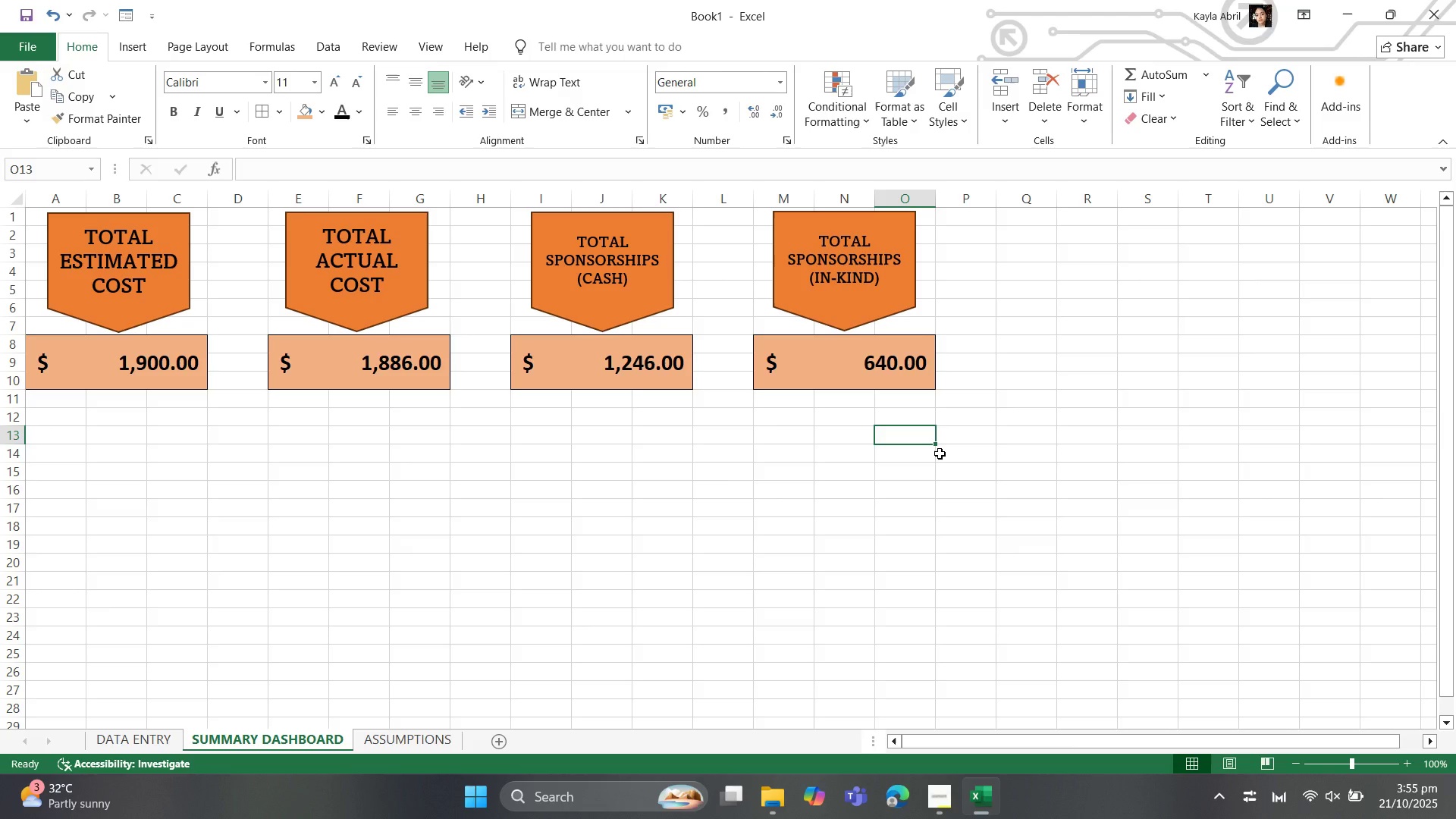 
wait(15.84)
 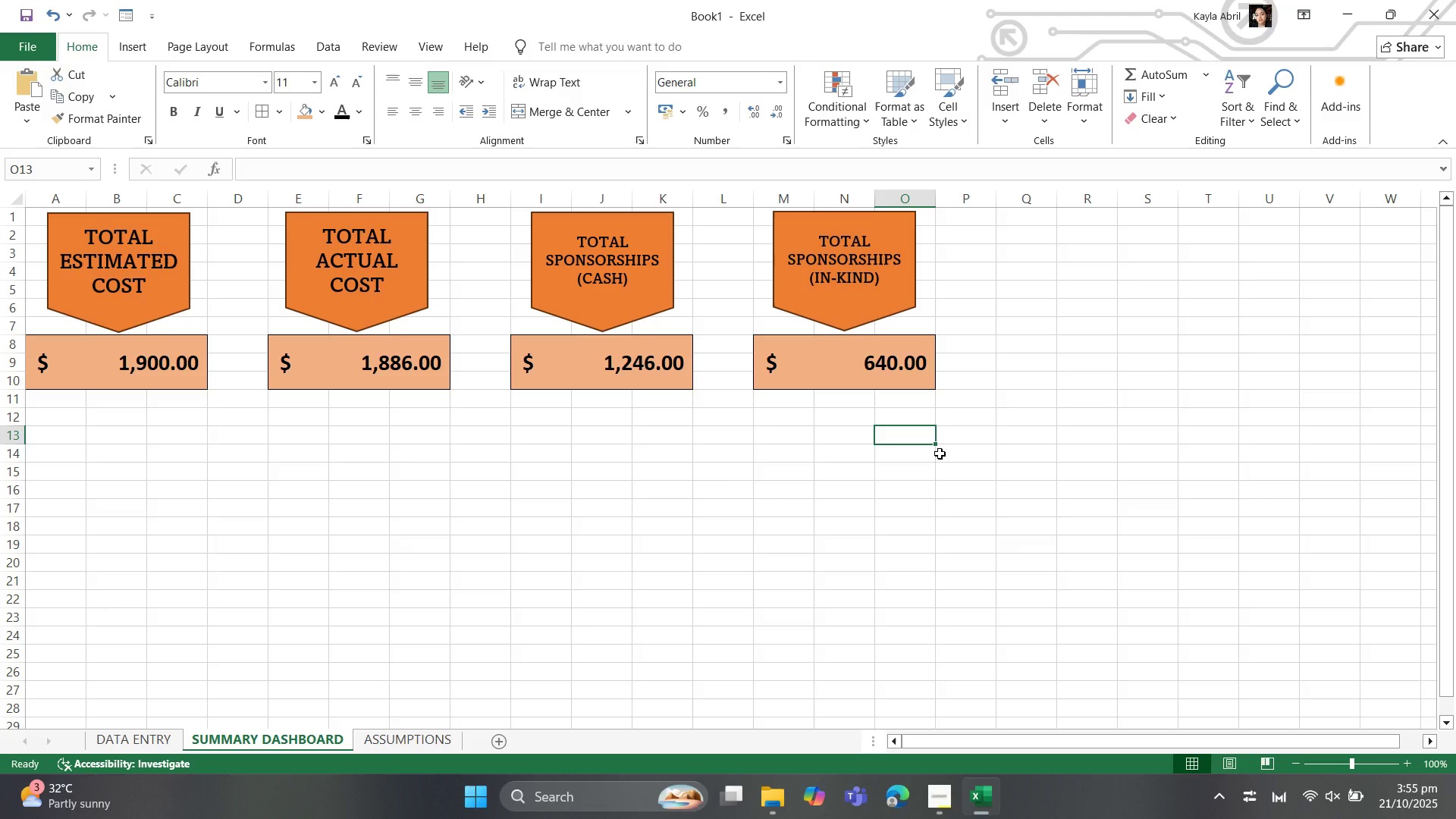 
left_click([877, 313])
 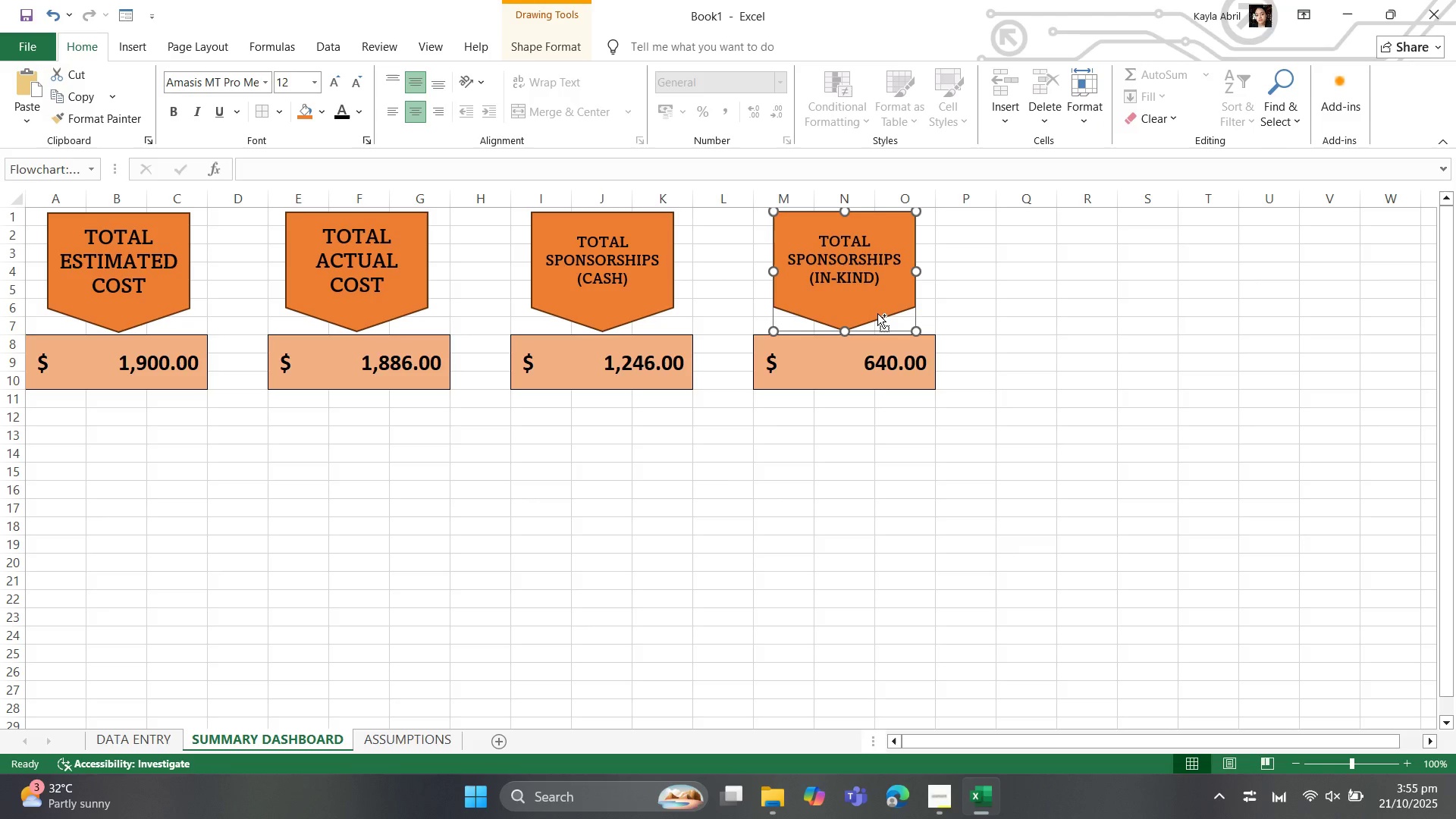 
key(Control+C)
 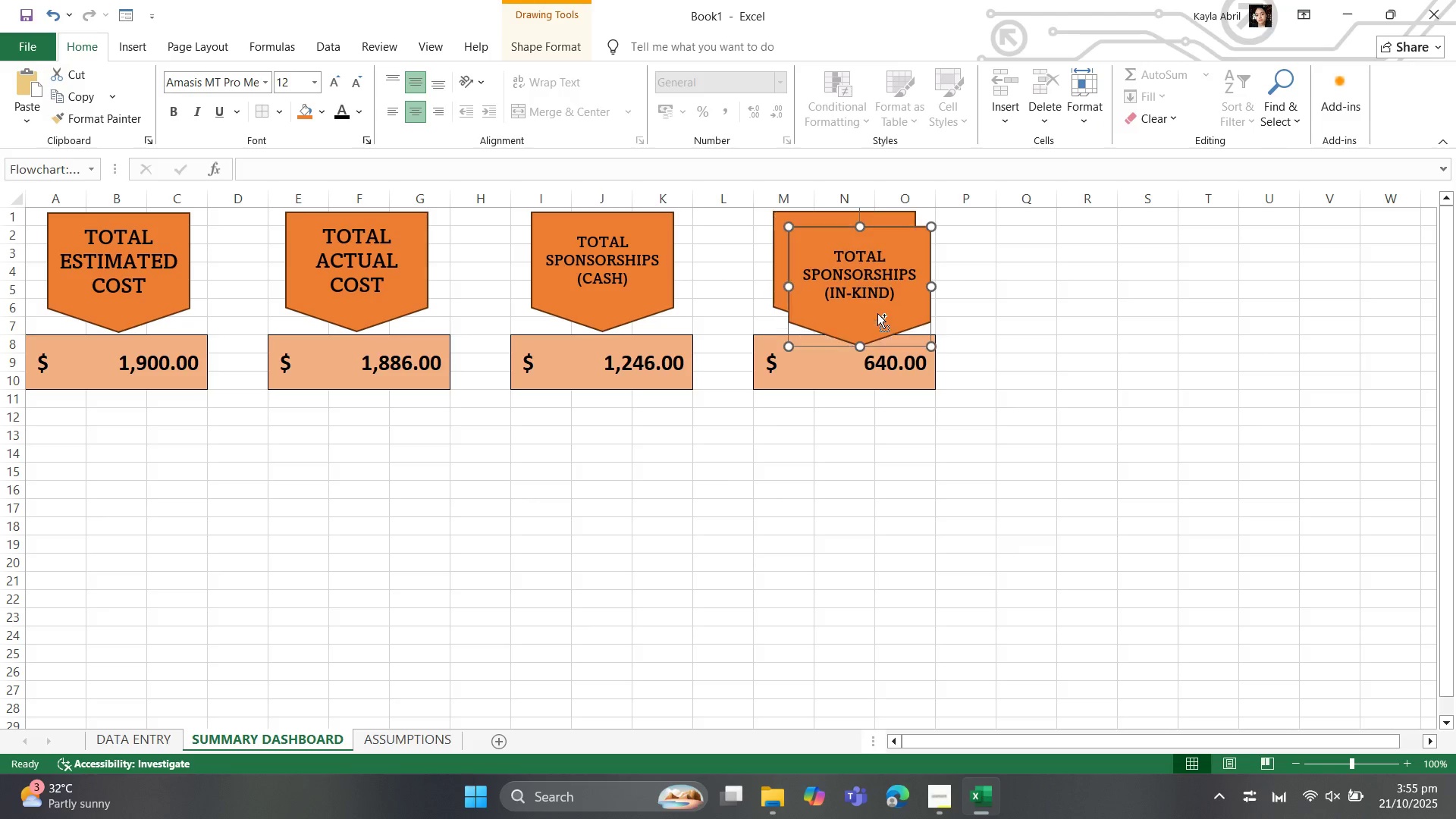 
key(Control+V)
 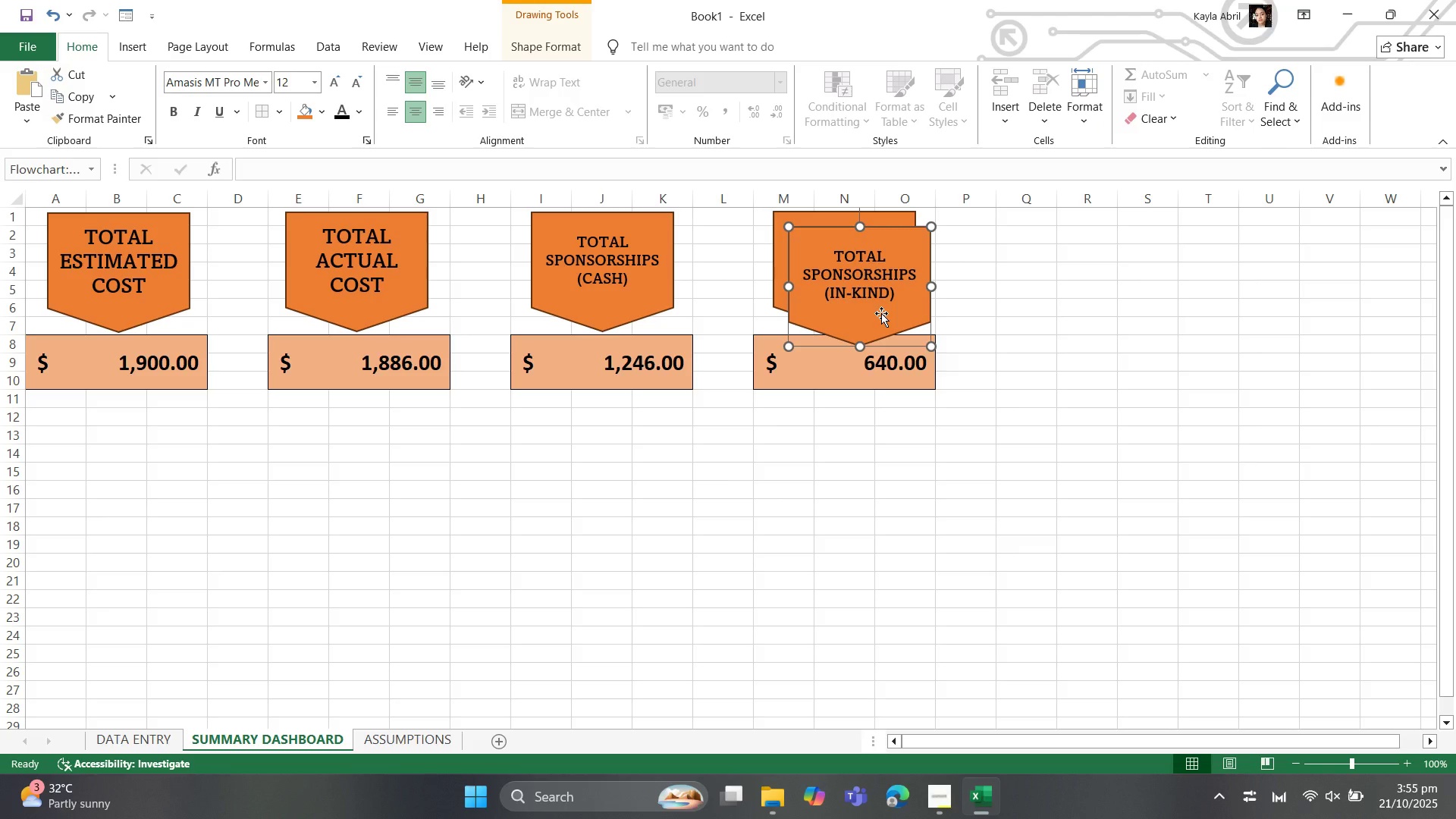 
left_click_drag(start_coordinate=[881, 313], to_coordinate=[1109, 298])
 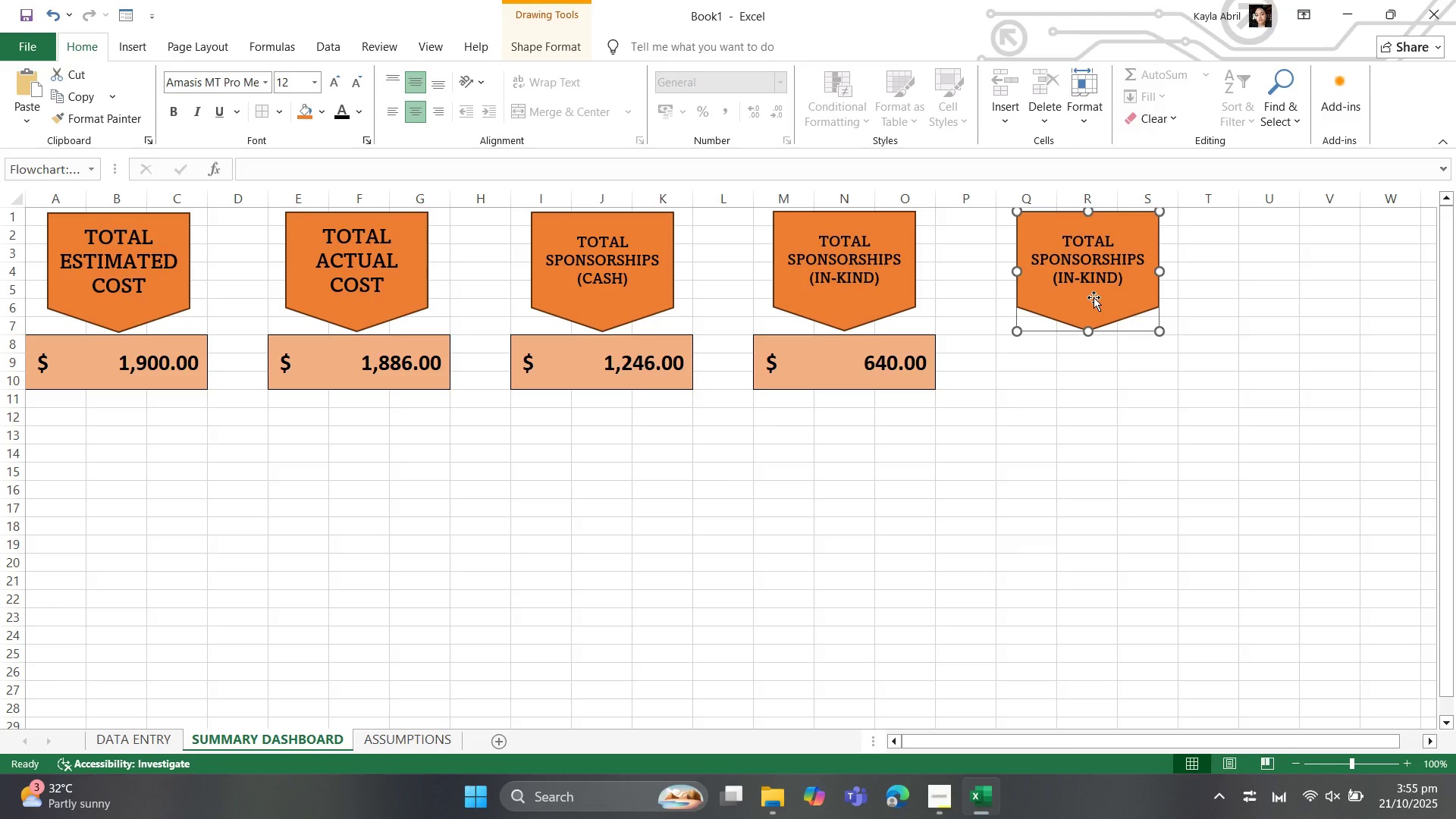 
key(ArrowDown)
 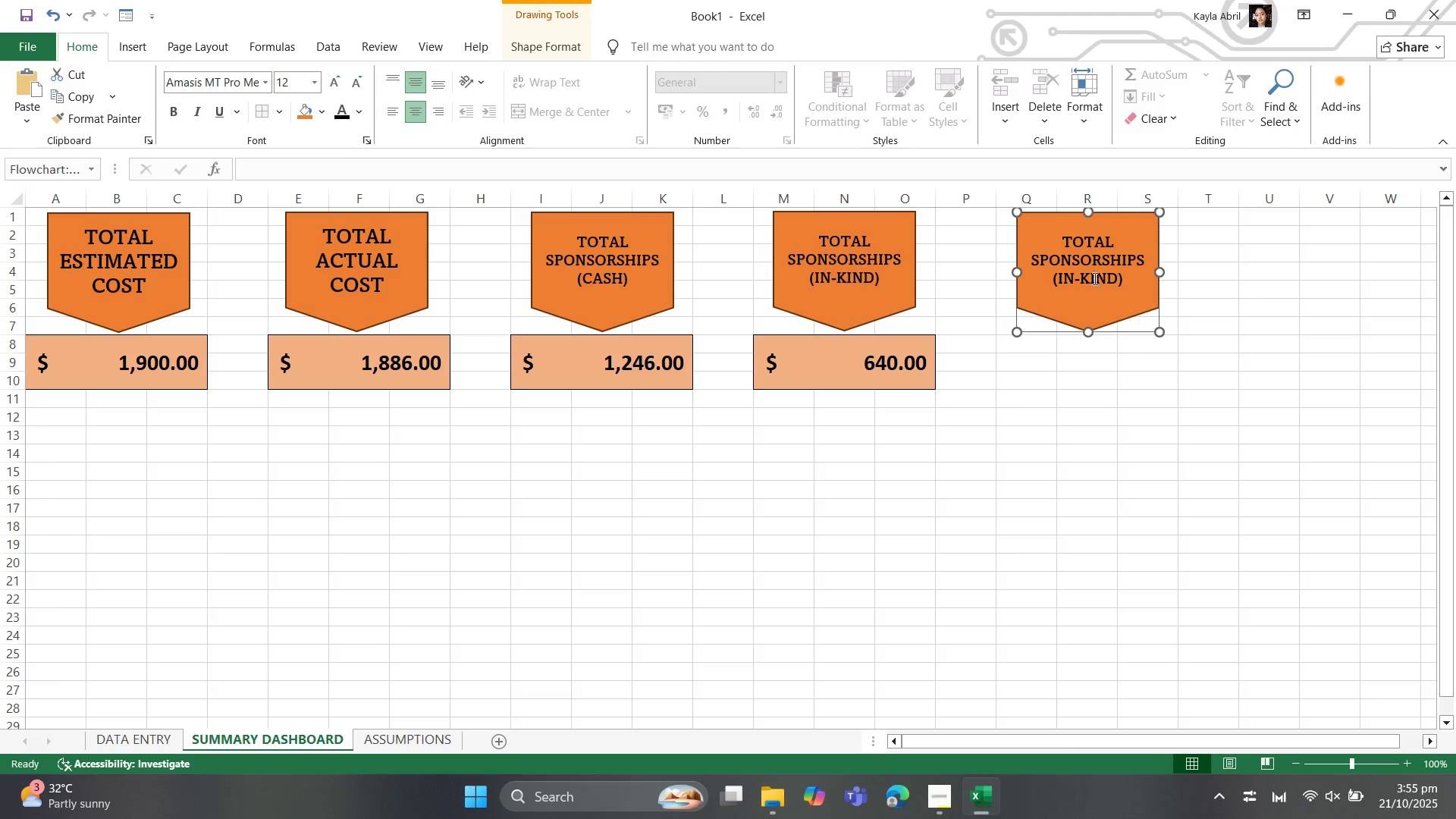 
left_click([1102, 273])
 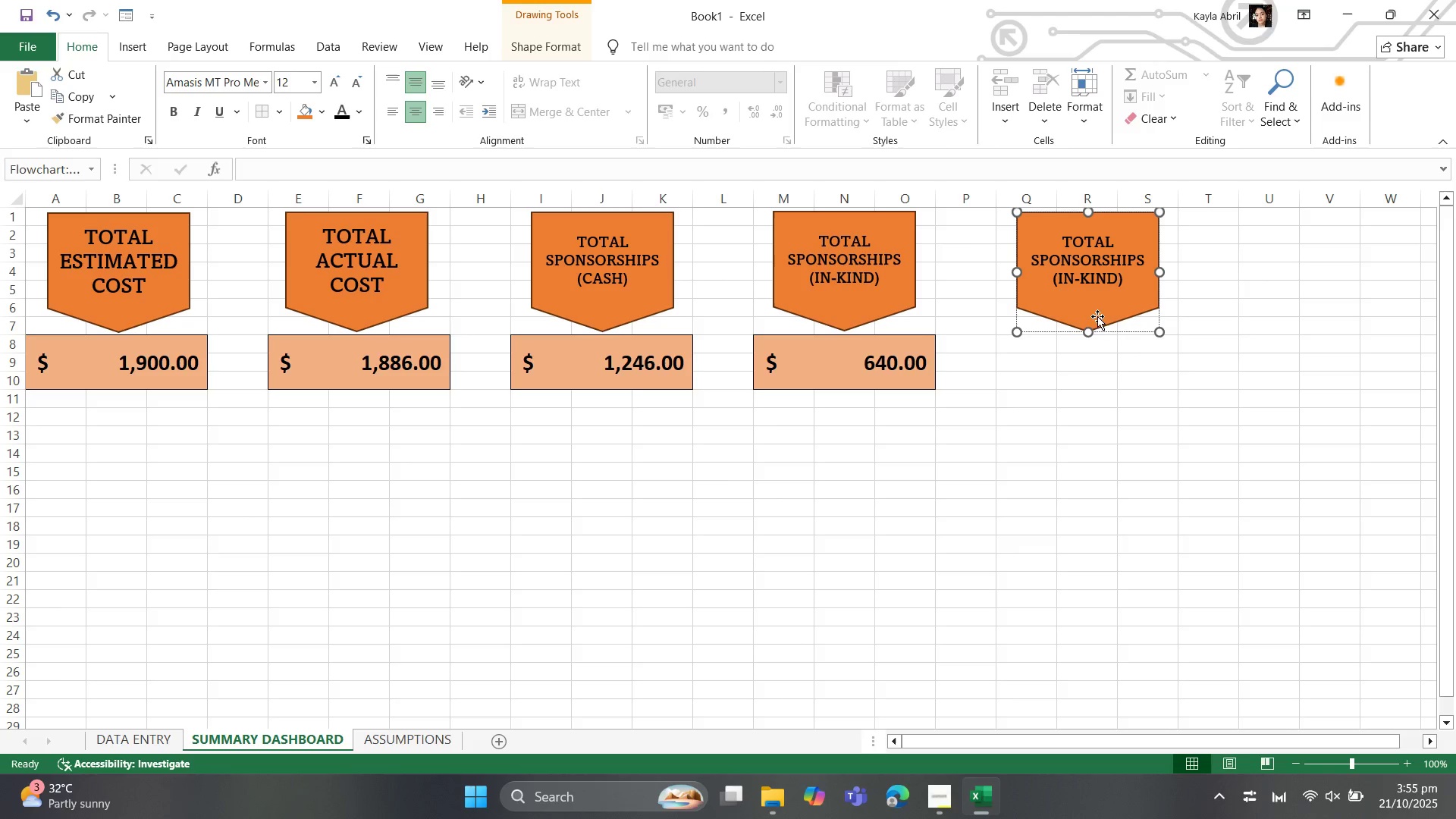 
left_click([1090, 381])
 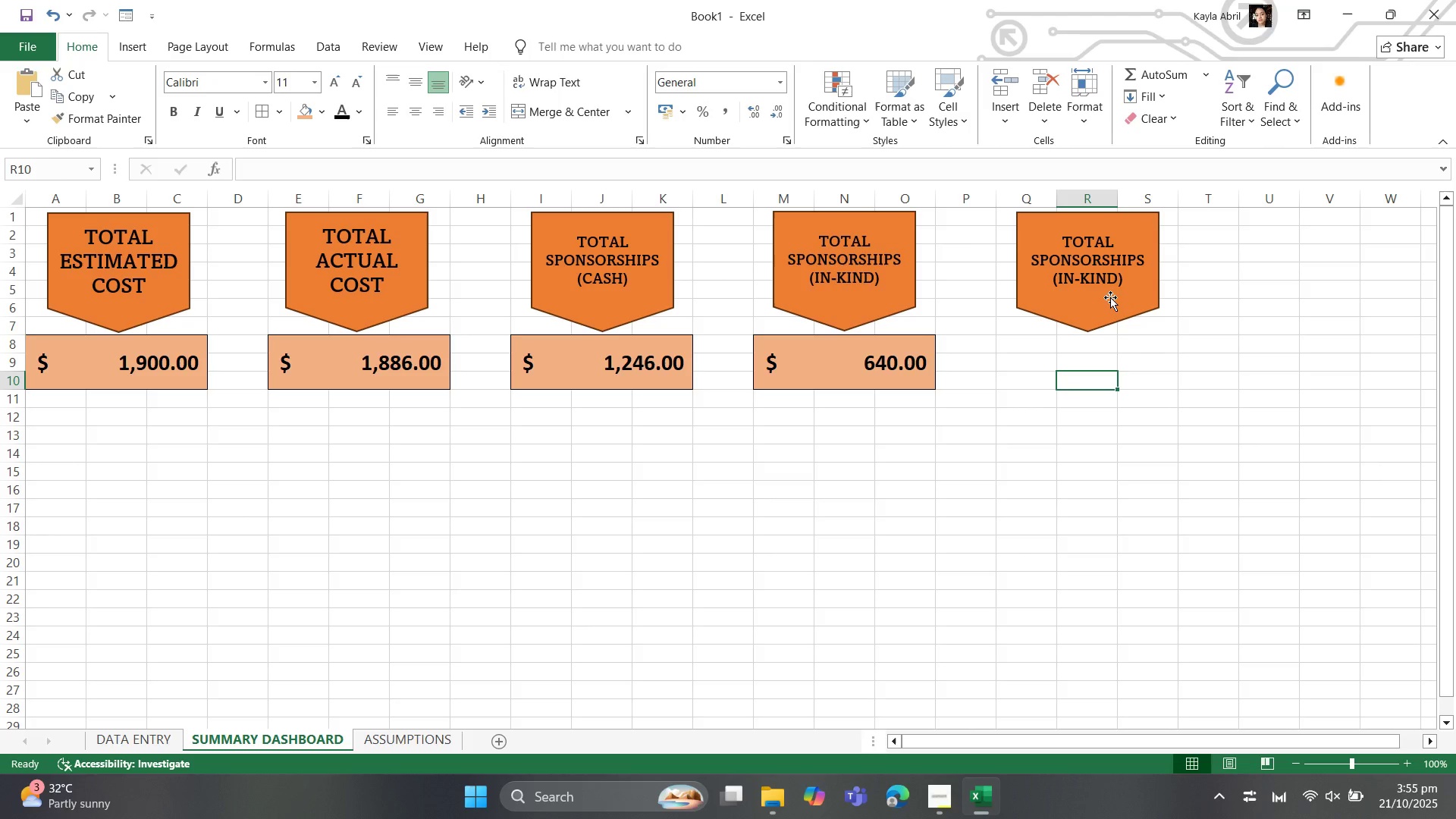 
left_click([1110, 297])
 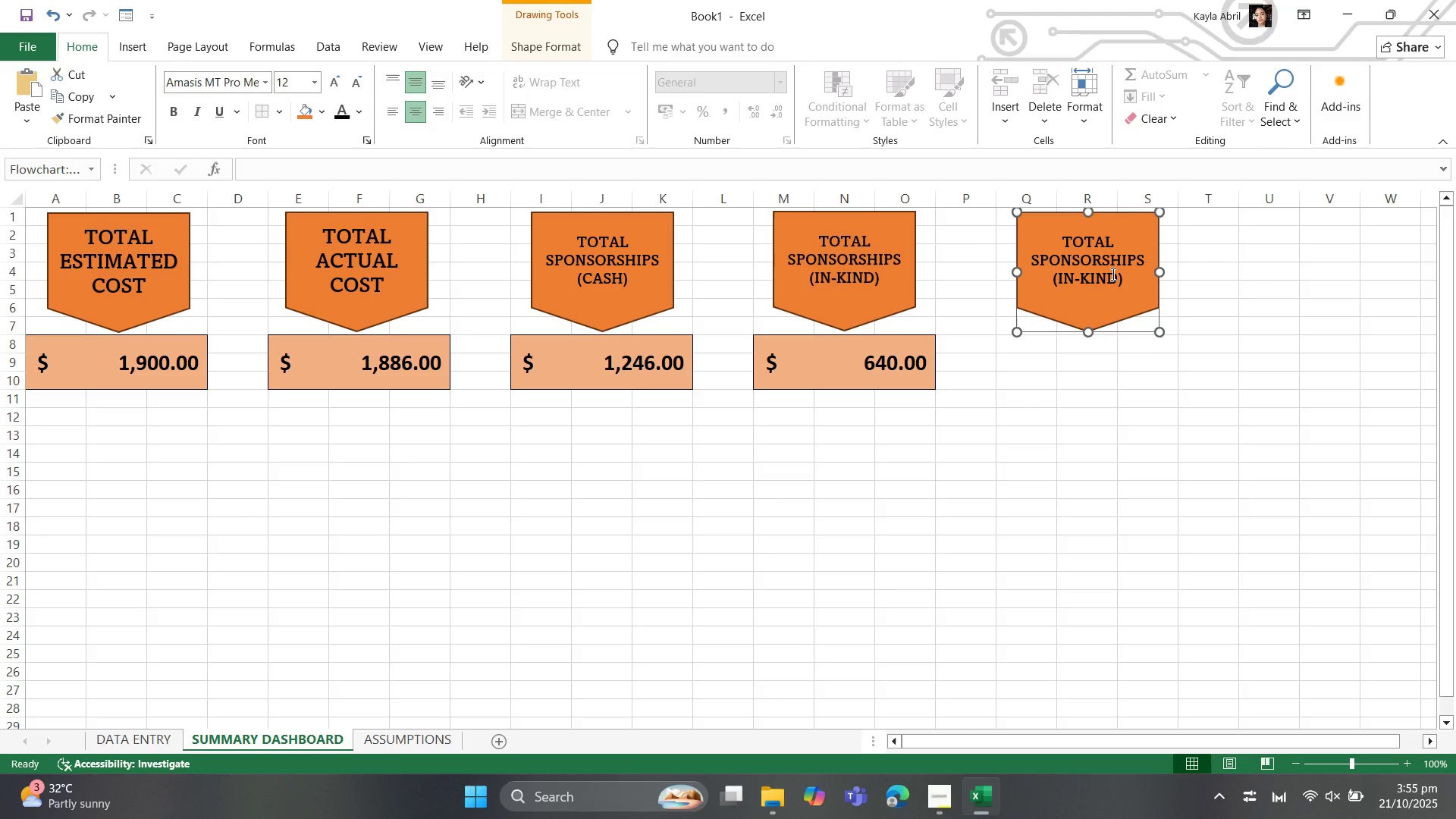 
left_click([1112, 274])
 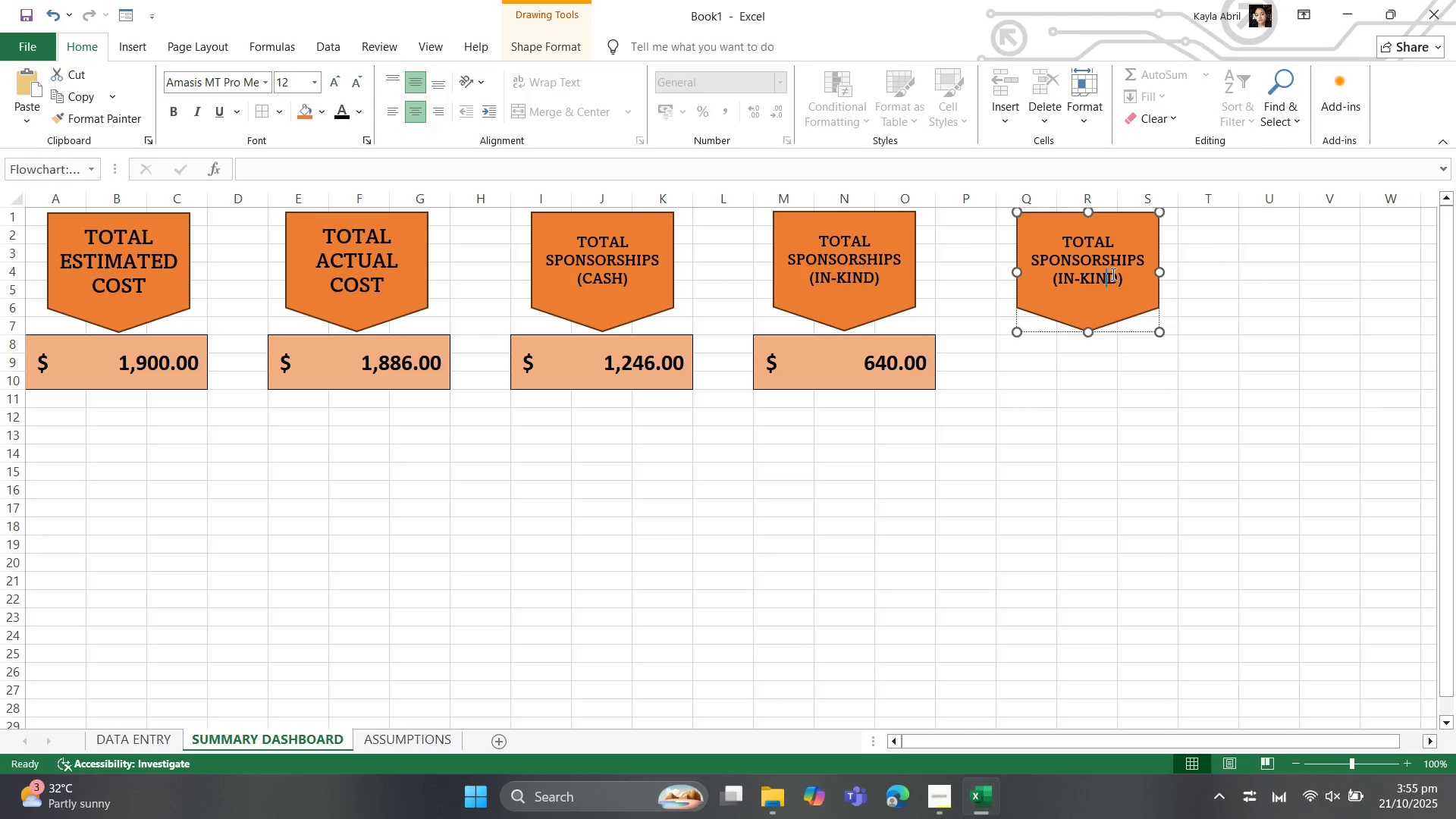 
key(Control+A)
 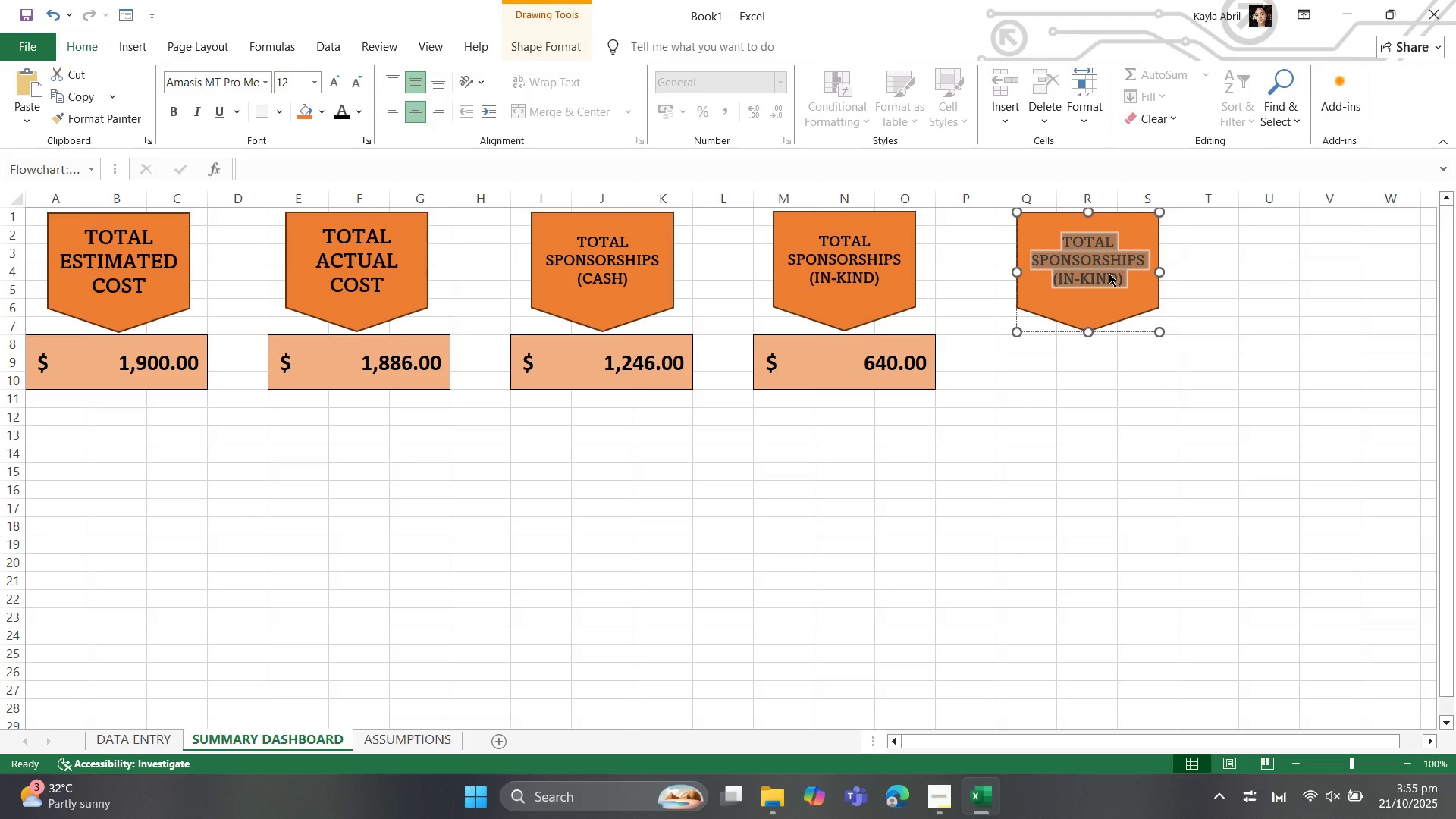 
type(TOTAL REVENUE )
 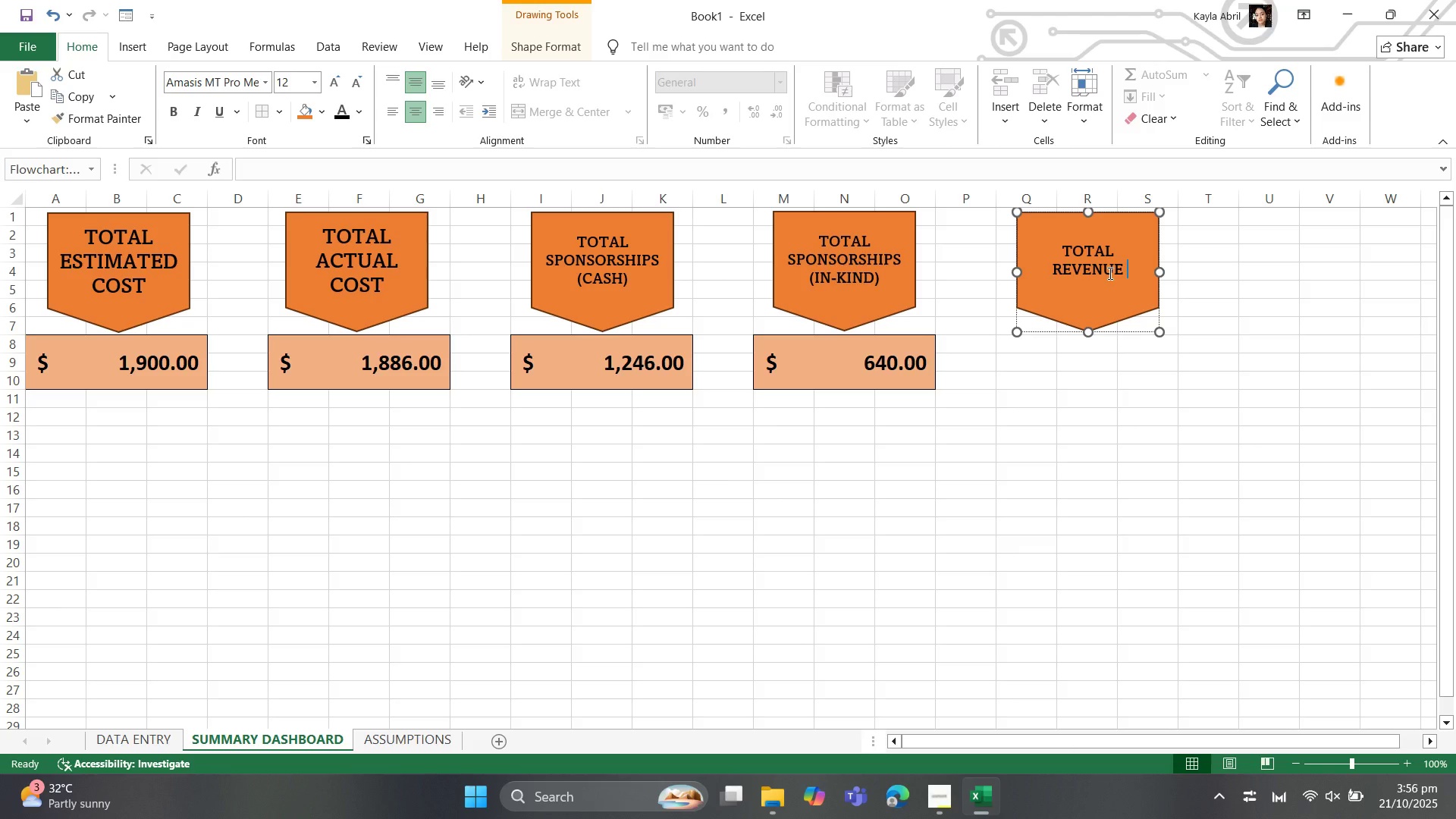 
key(Control+9)
 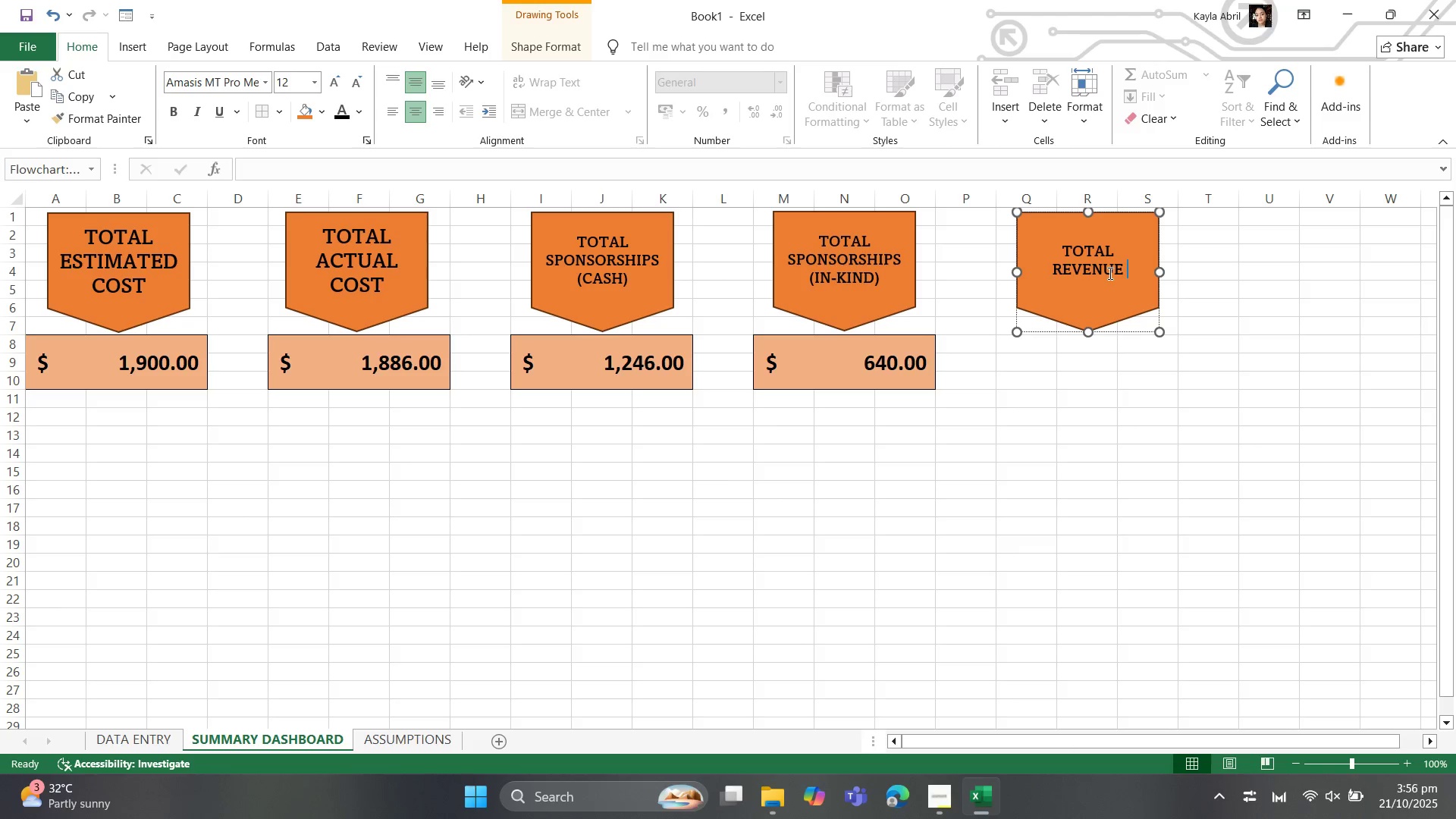 
type((ALL SOURCES))
 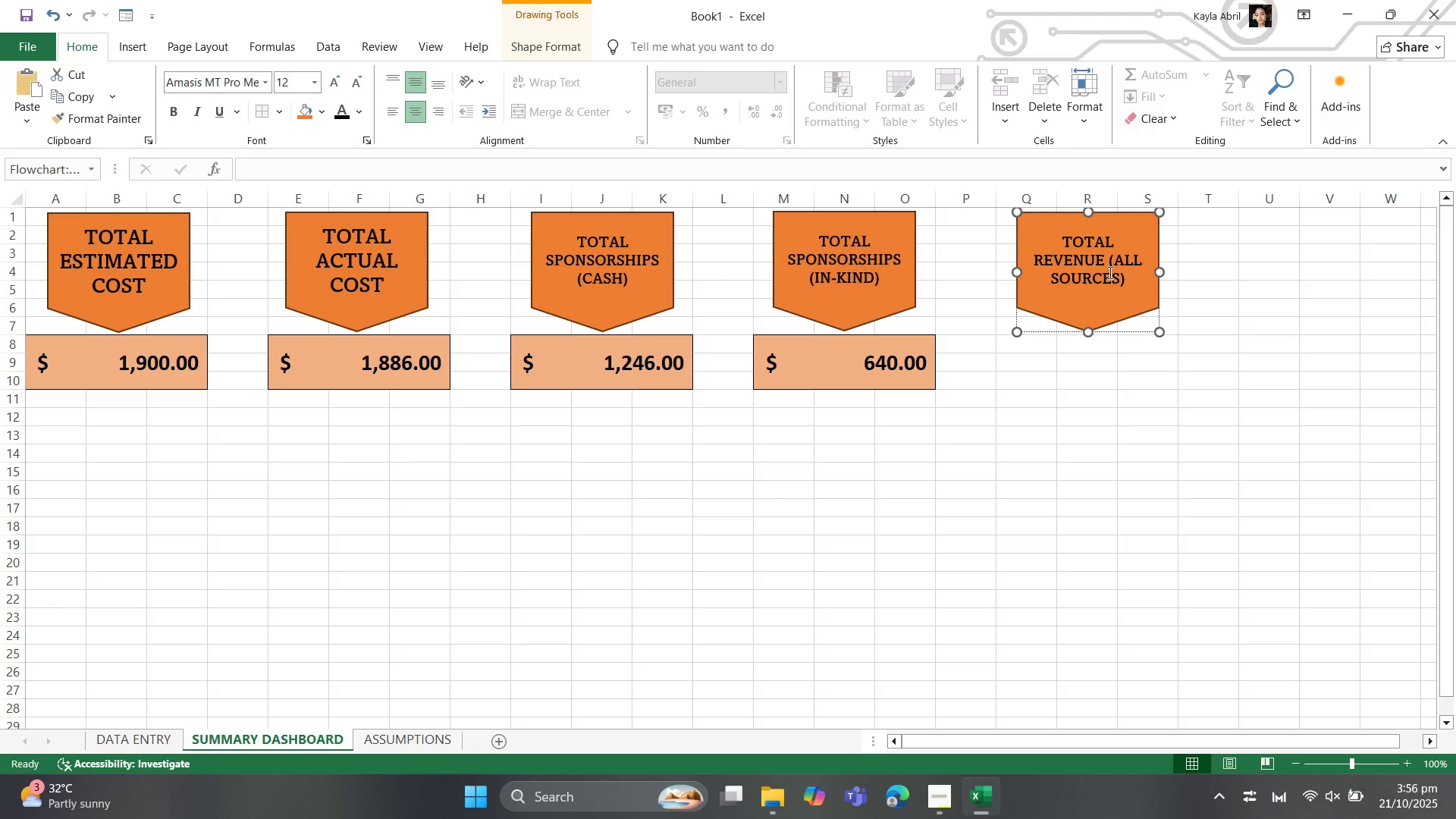 
key(Control+A)
 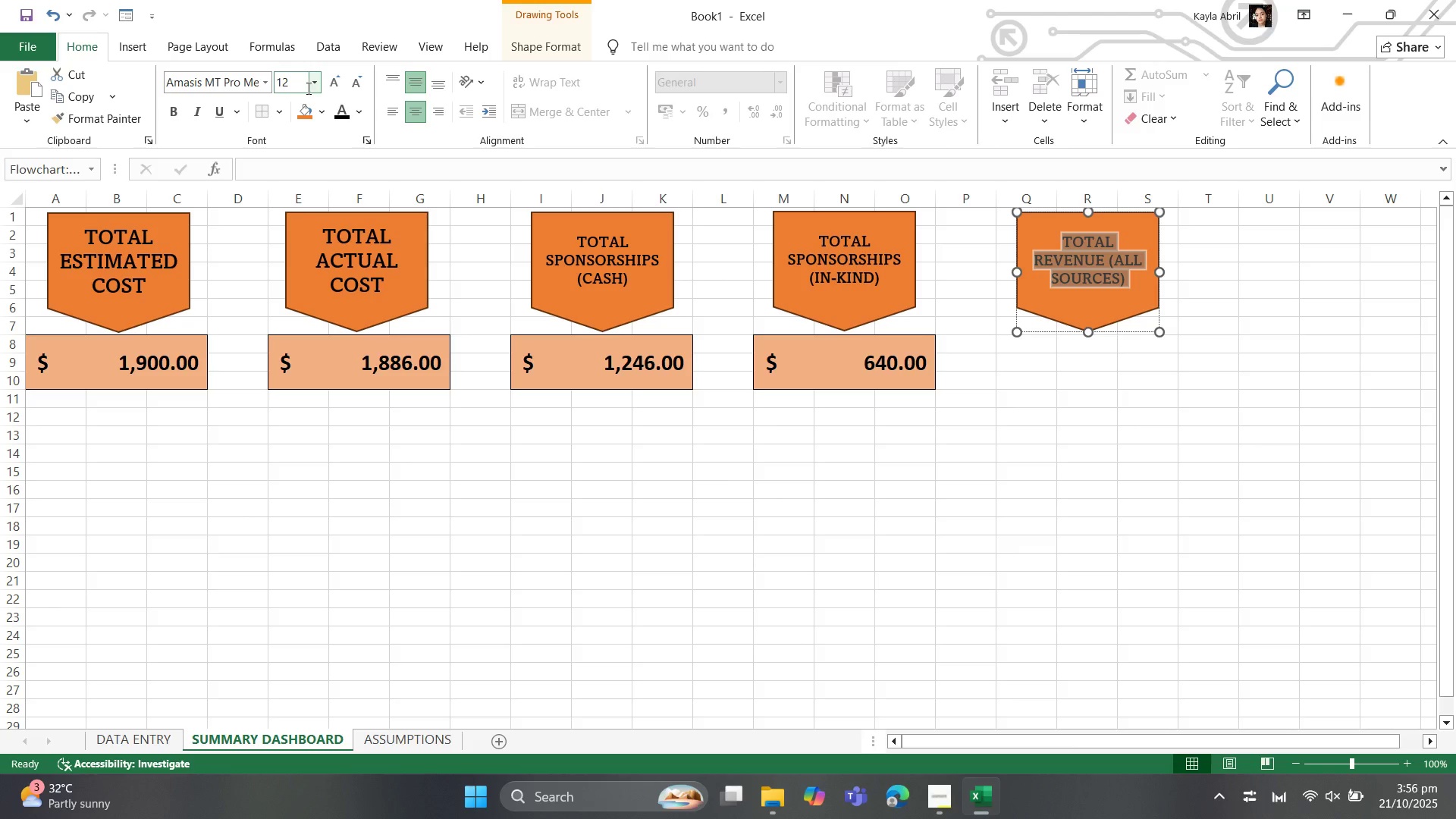 
left_click([311, 86])
 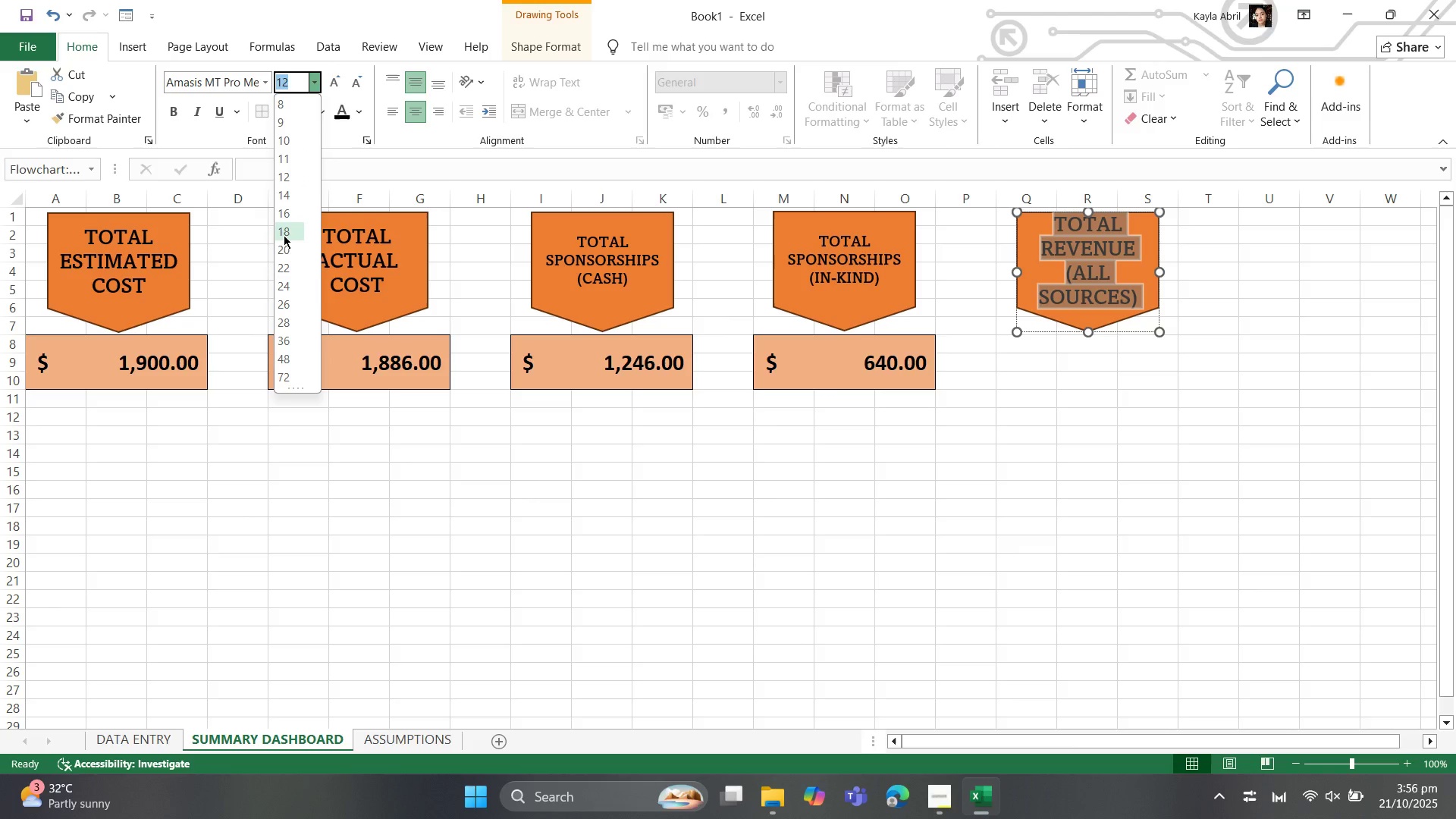 
left_click([284, 235])
 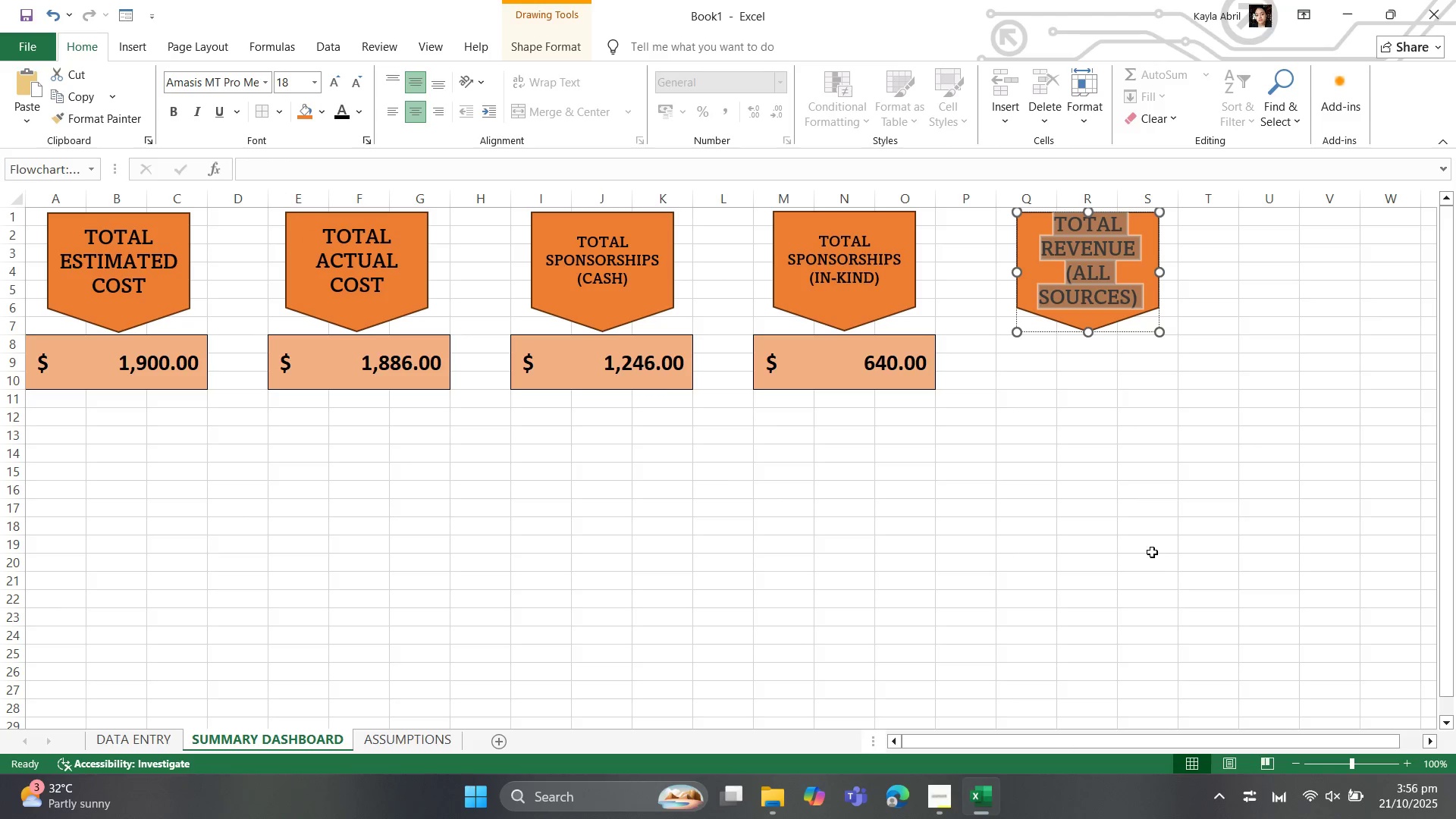 
left_click([1150, 550])
 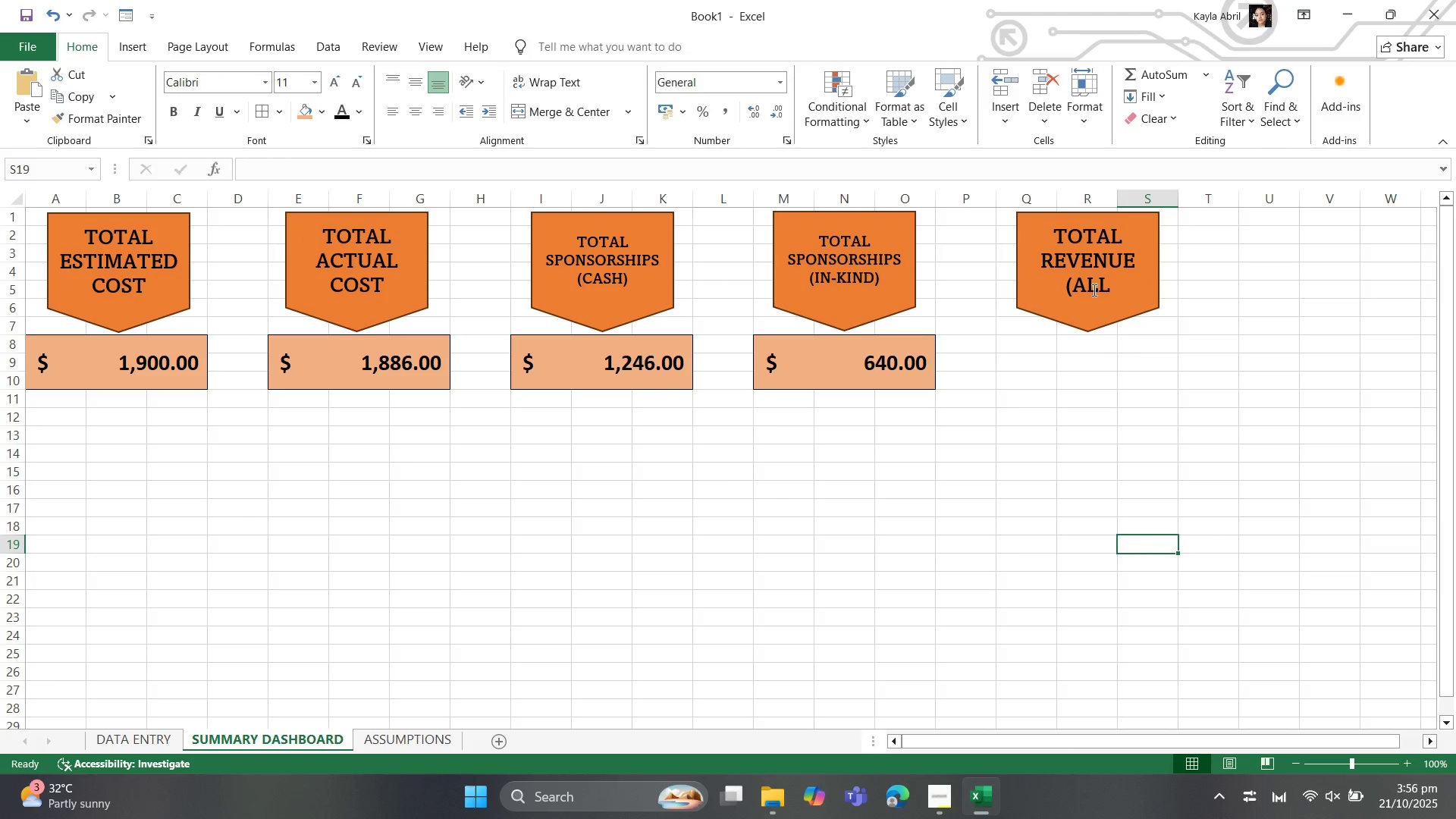 
left_click([1093, 282])
 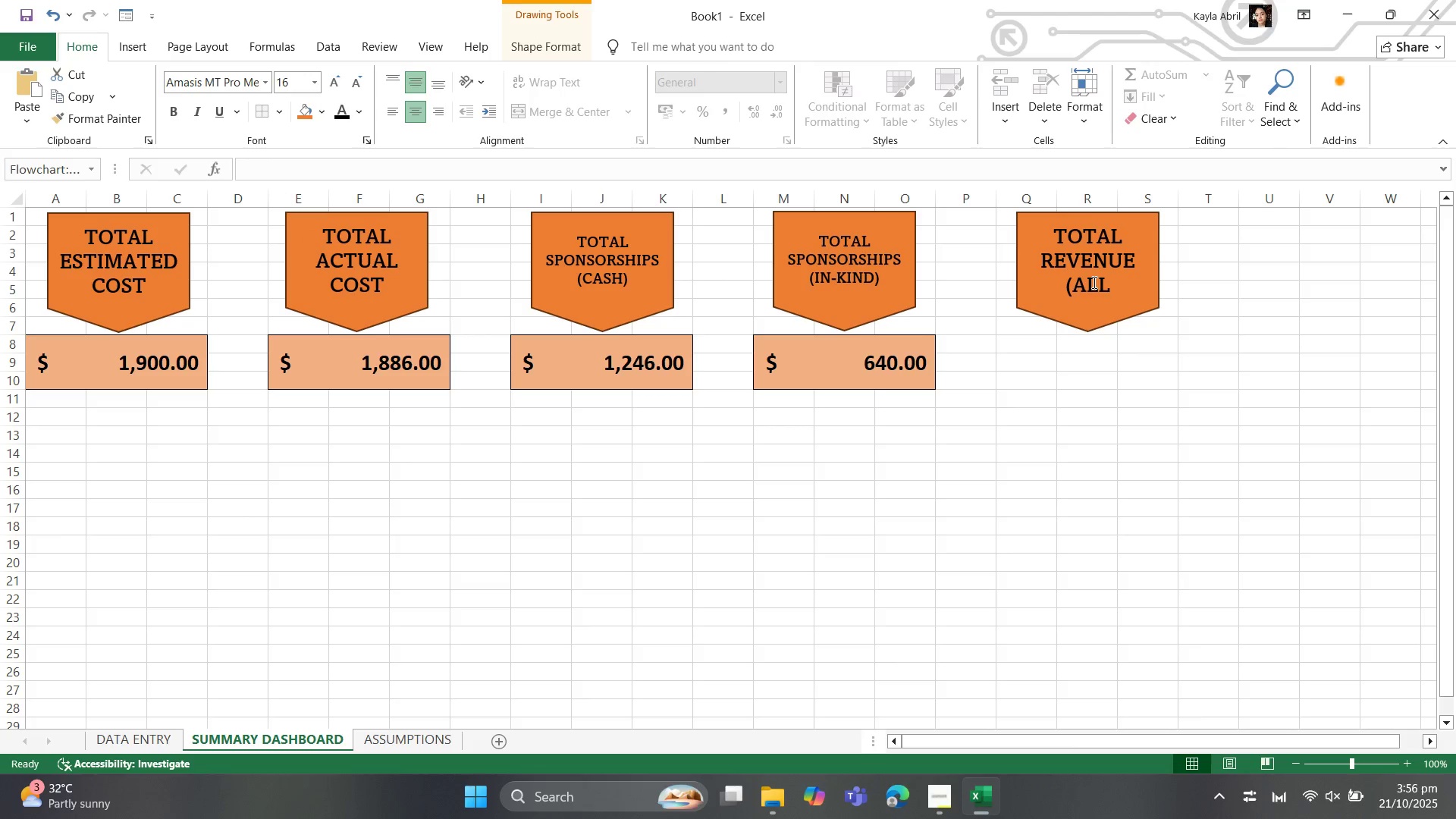 
key(Control+A)
 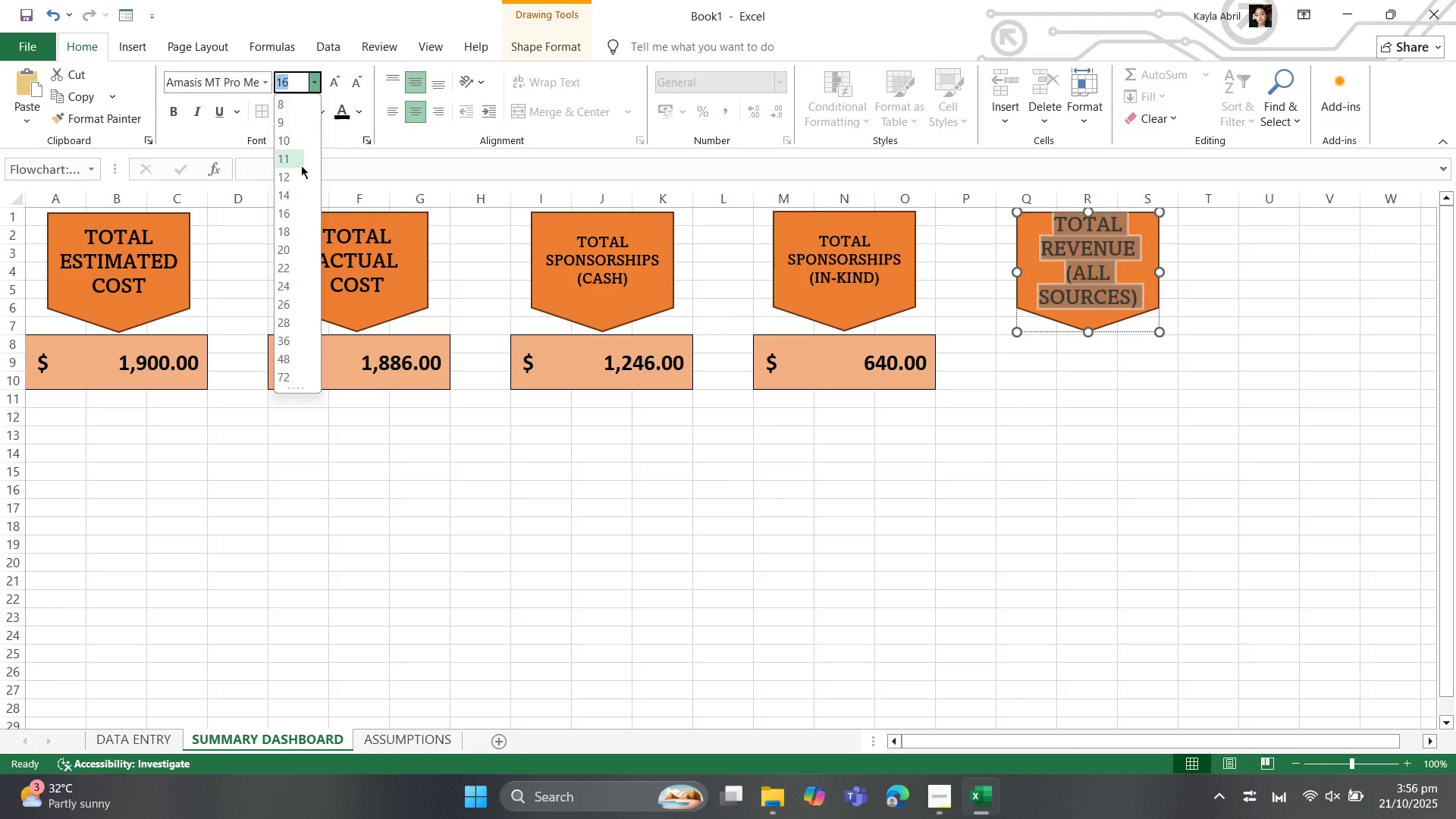 
left_click([289, 202])
 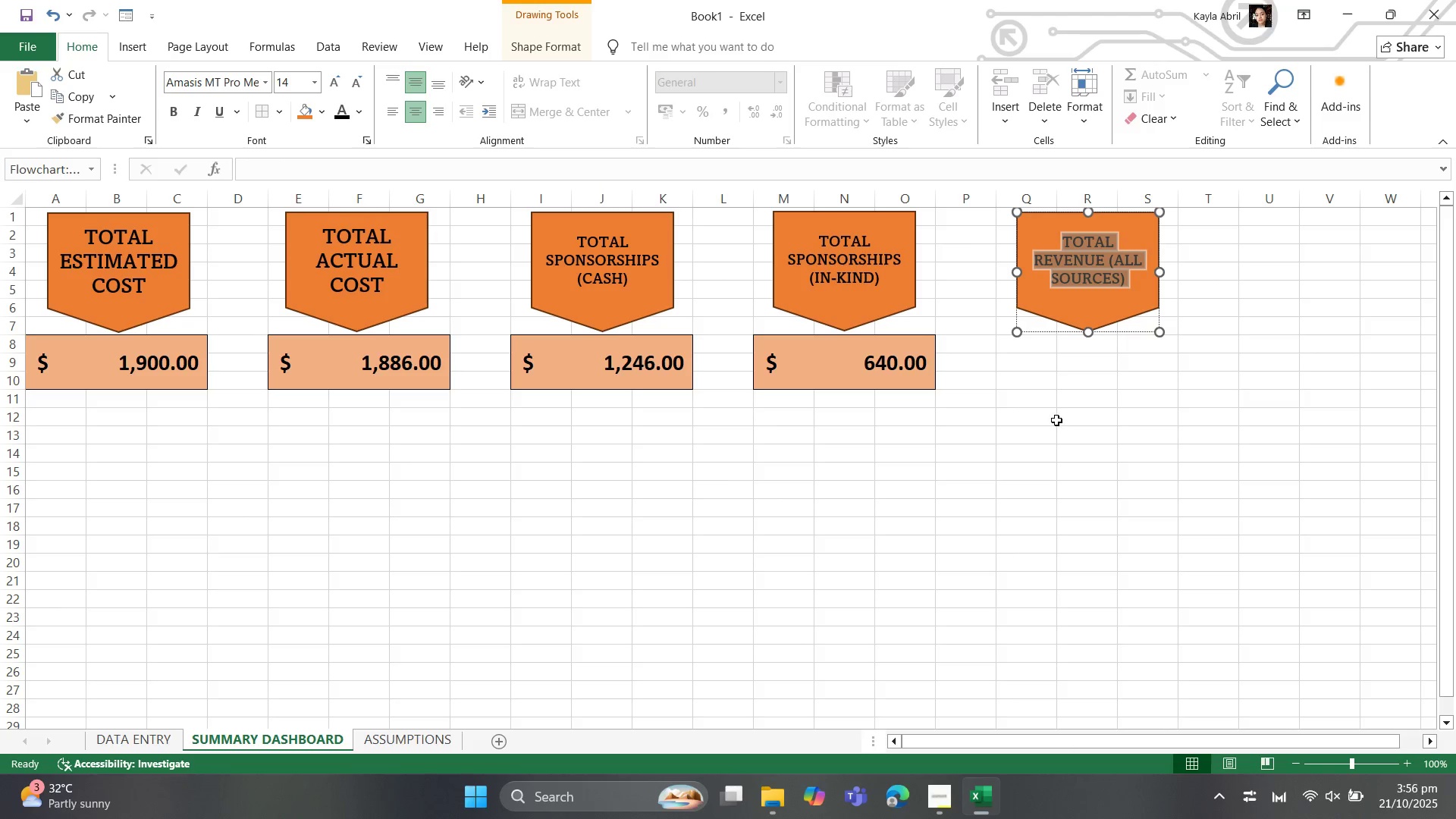 
left_click([1053, 420])
 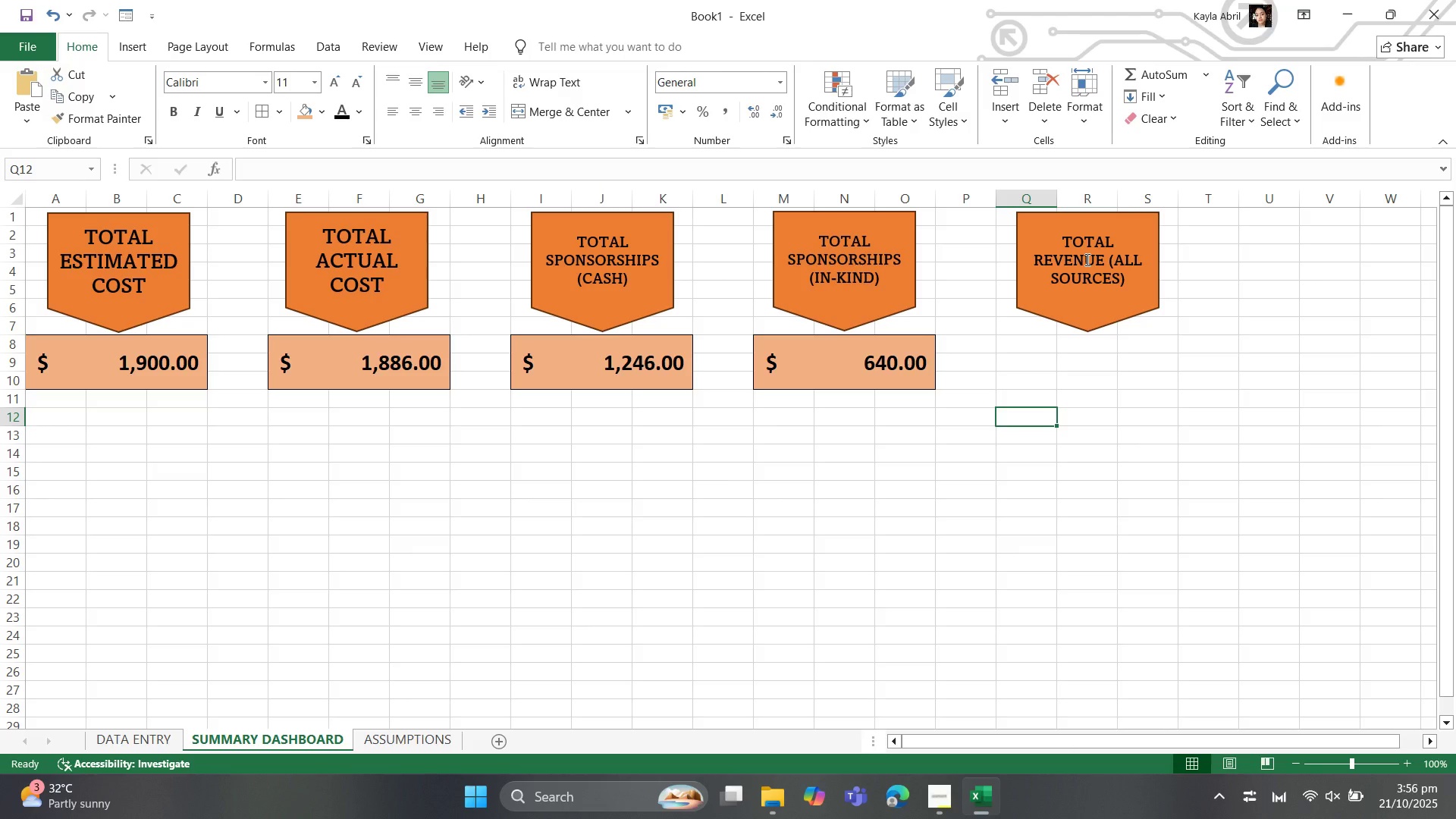 
wait(12.79)
 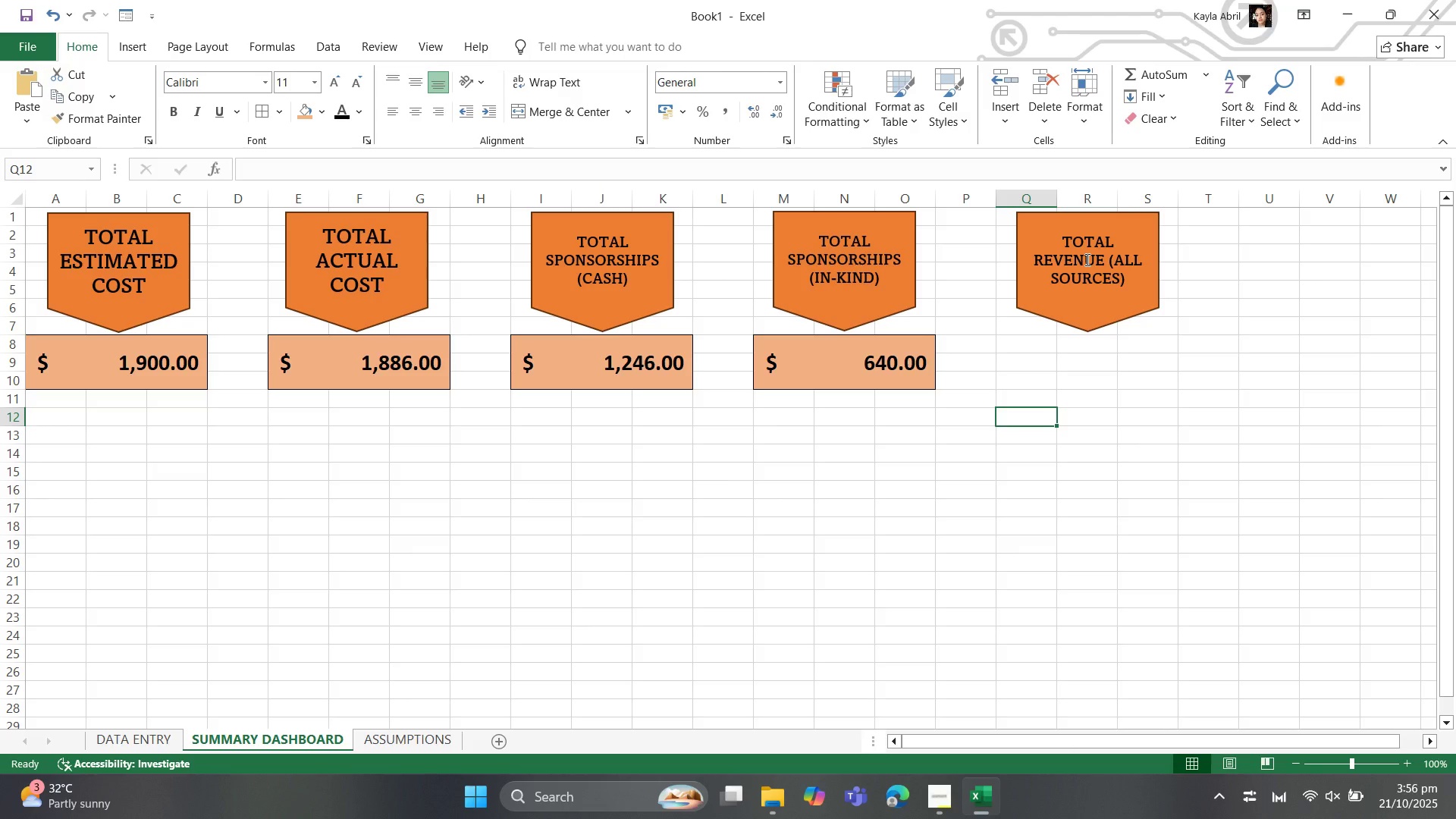 
left_click([1087, 258])
 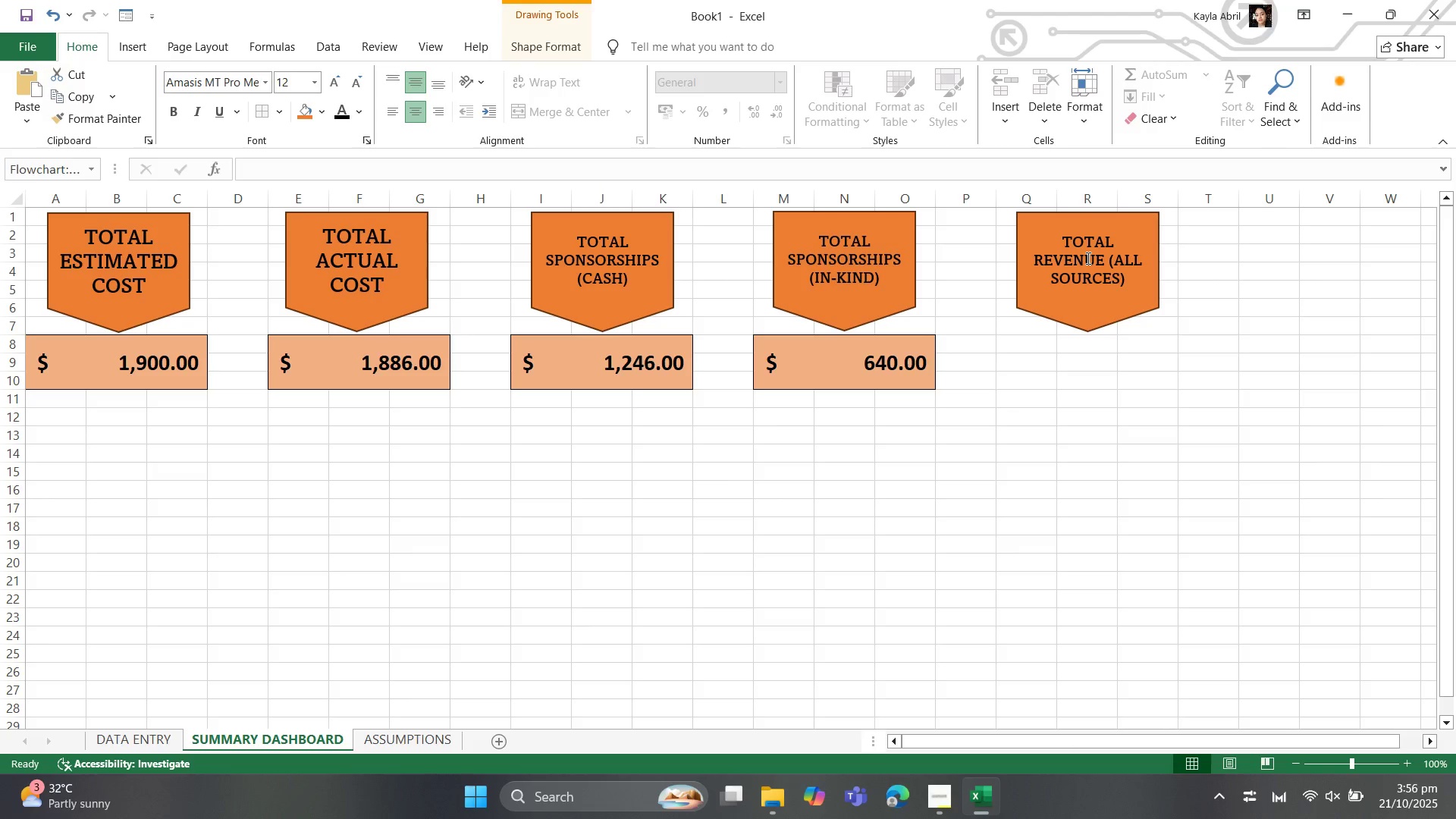 
key(Control+A)
 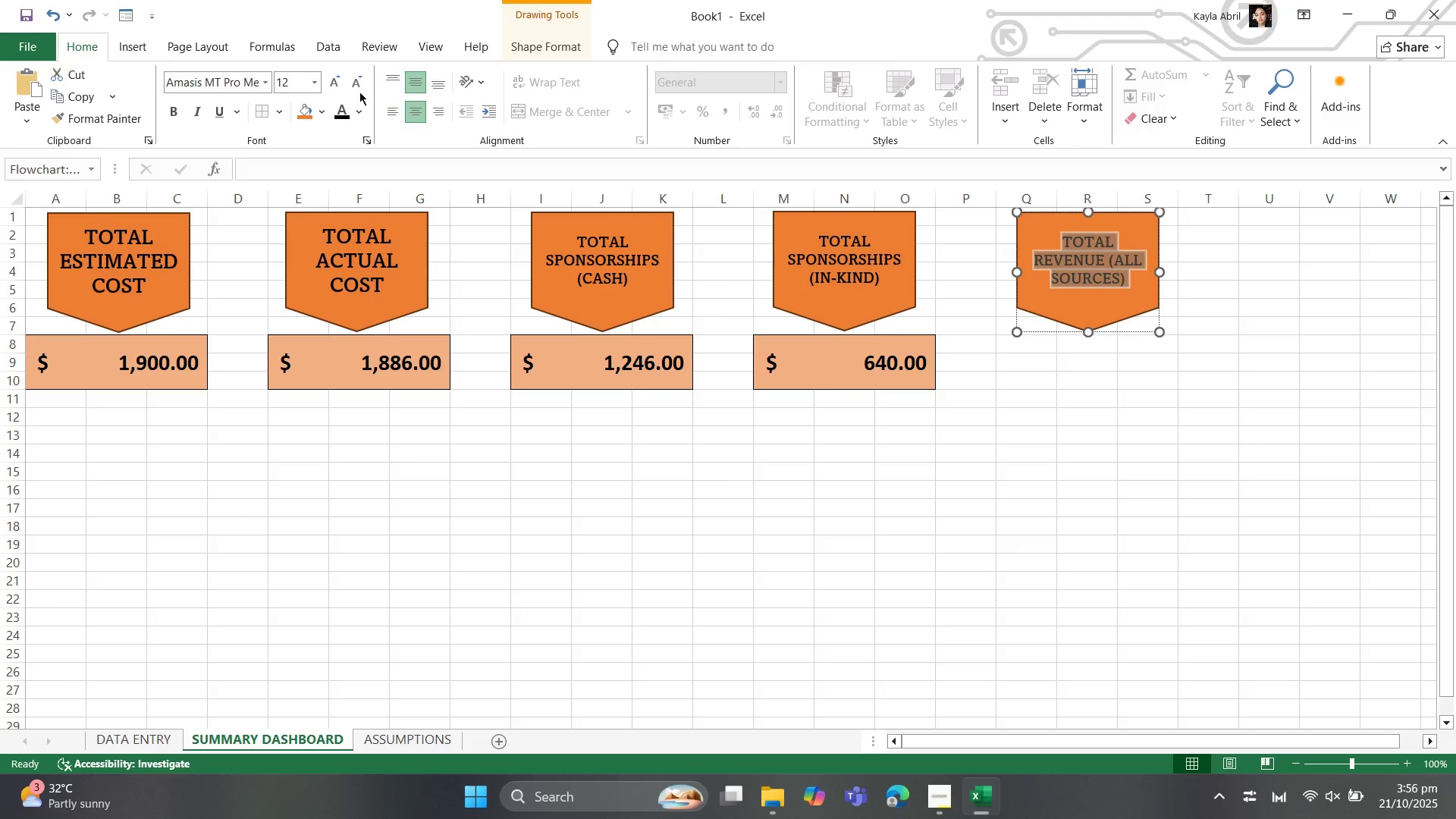 
left_click([315, 85])
 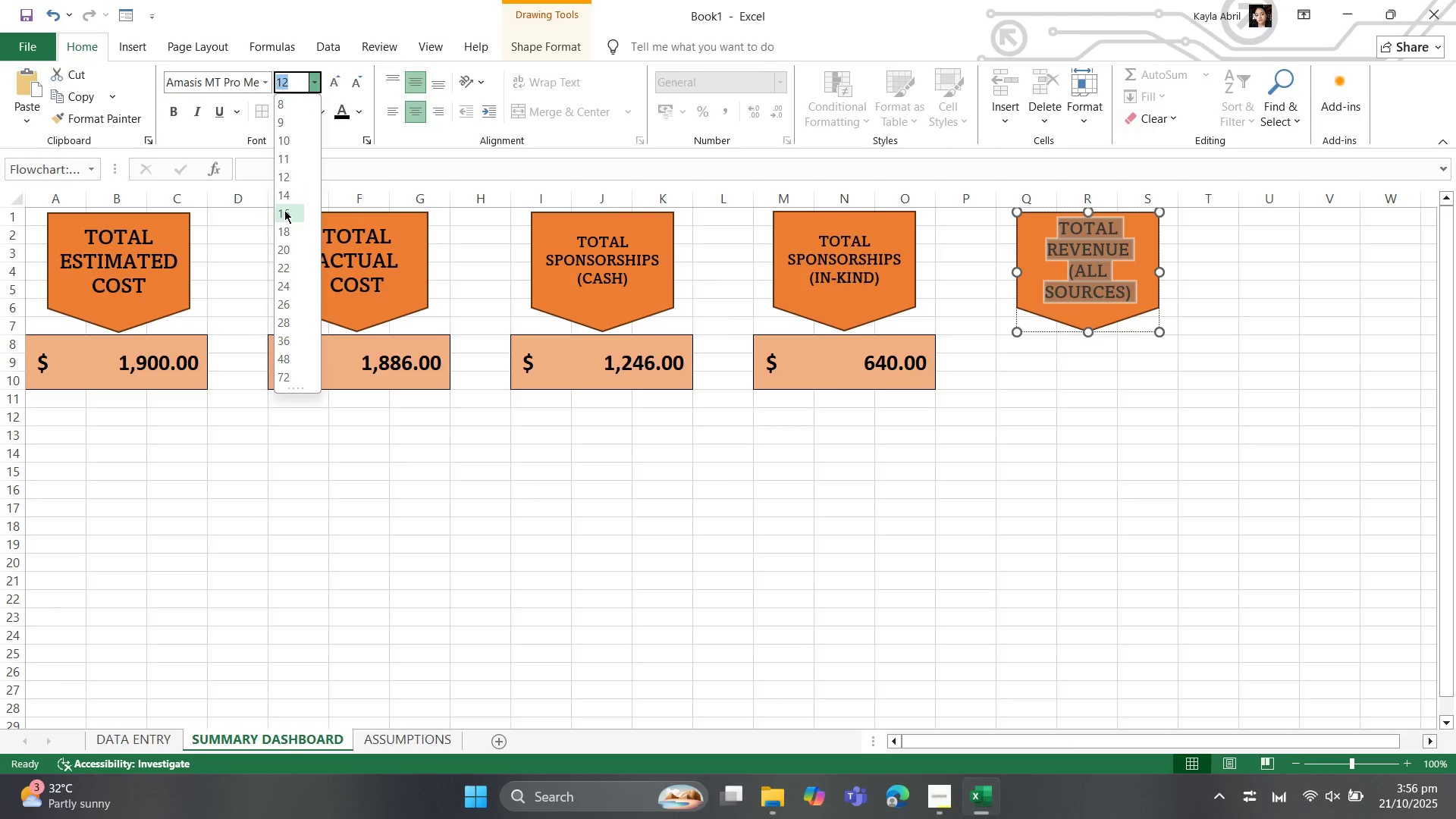 
wait(8.35)
 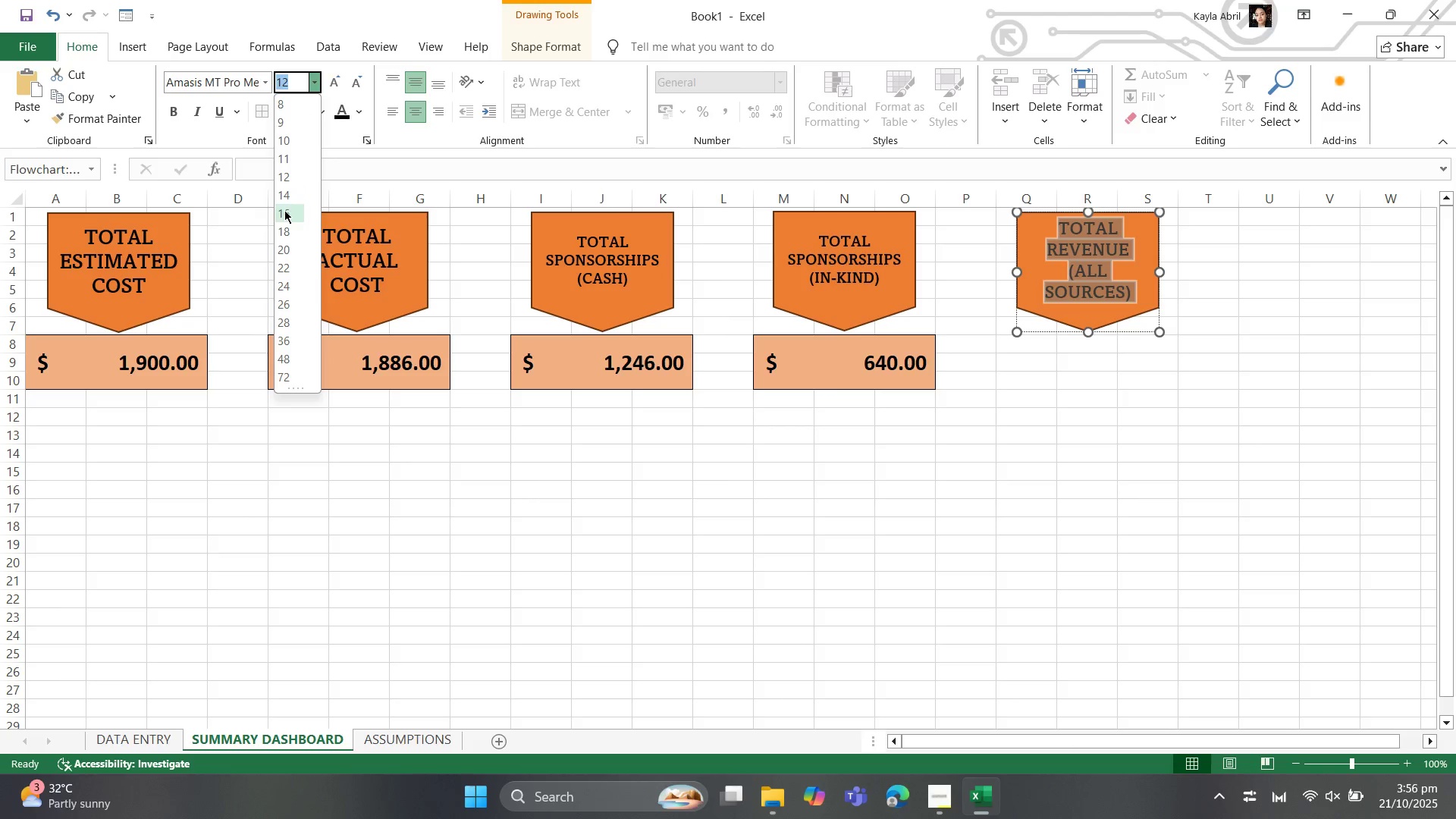 
left_click([281, 204])
 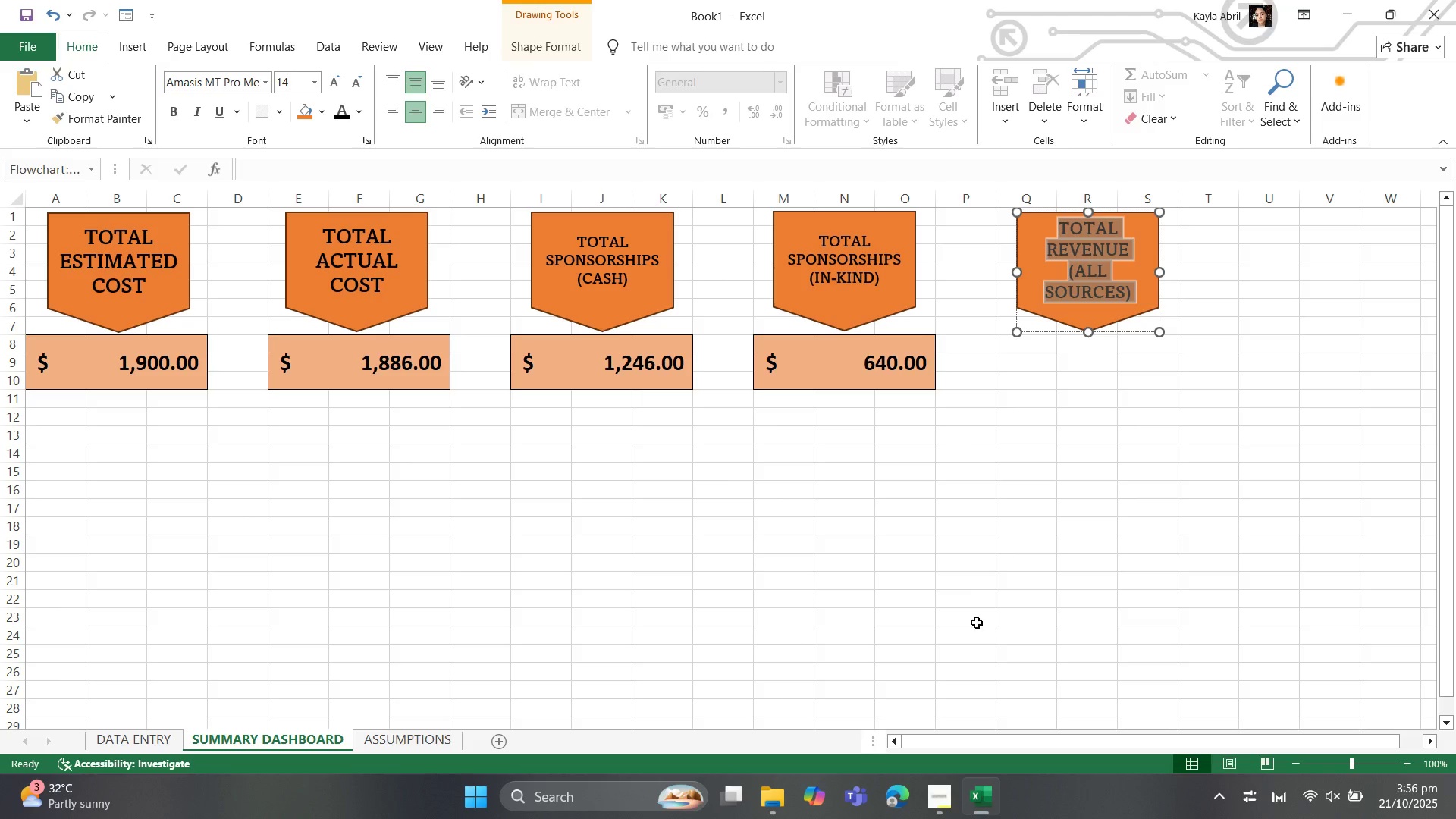 
left_click([977, 623])
 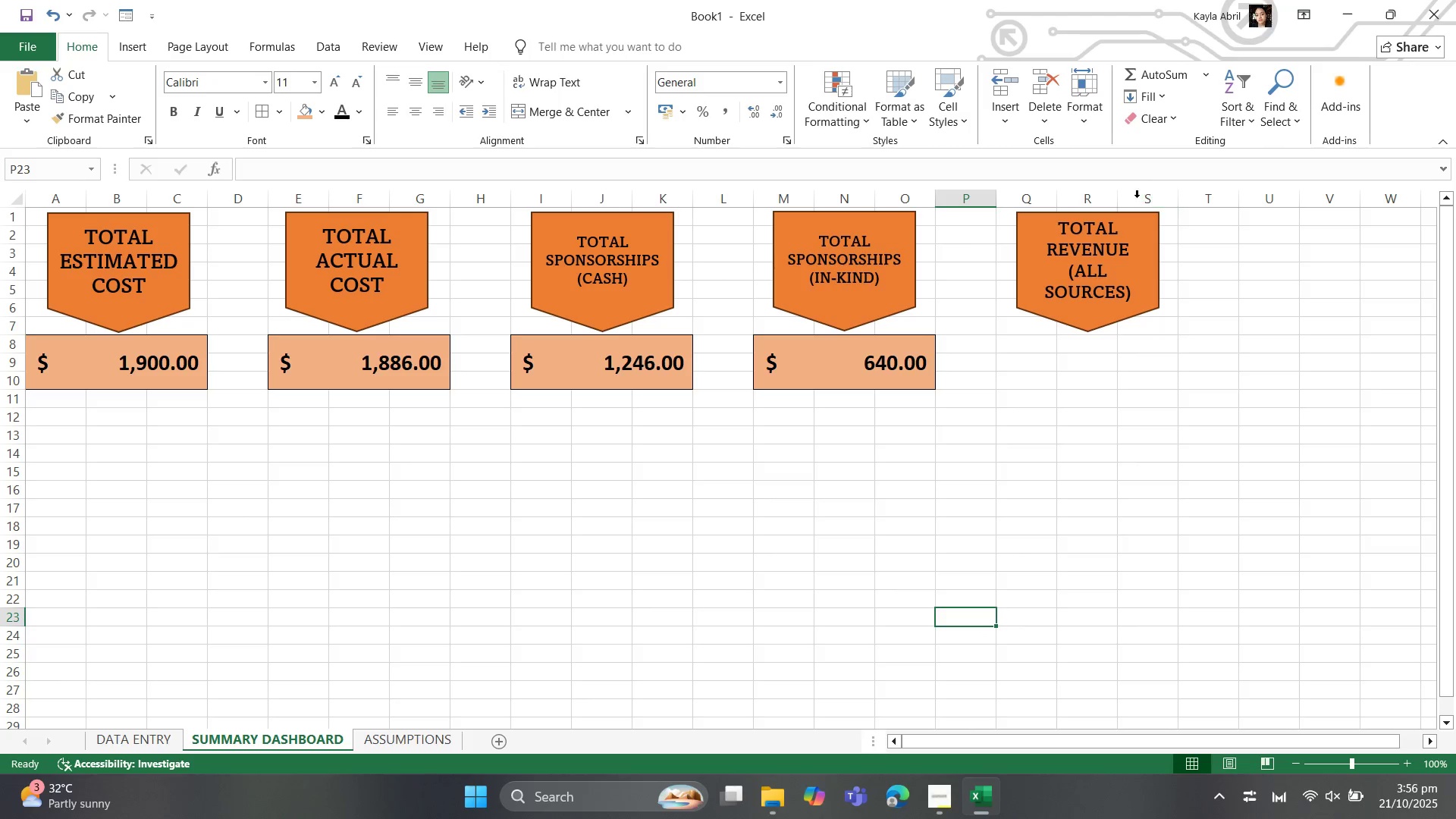 
left_click([1089, 268])
 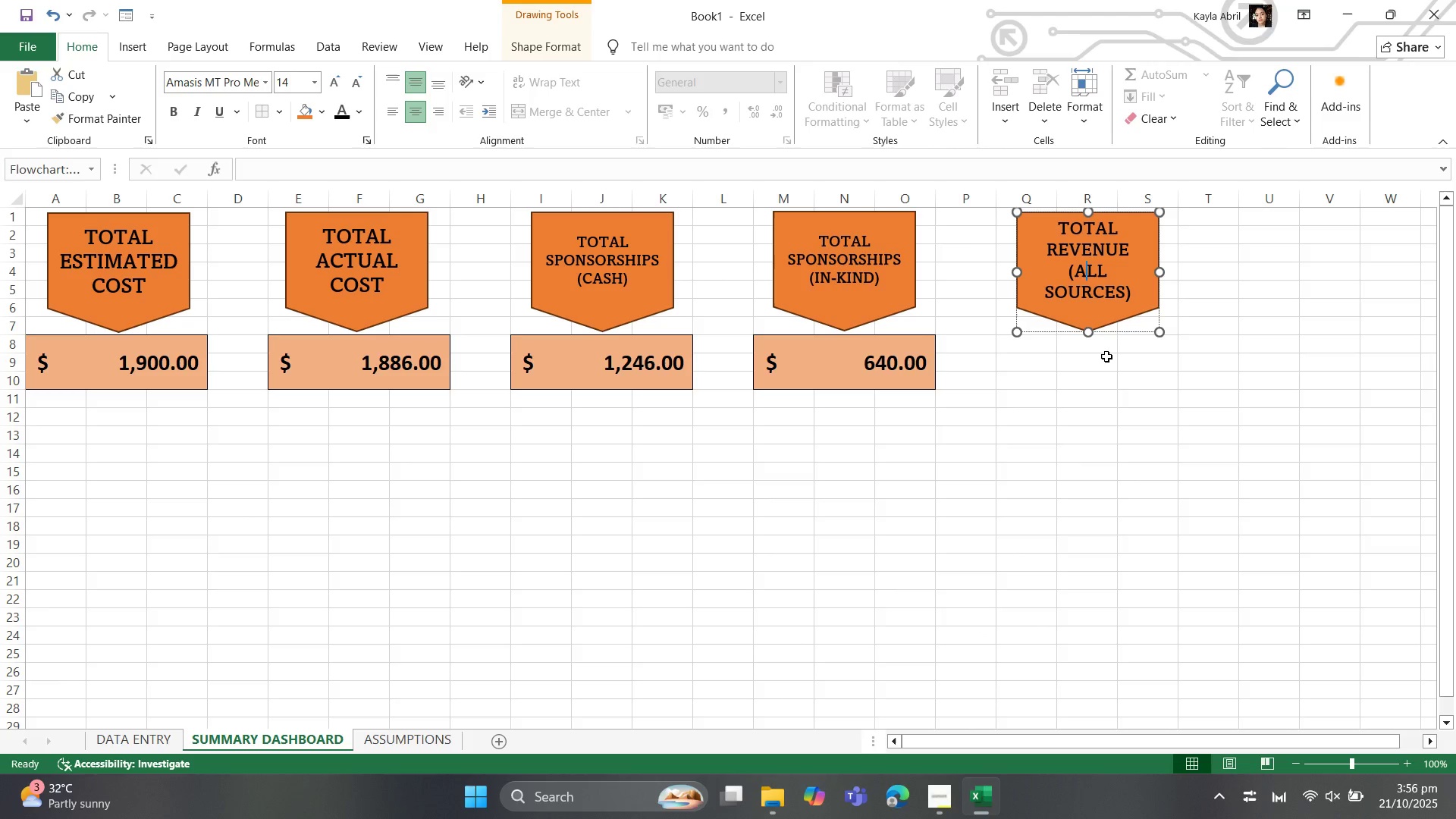 
left_click([1106, 356])
 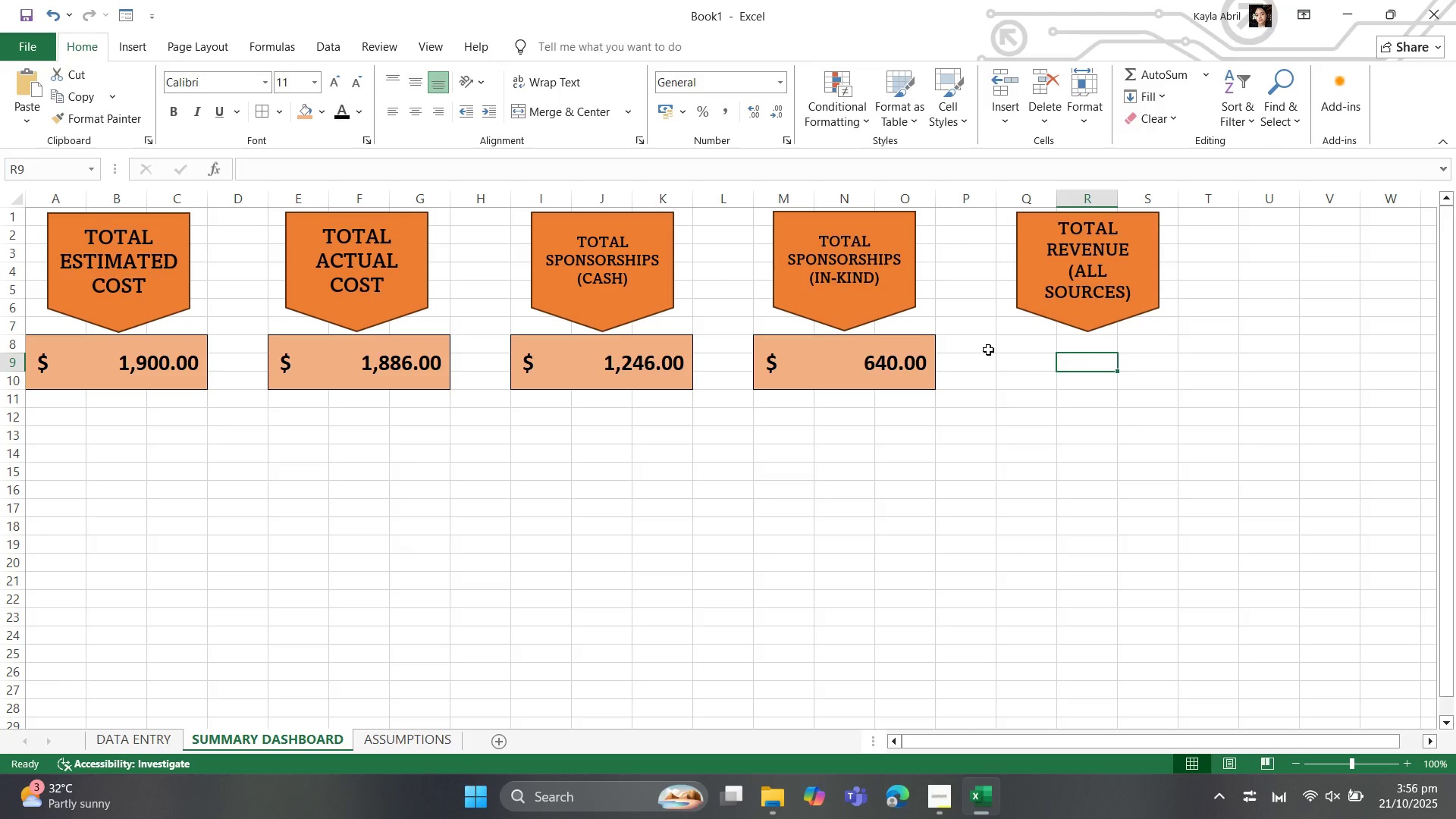 
left_click_drag(start_coordinate=[1023, 350], to_coordinate=[1143, 373])
 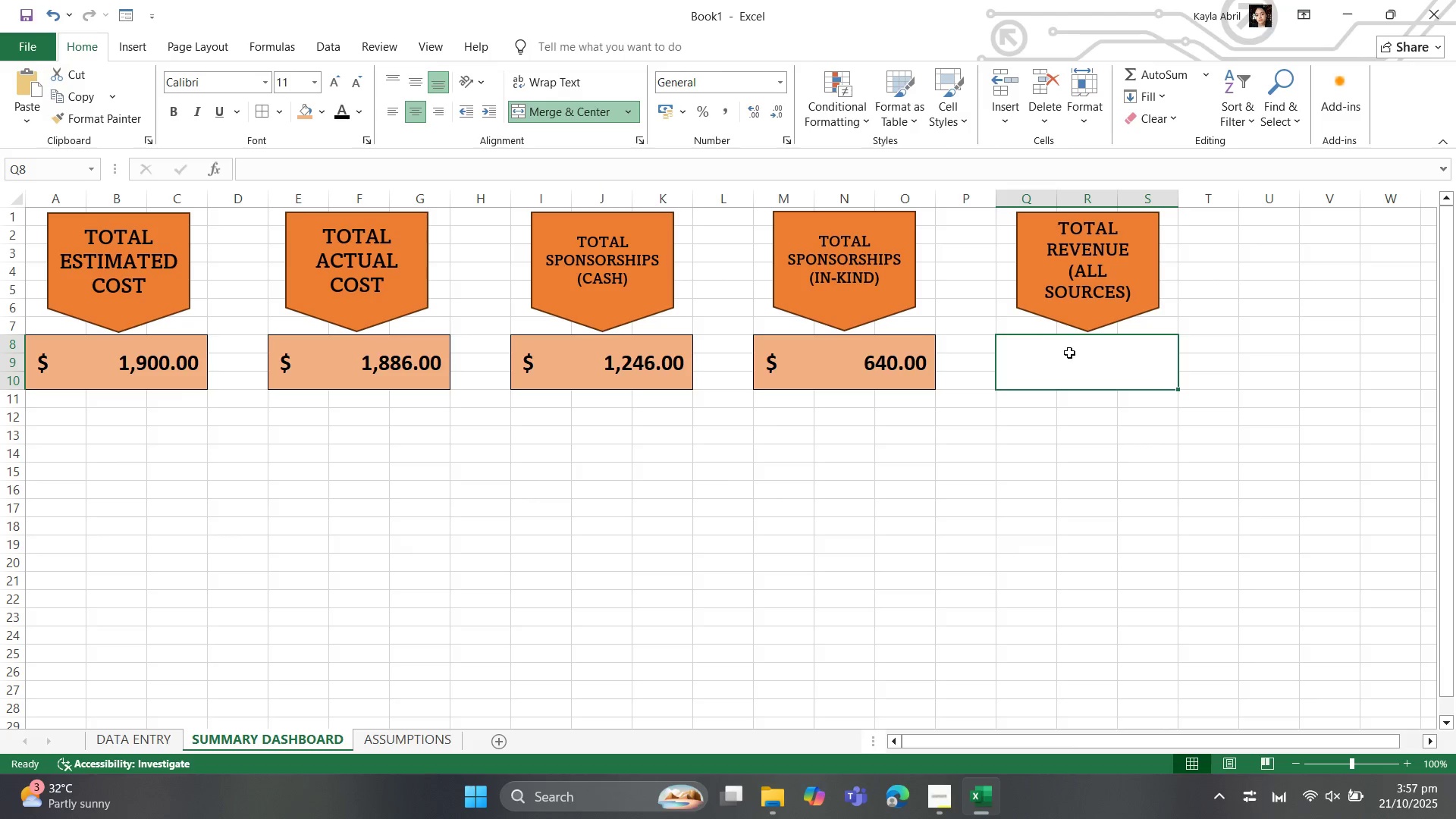 
left_click([1060, 361])
 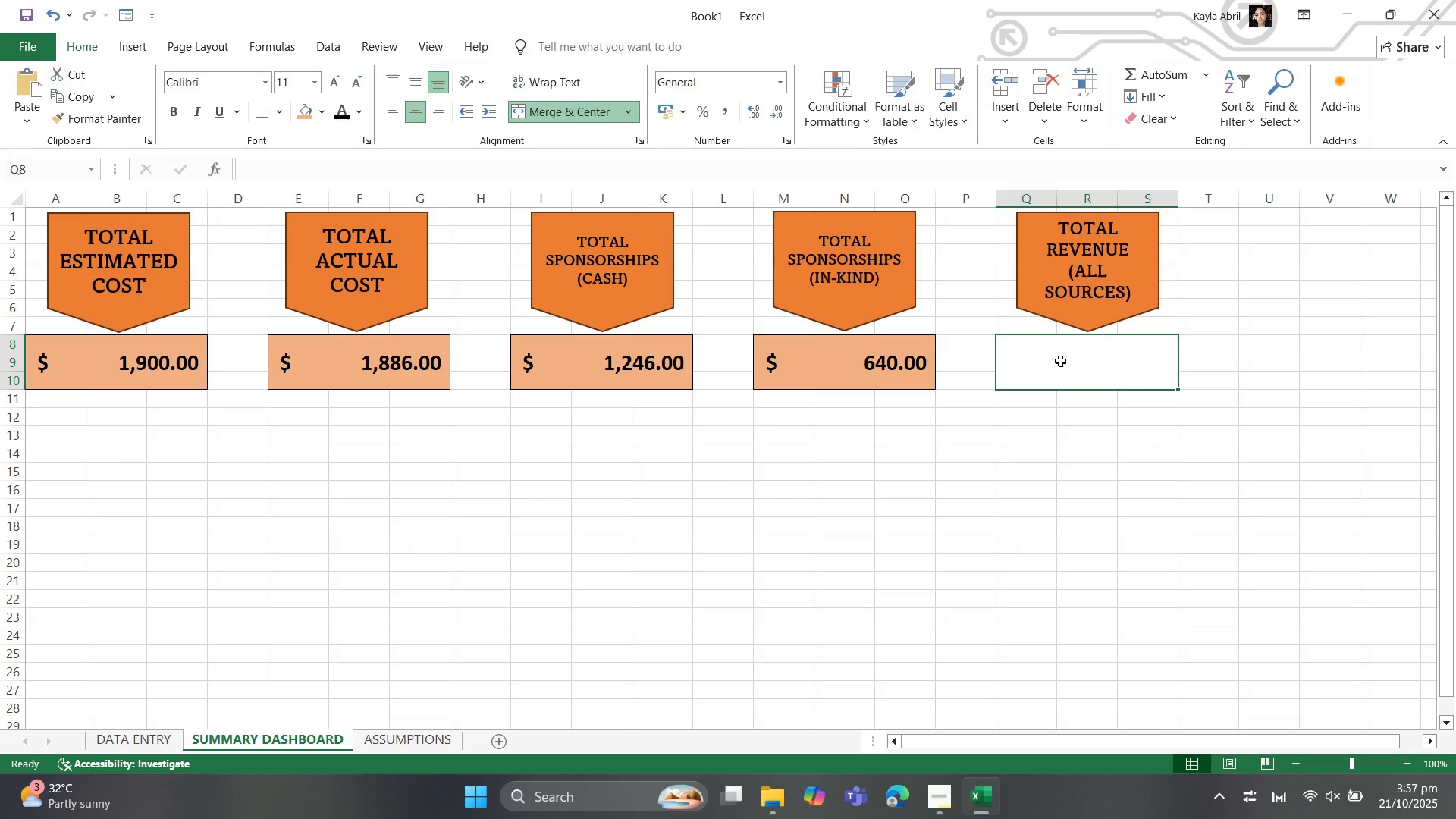 
wait(8.33)
 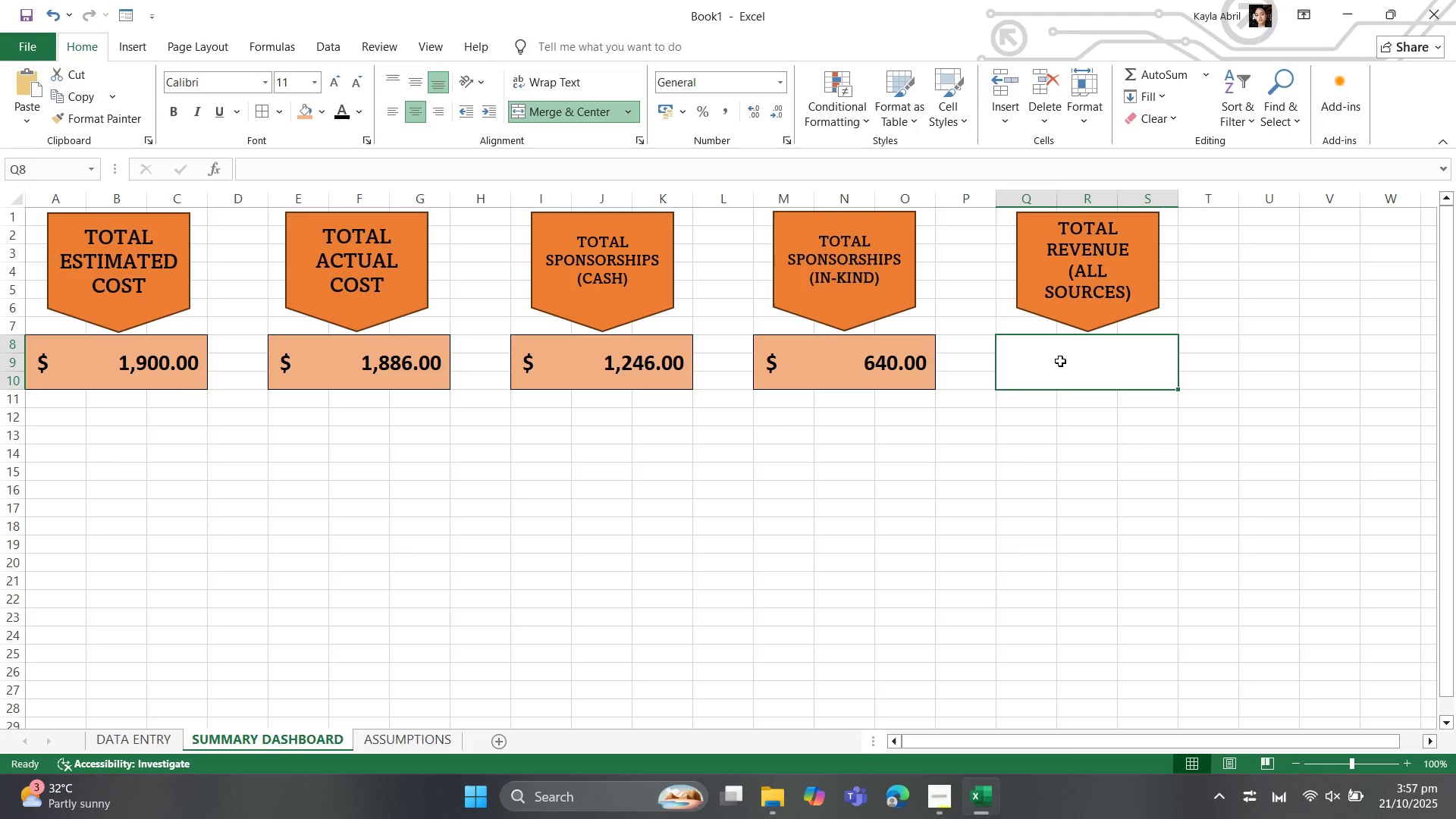 
type(=SUM()
 